 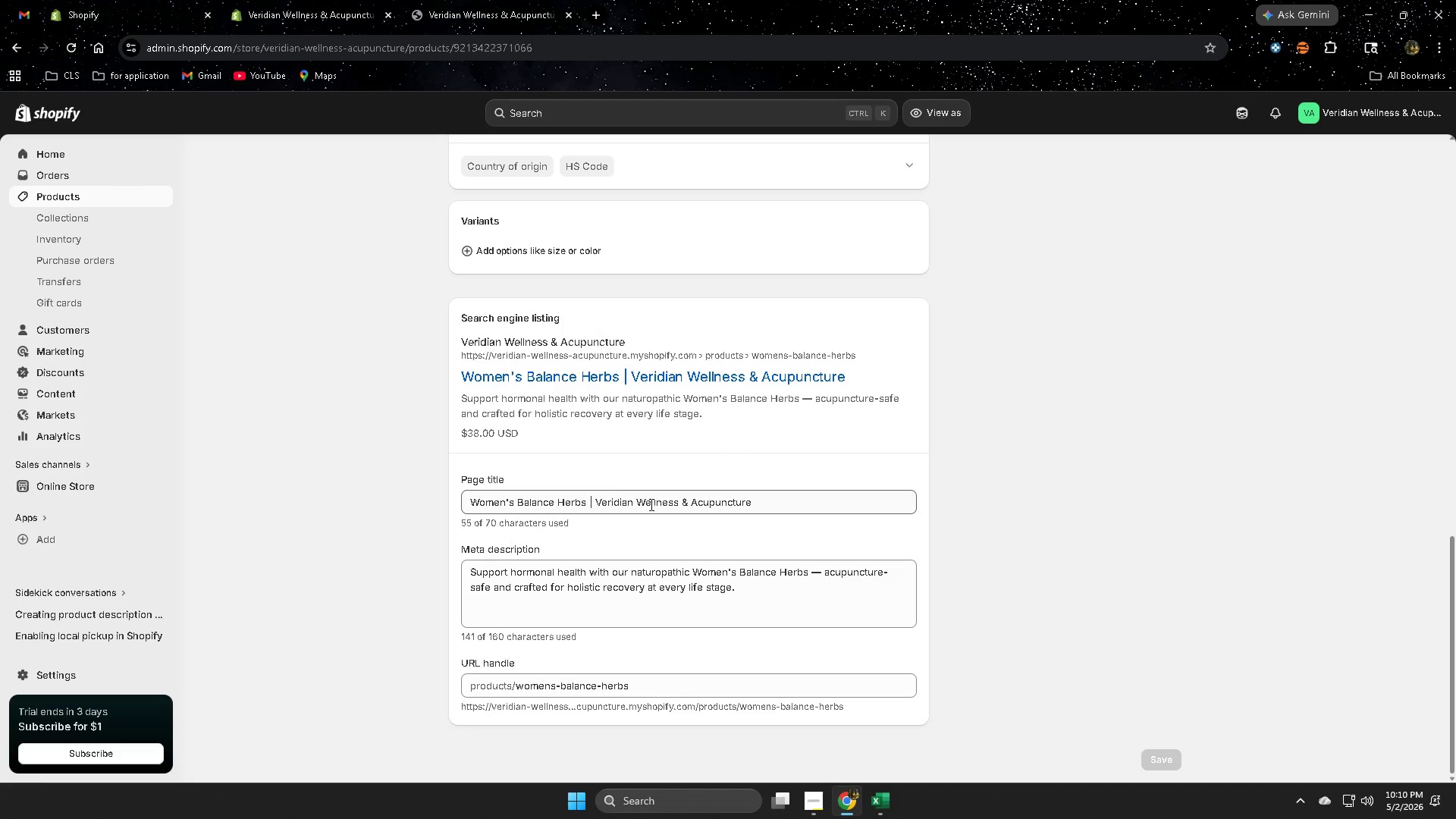 
left_click([314, 409])
 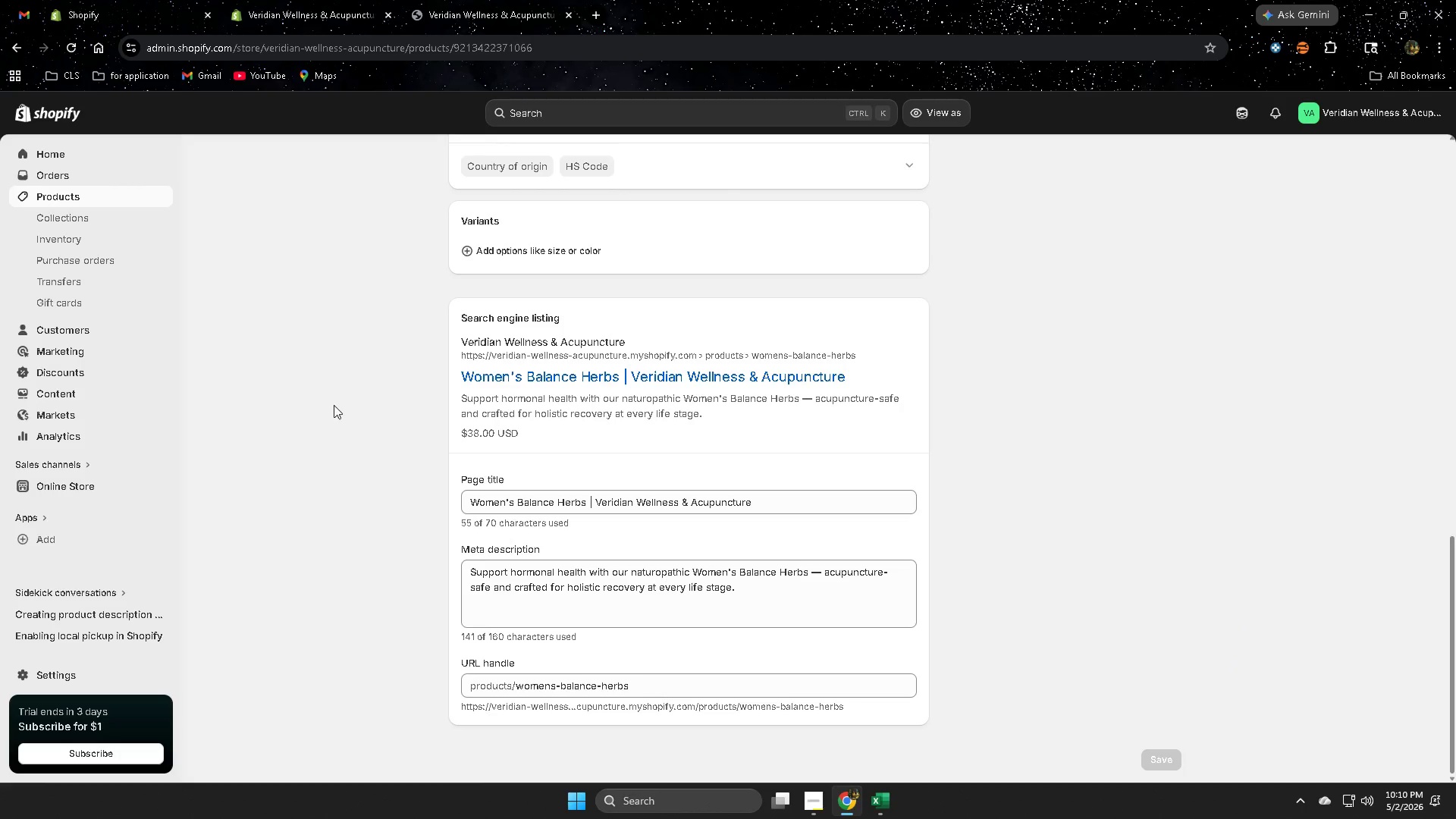 
scroll: coordinate [339, 398], scroll_direction: up, amount: 11.0
 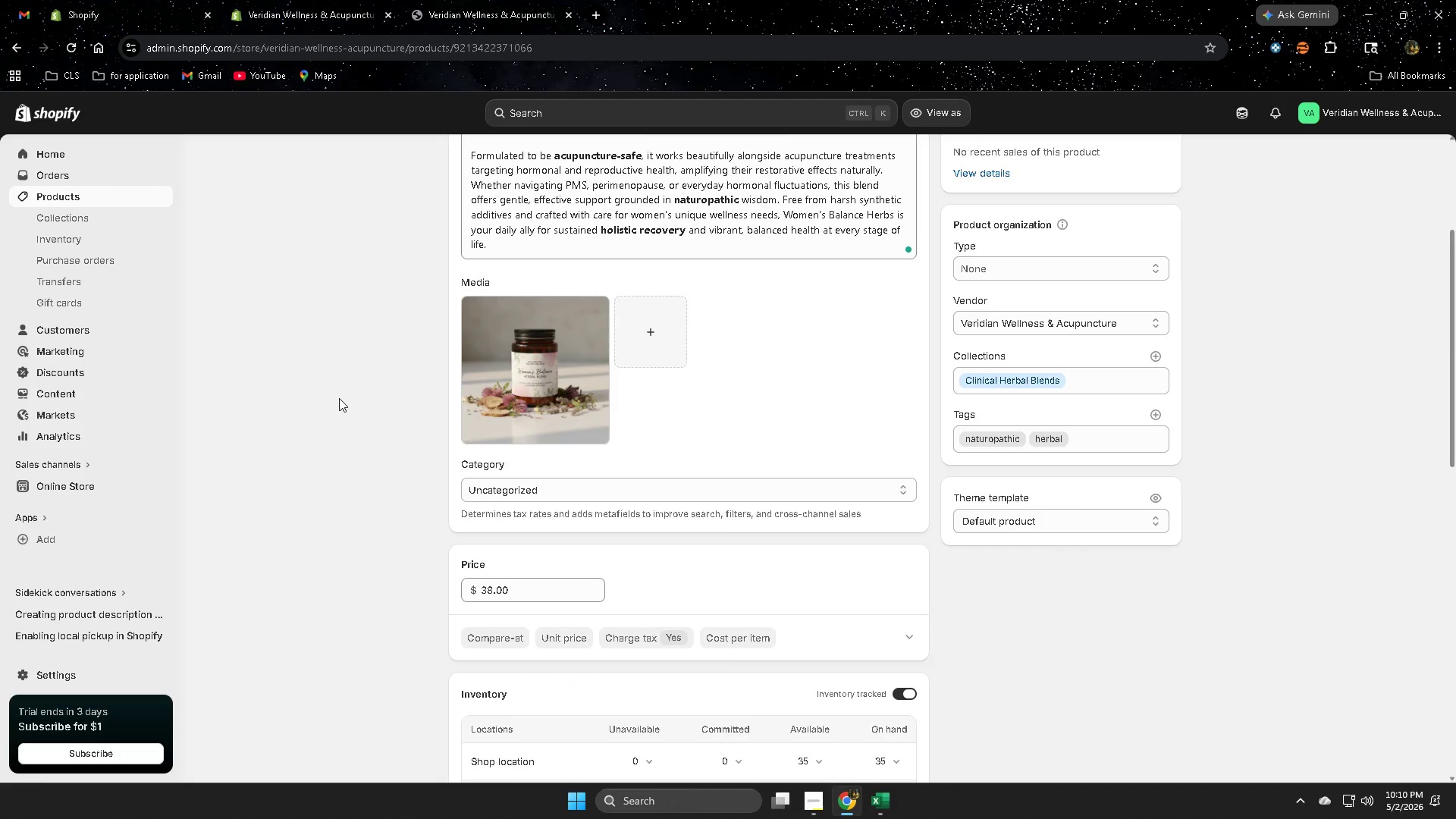 
scroll: coordinate [339, 398], scroll_direction: down, amount: 4.0
 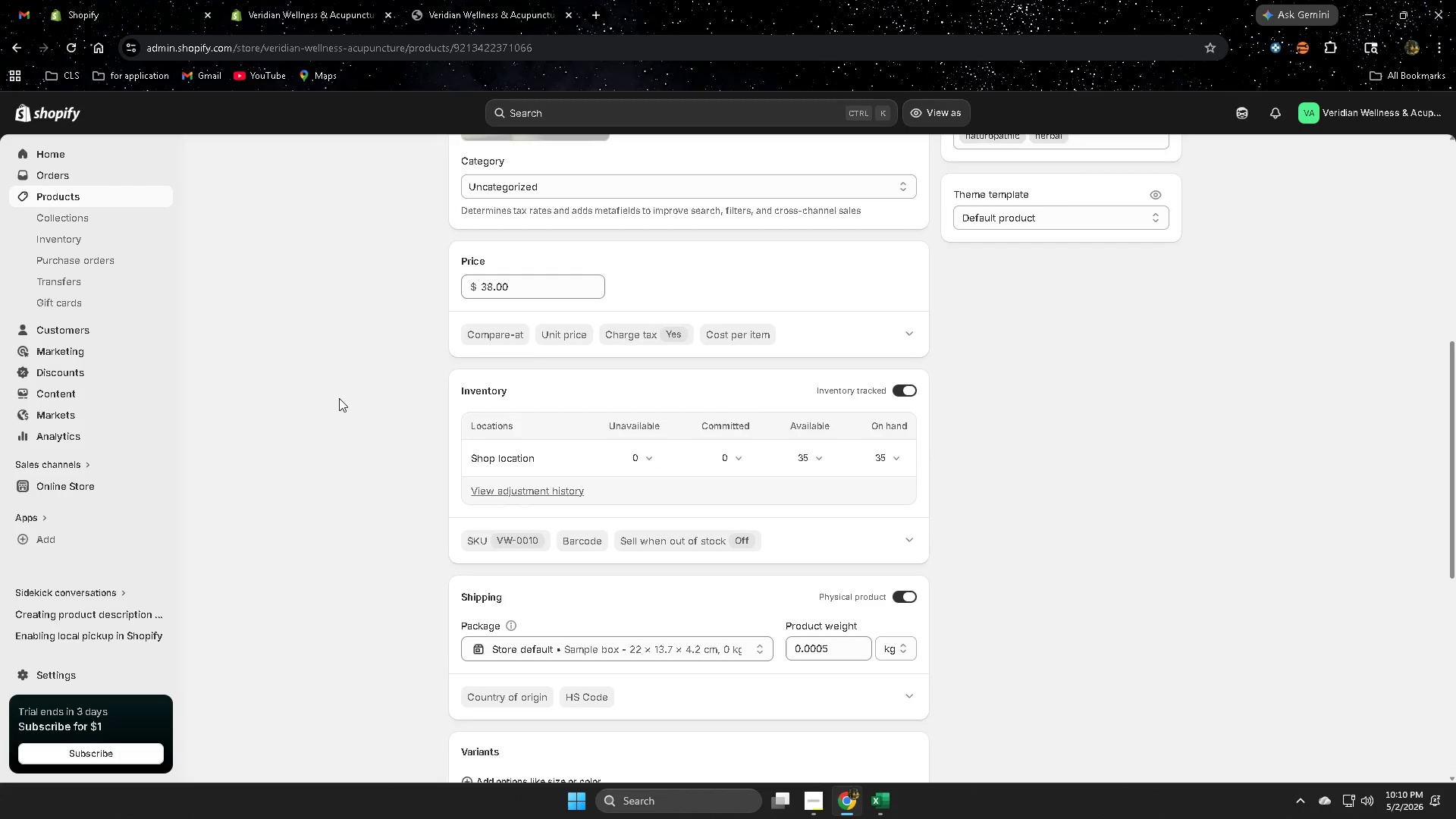 
scroll: coordinate [347, 395], scroll_direction: up, amount: 7.0
 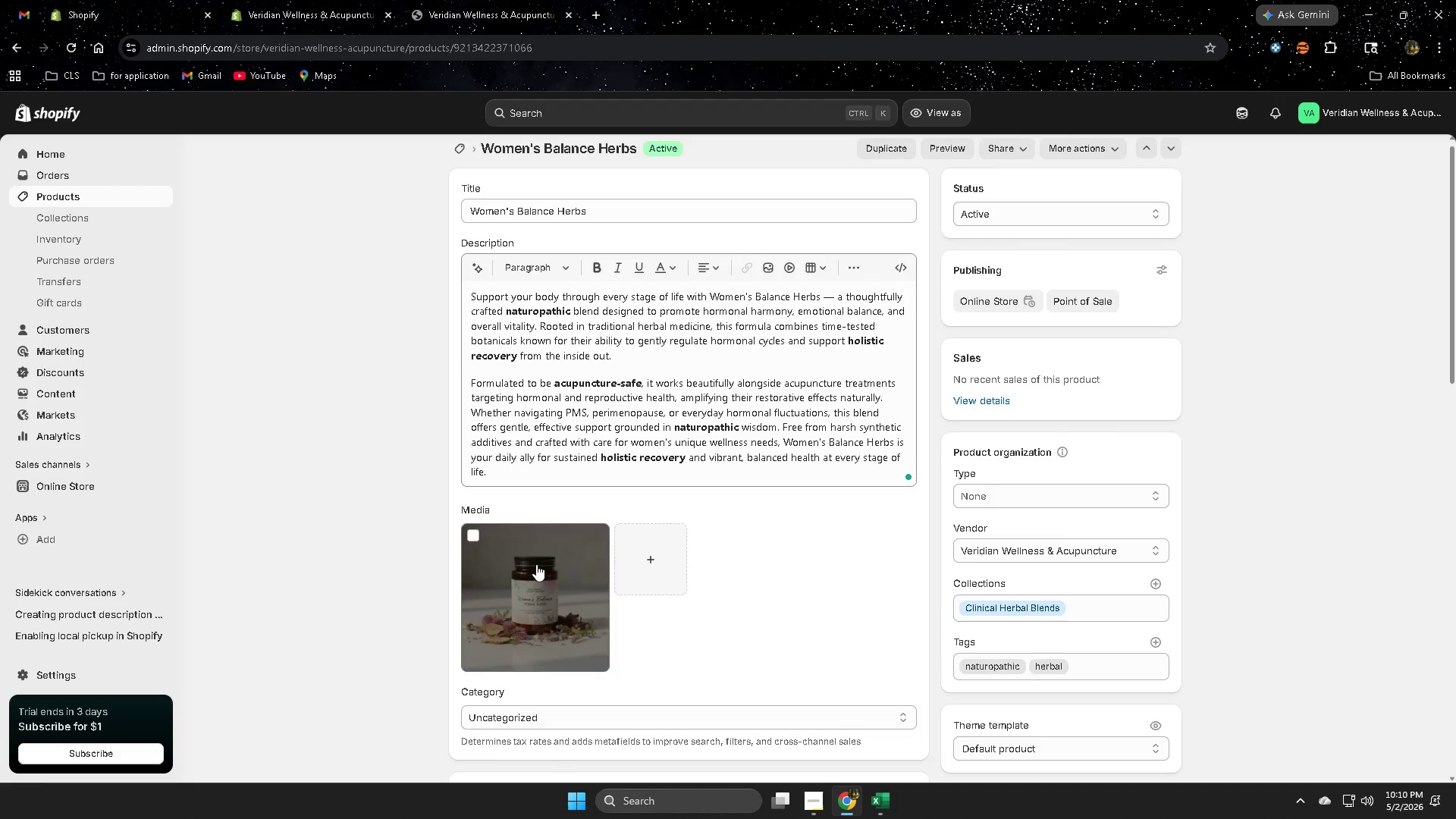 
left_click([559, 589])
 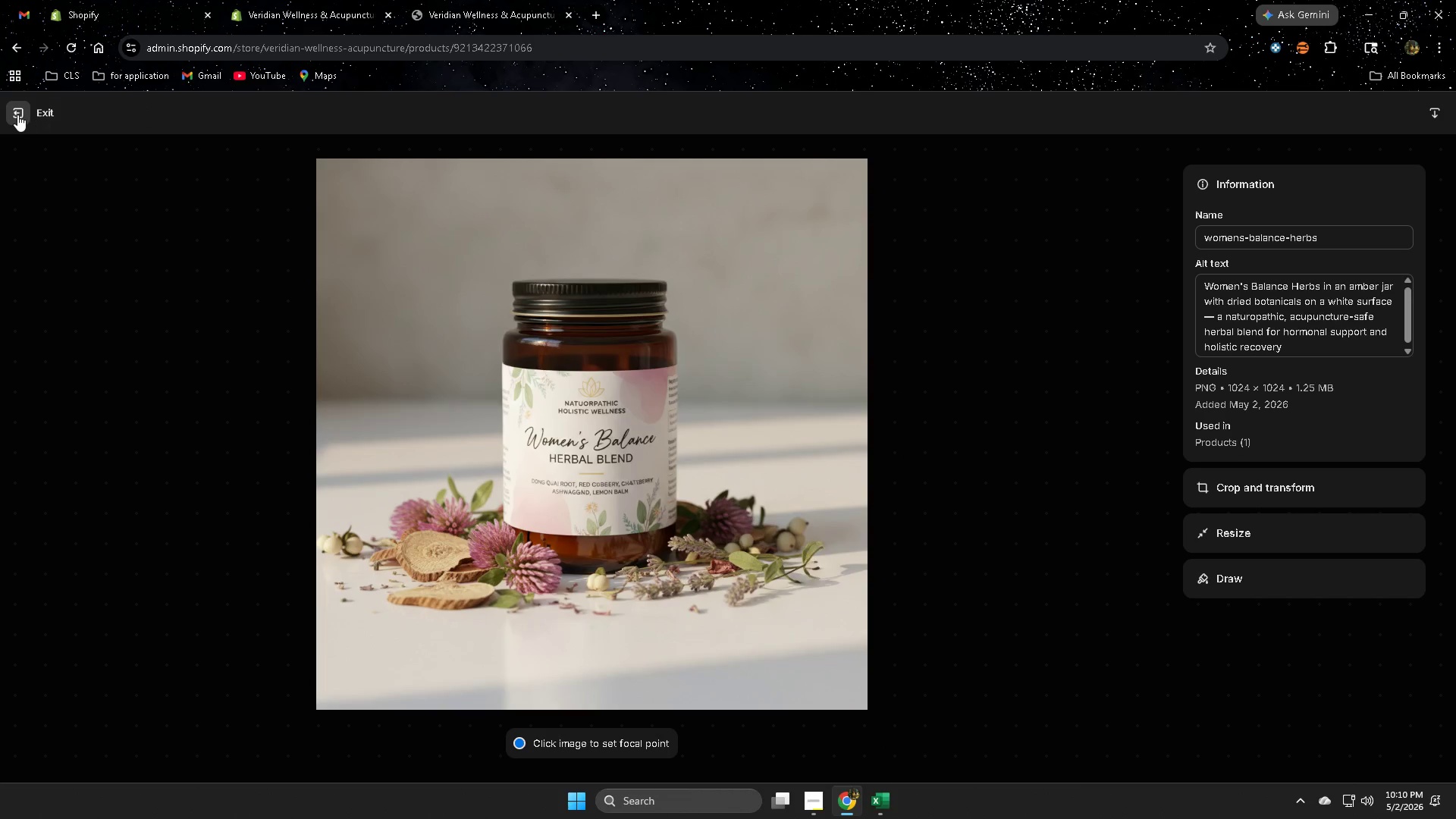 
left_click([17, 115])
 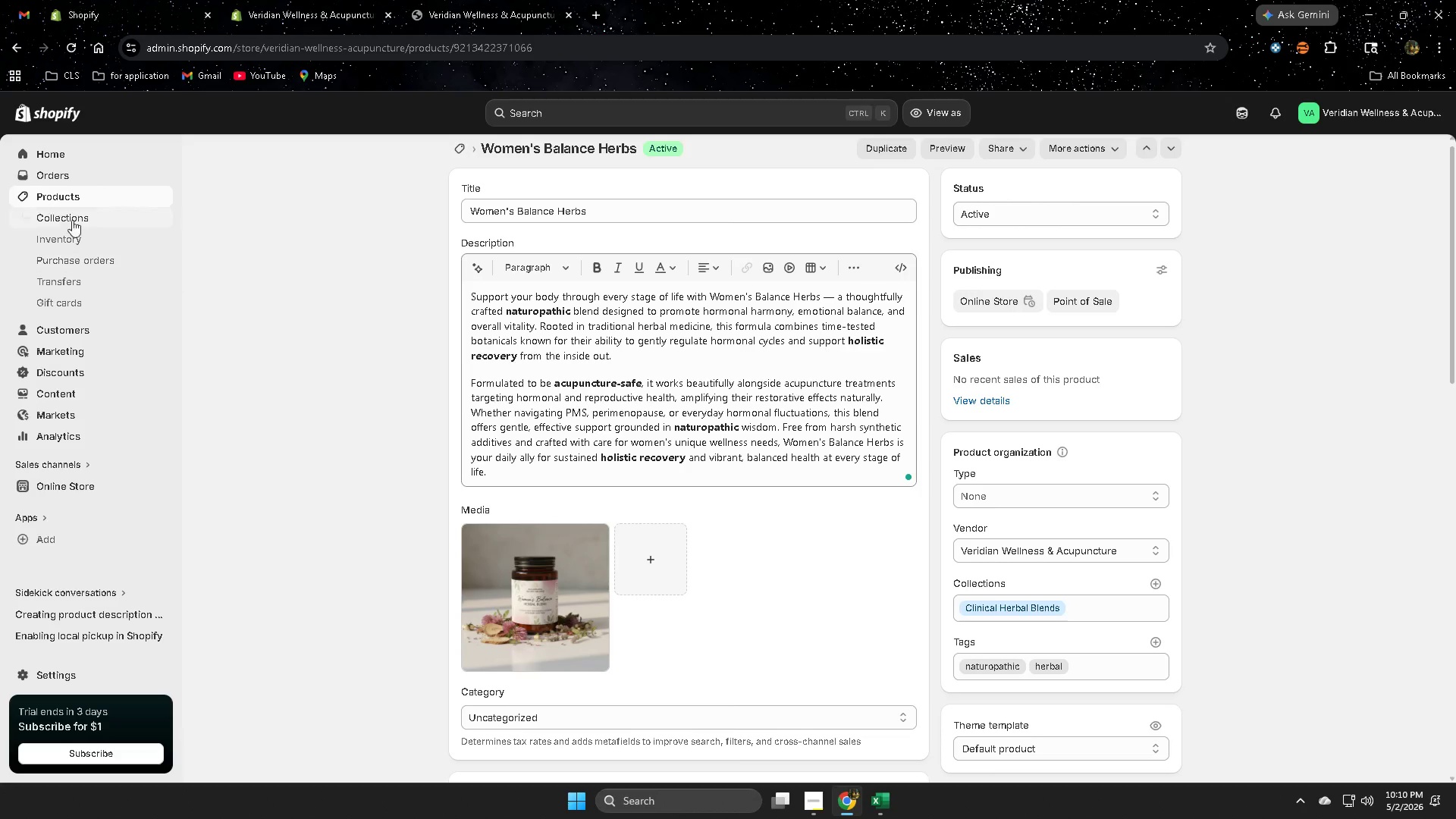 
left_click([66, 197])
 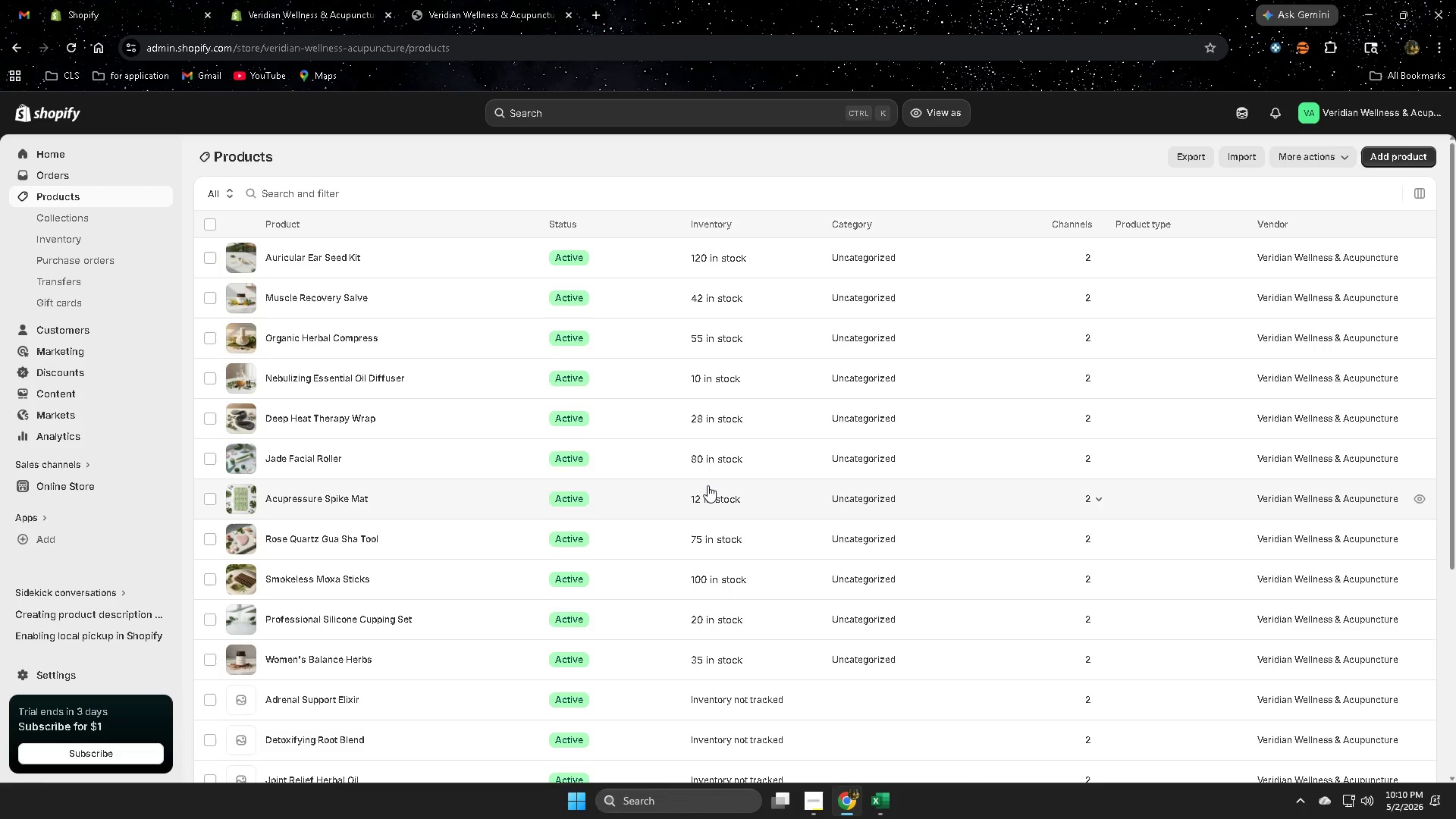 
scroll: coordinate [703, 480], scroll_direction: down, amount: 2.0
 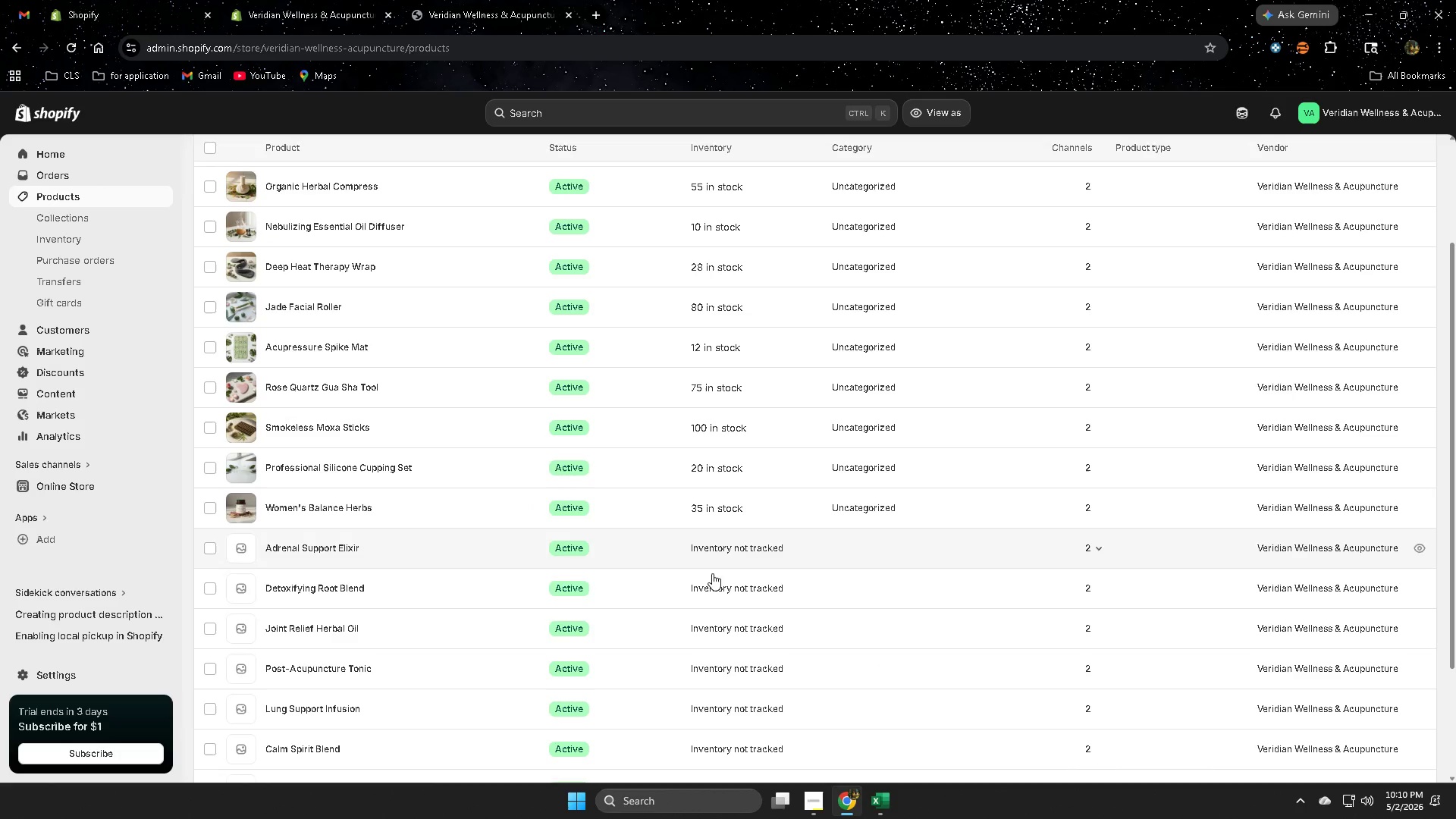 
left_click([413, 556])
 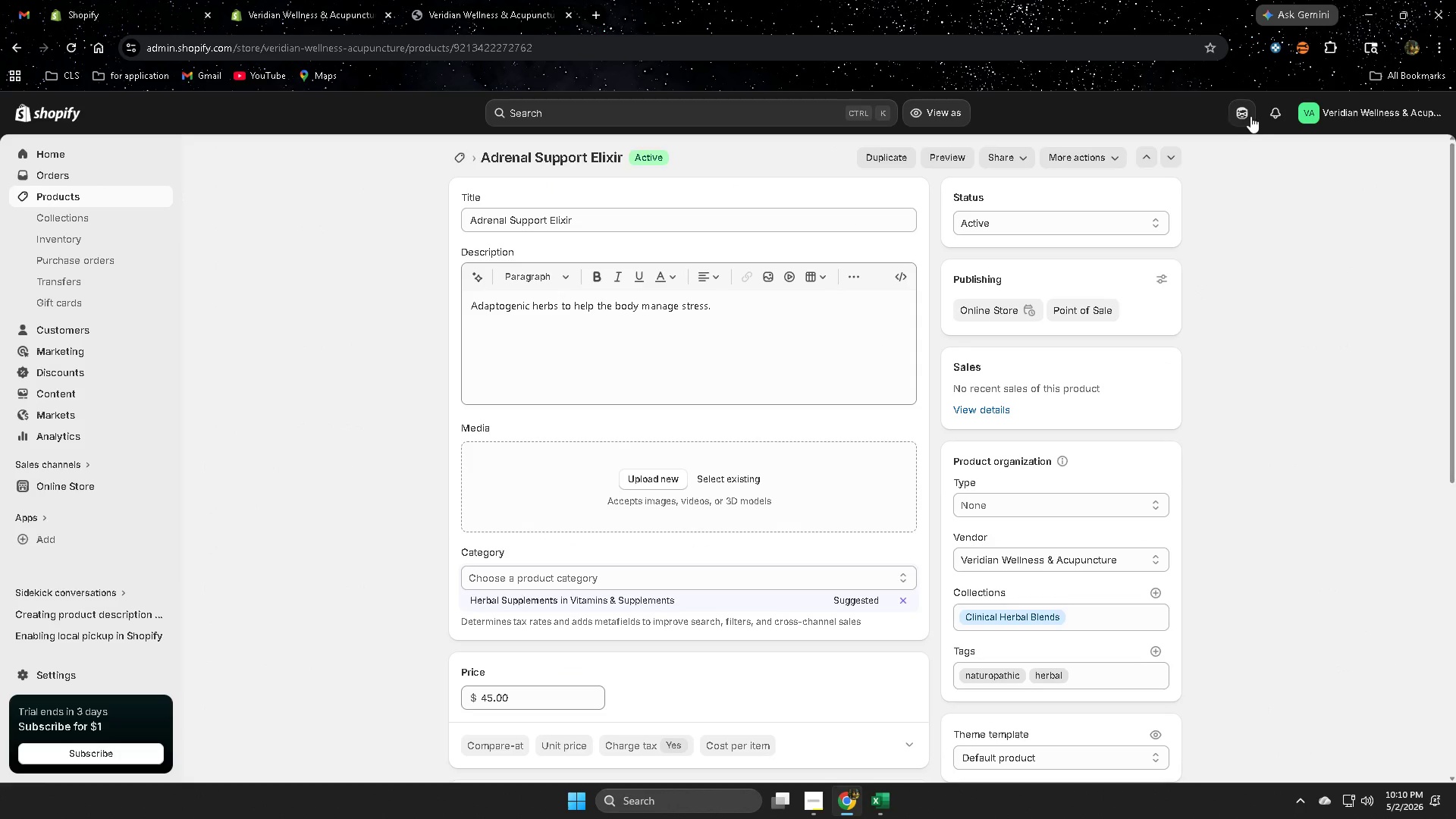 
wait(5.25)
 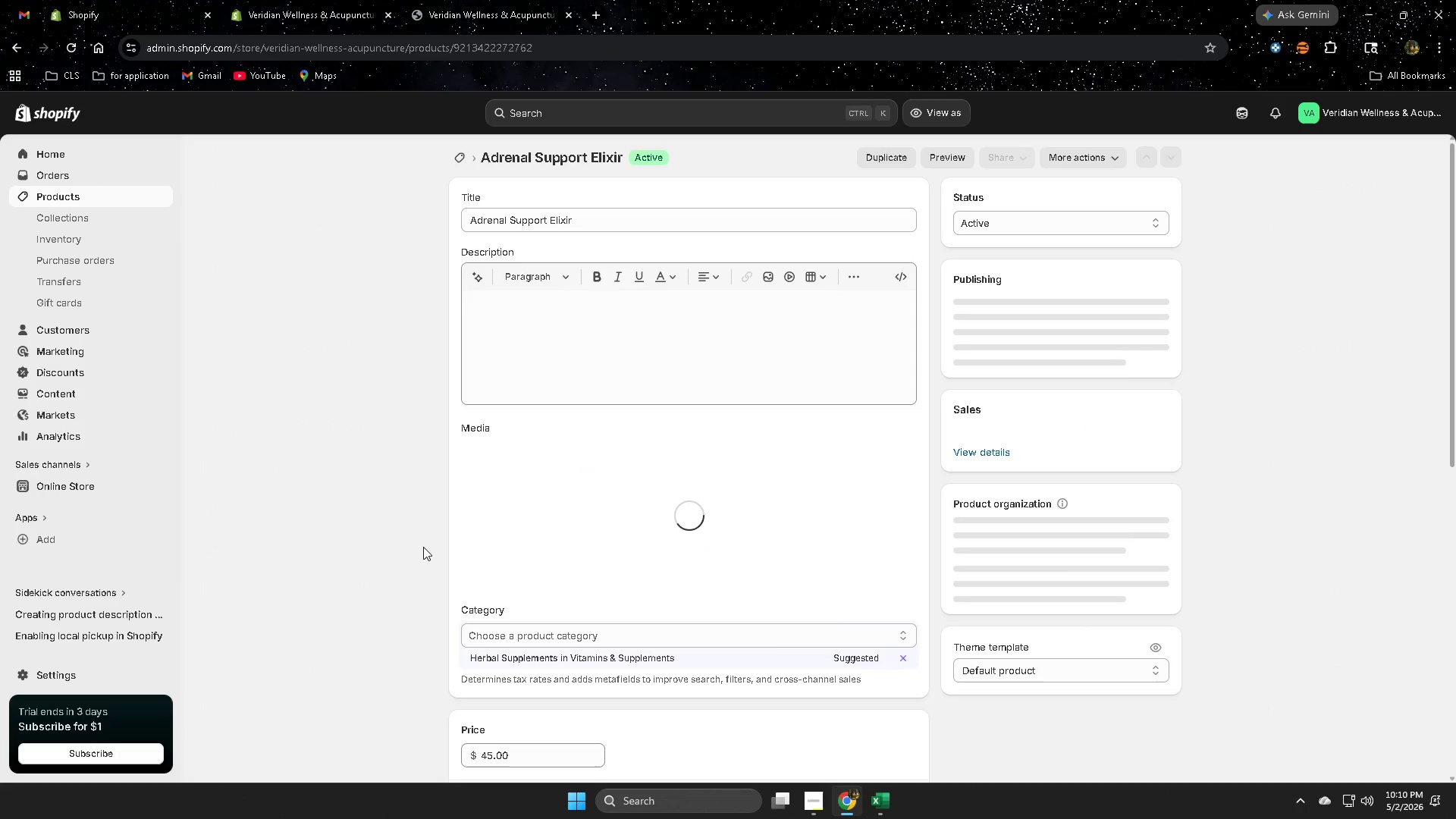 
scroll: coordinate [282, 722], scroll_direction: down, amount: 4.0
 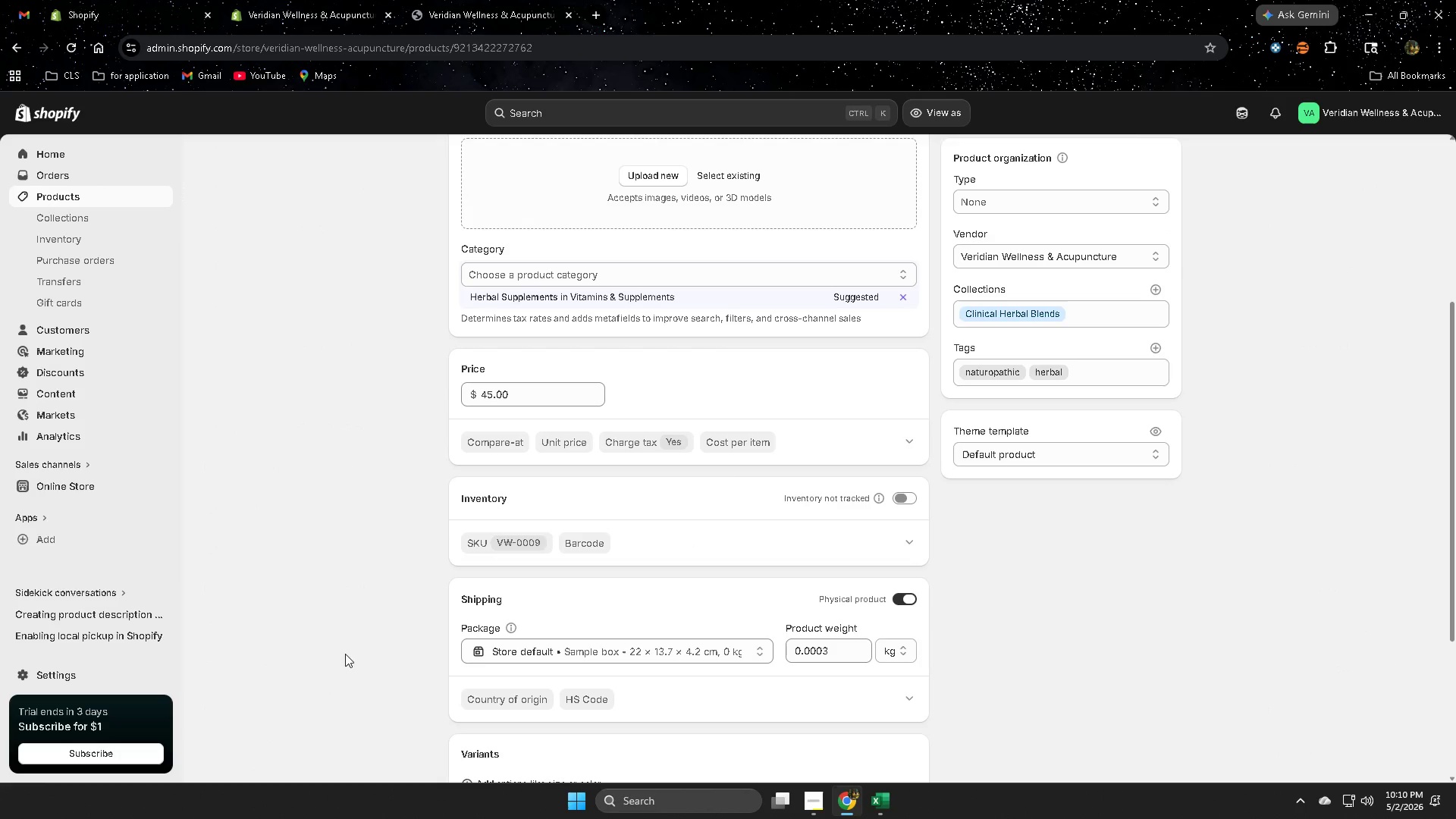 
left_click([893, 497])
 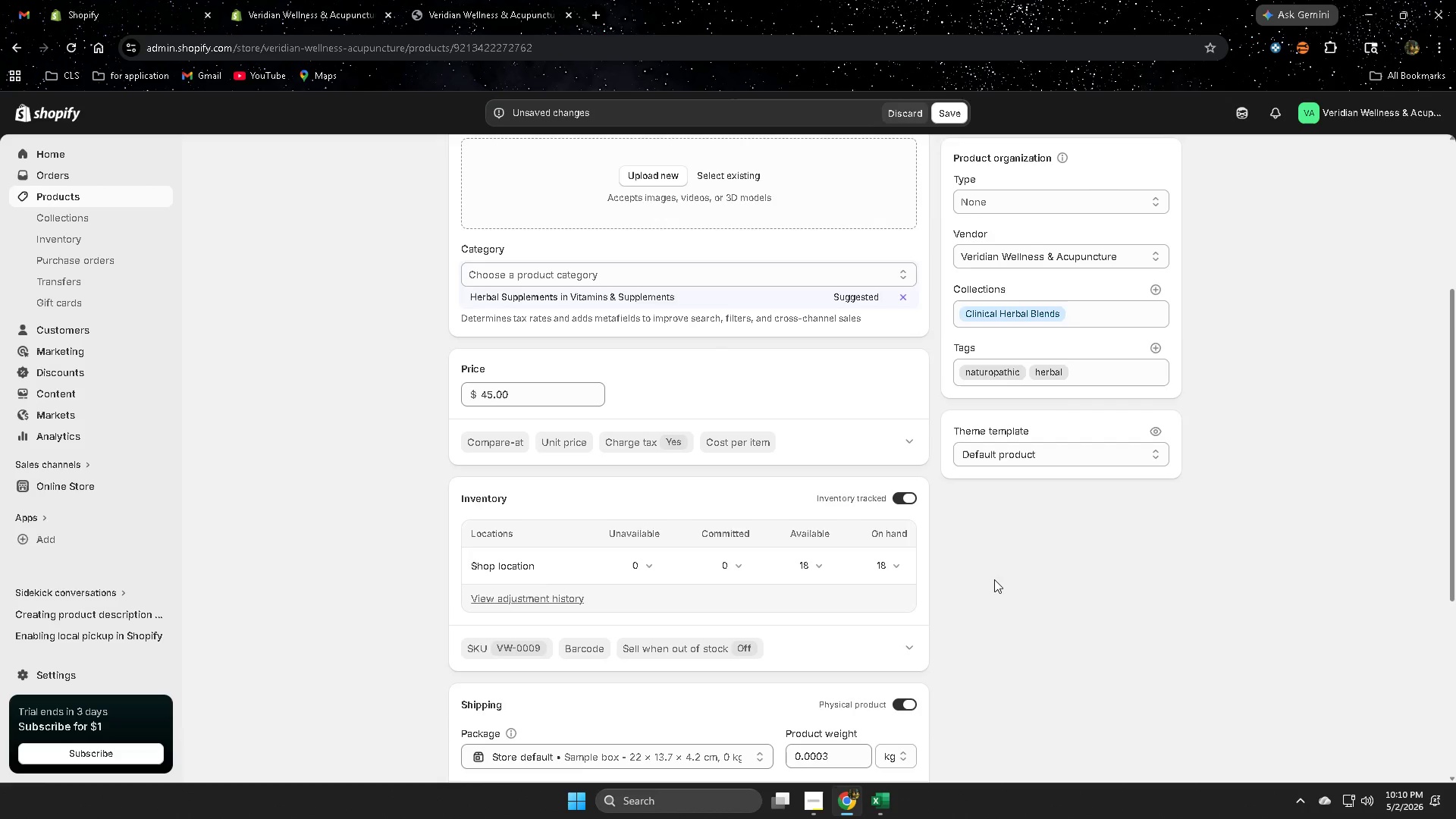 
scroll: coordinate [992, 580], scroll_direction: down, amount: 3.0
 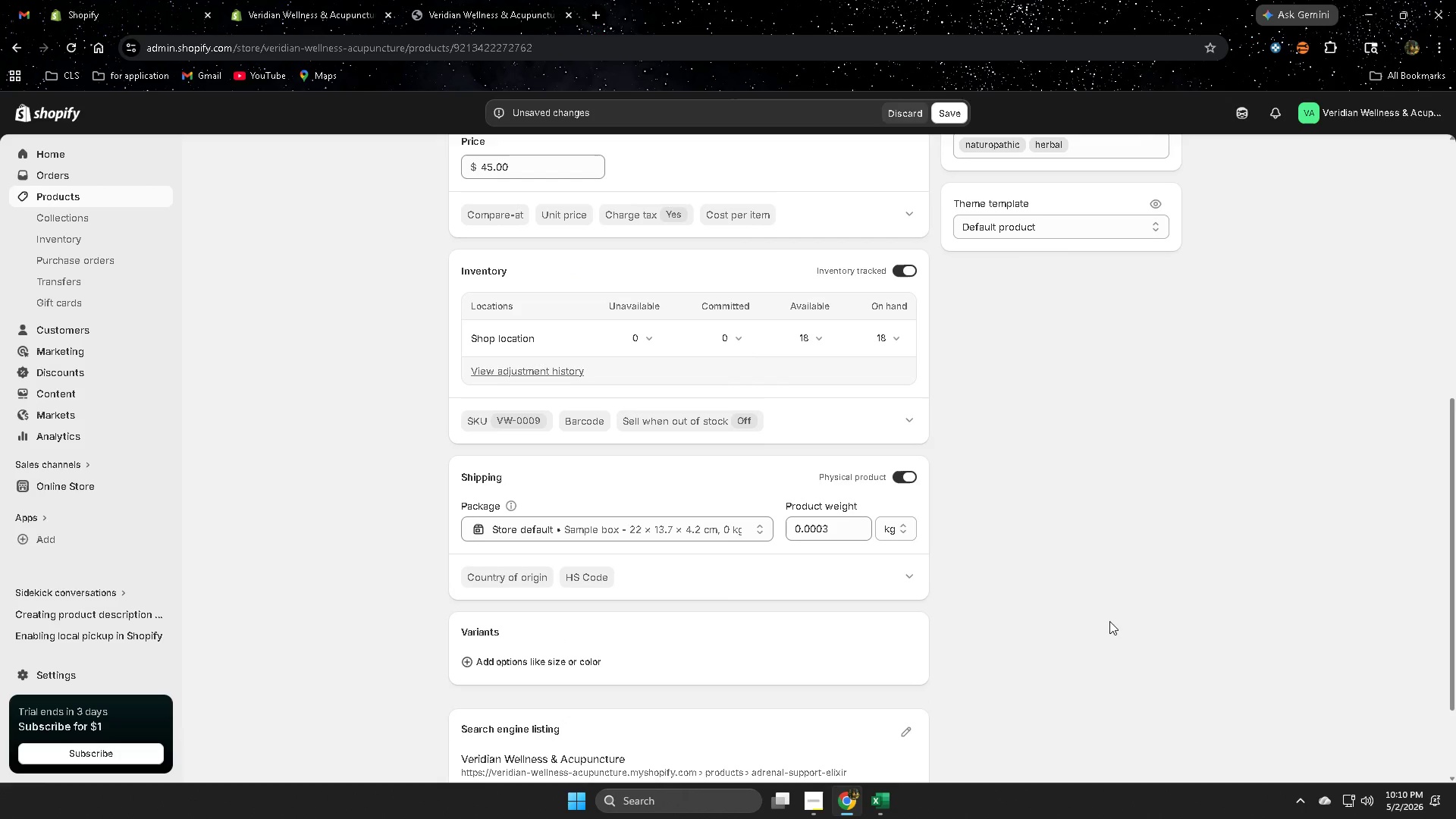 
scroll: coordinate [1094, 618], scroll_direction: up, amount: 6.0
 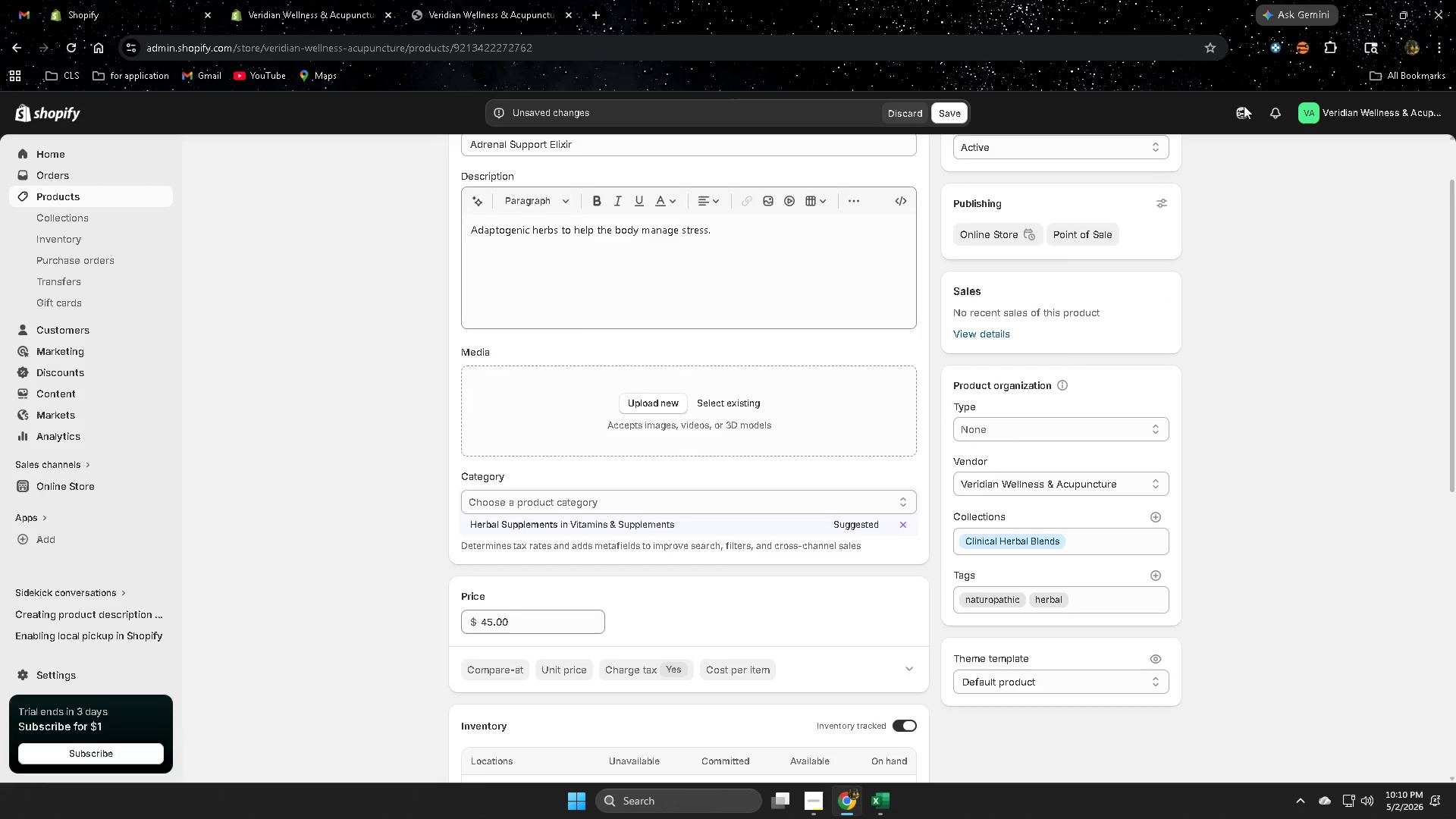 
left_click([1240, 112])
 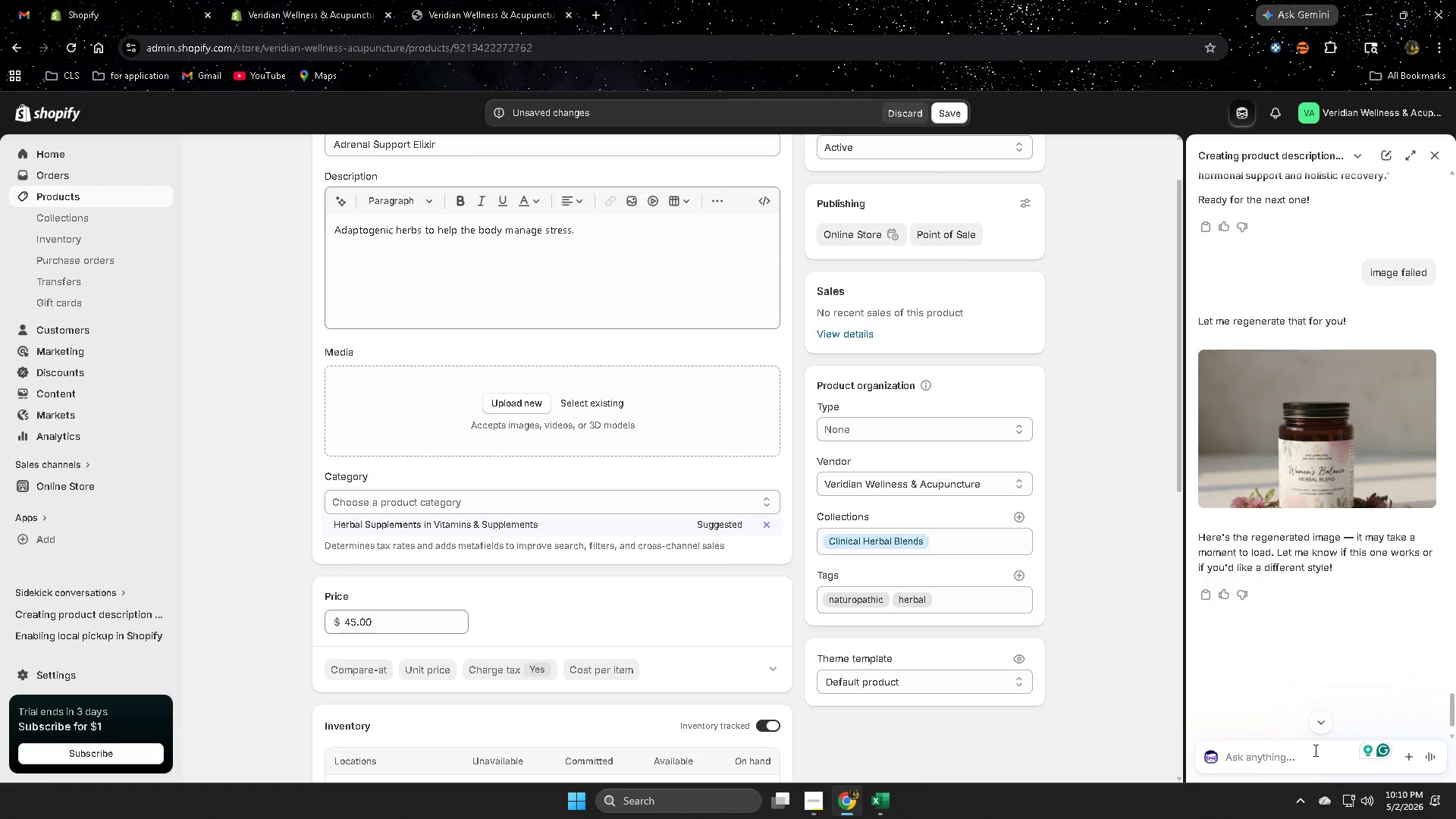 
type(next)
 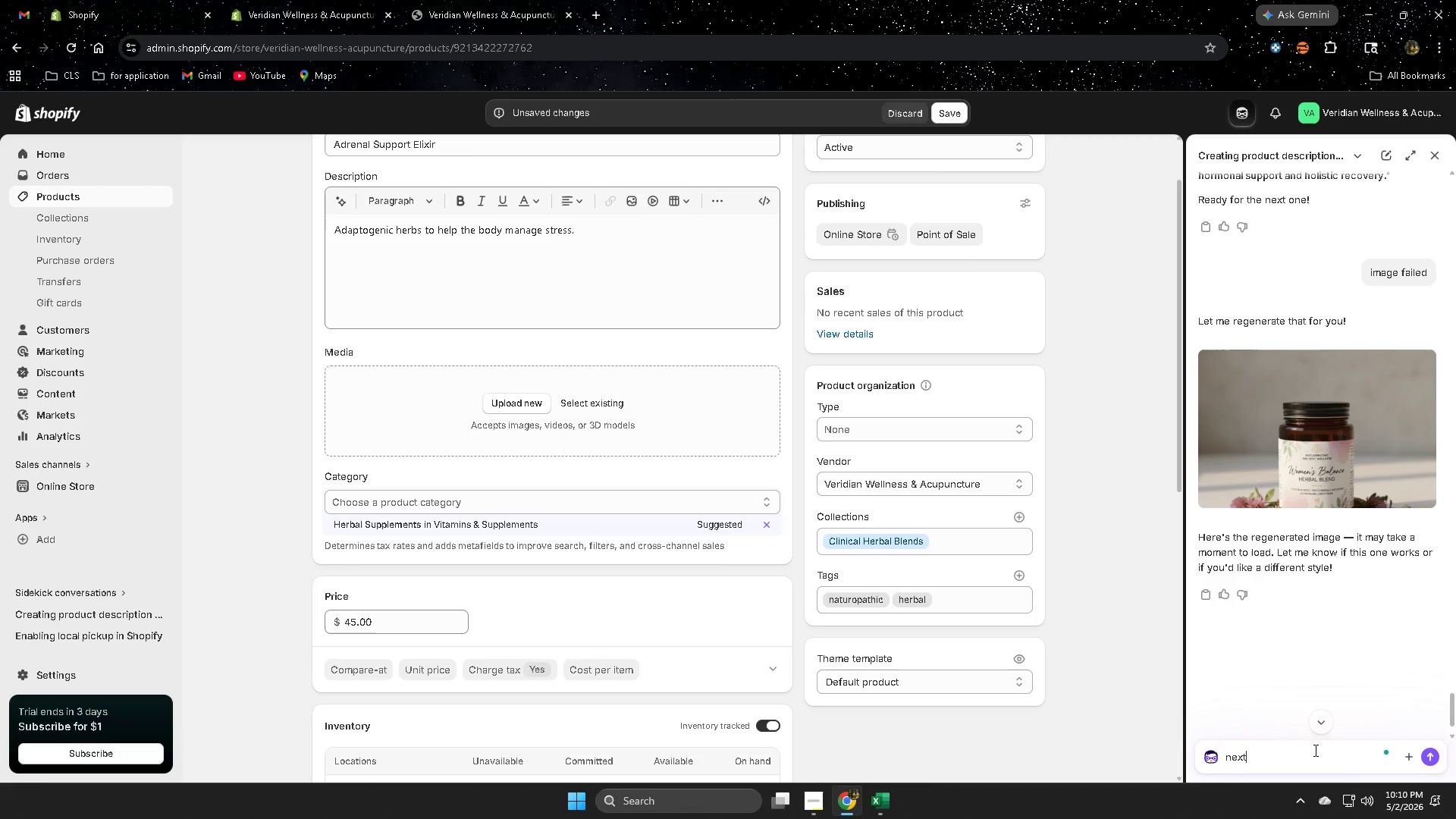 
key(Enter)
 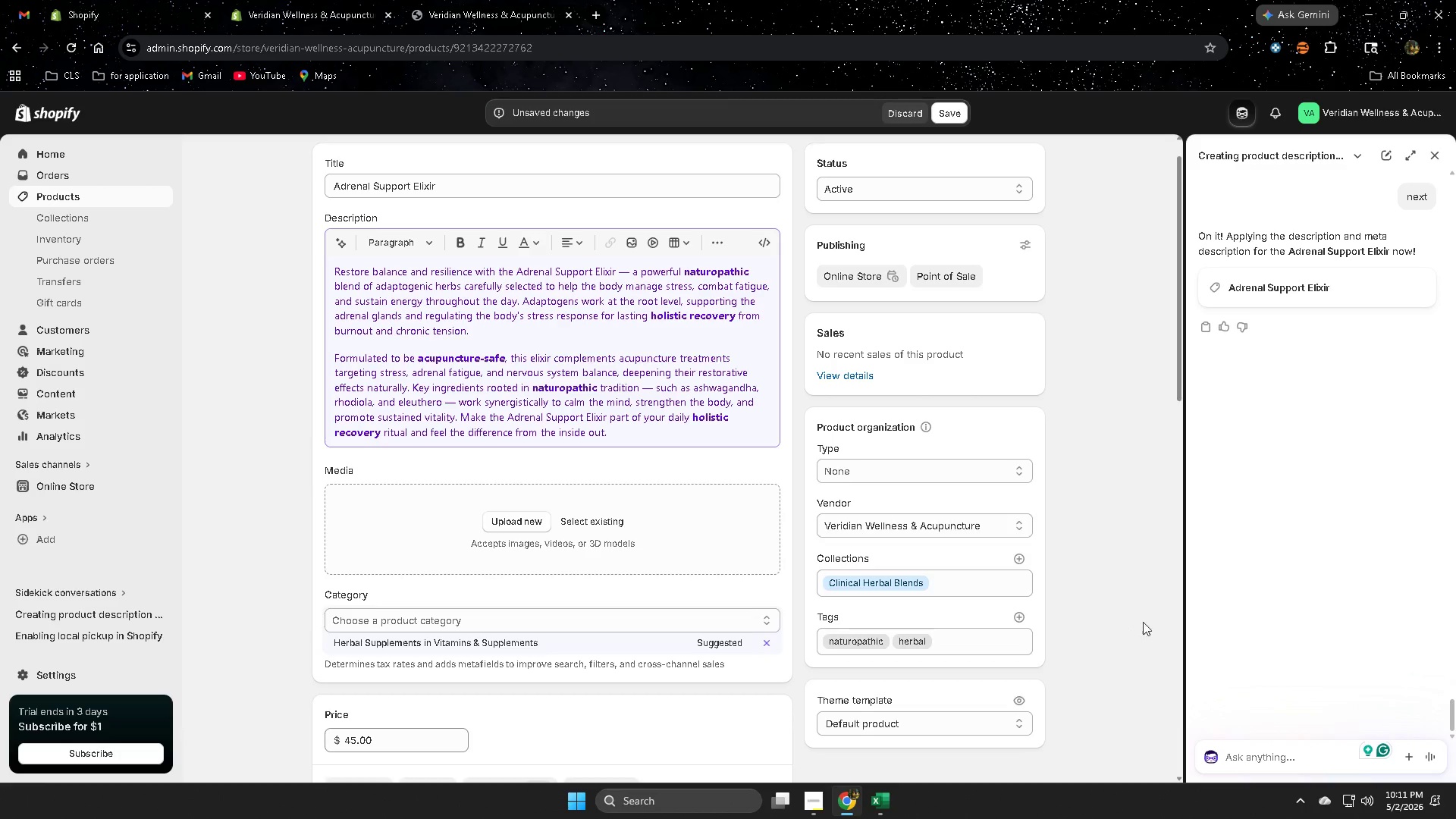 
wait(44.62)
 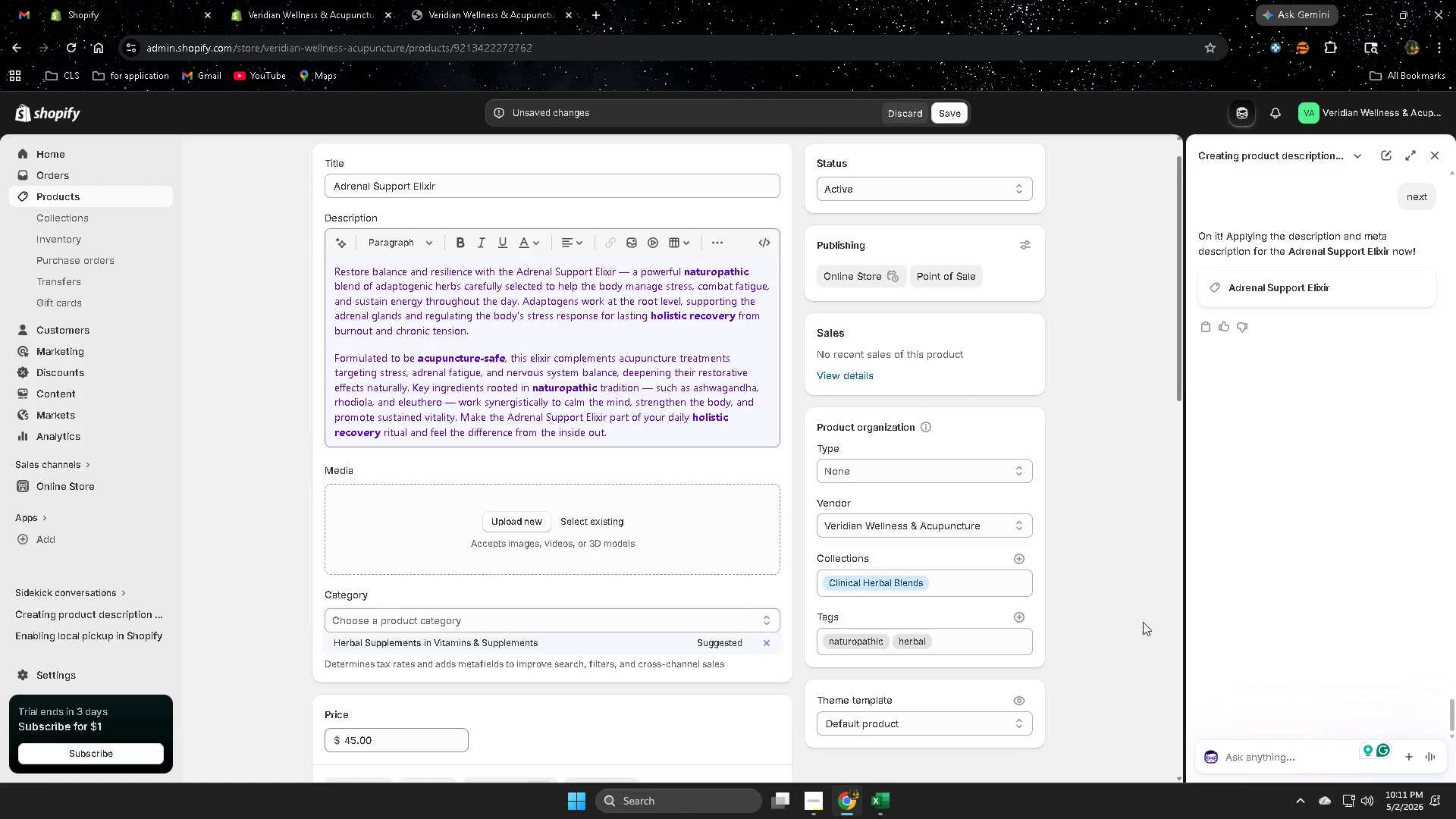 
scroll: coordinate [526, 497], scroll_direction: down, amount: 5.0
 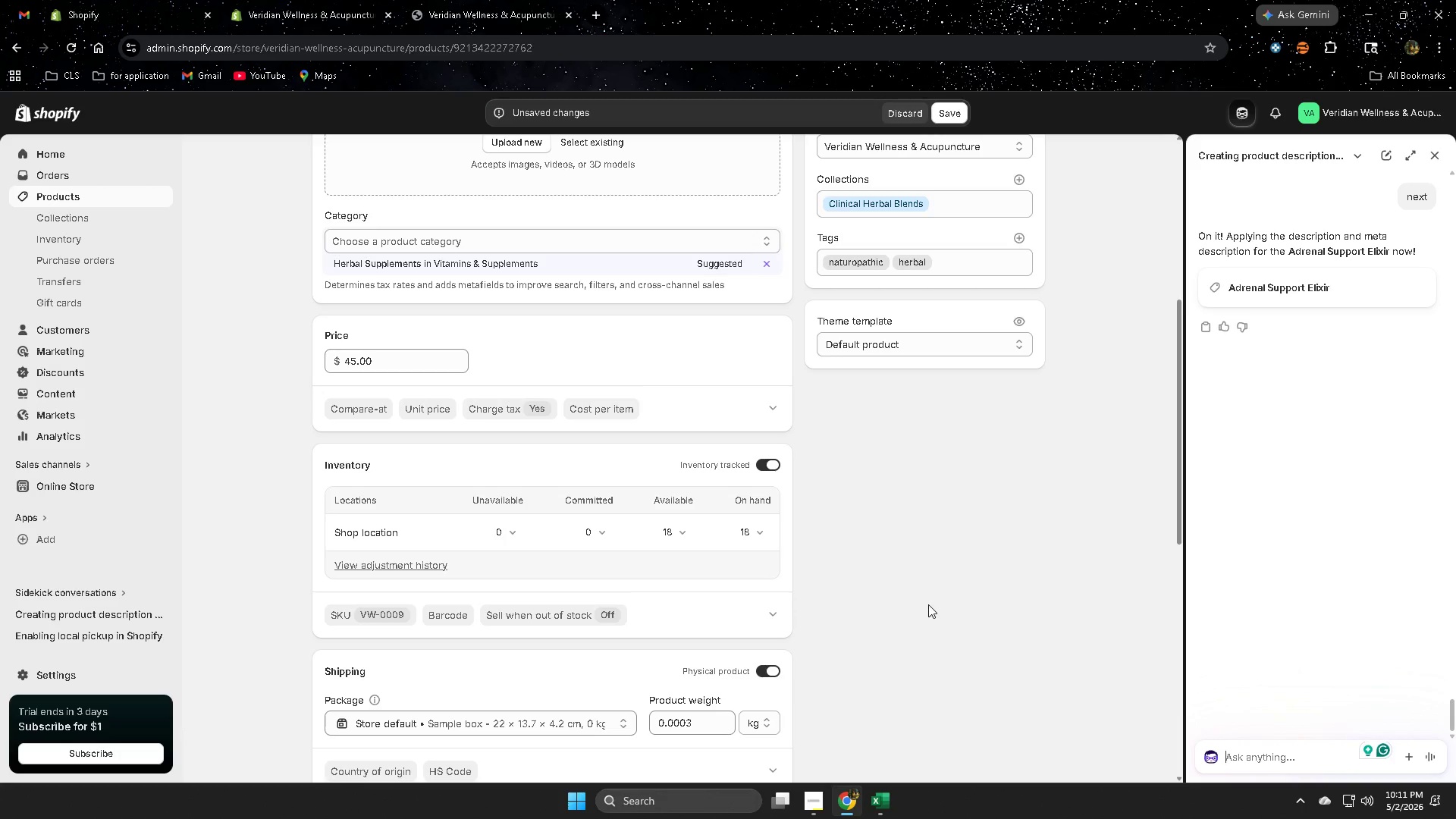 
wait(8.8)
 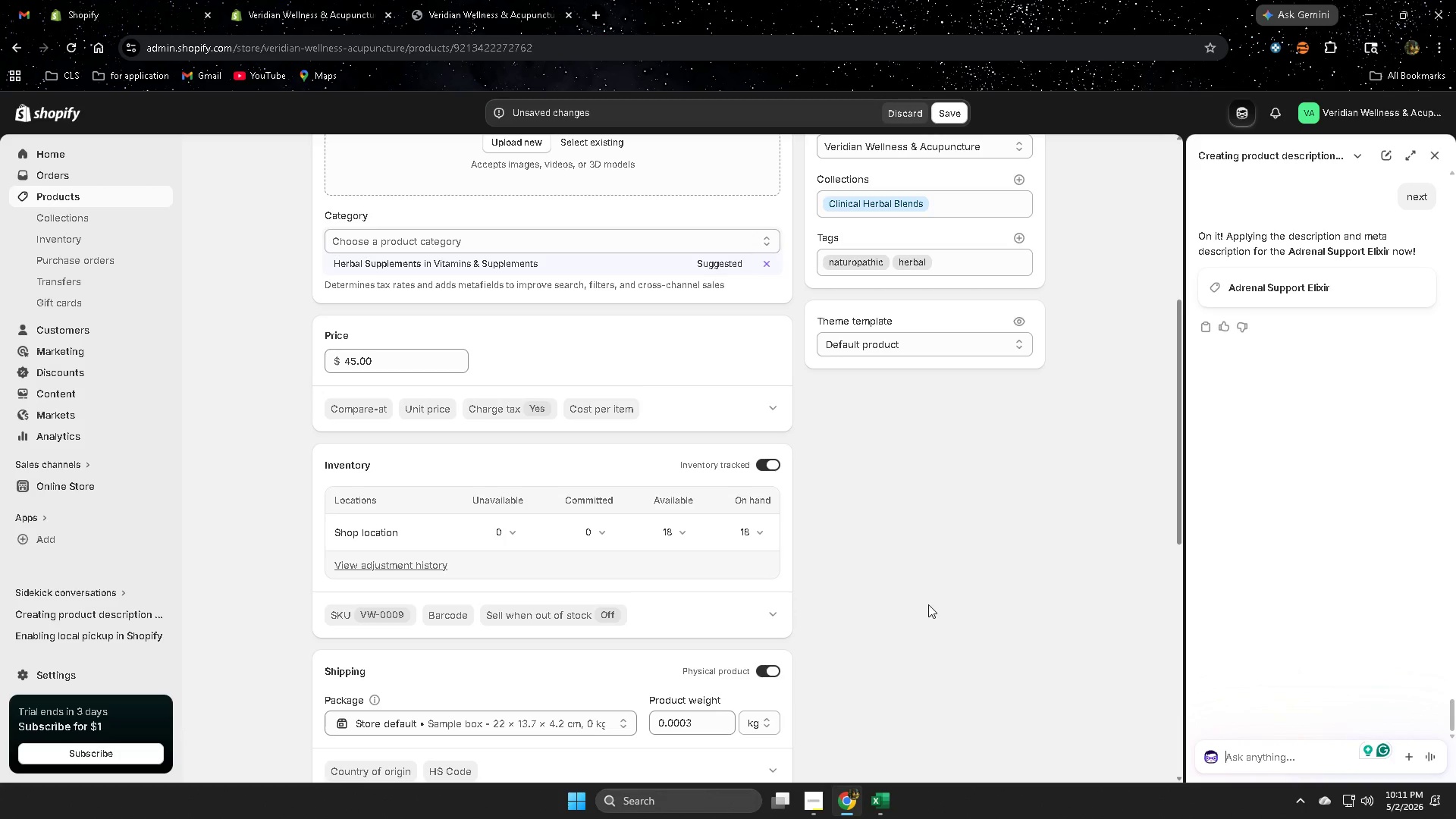 
scroll: coordinate [916, 592], scroll_direction: down, amount: 2.0
 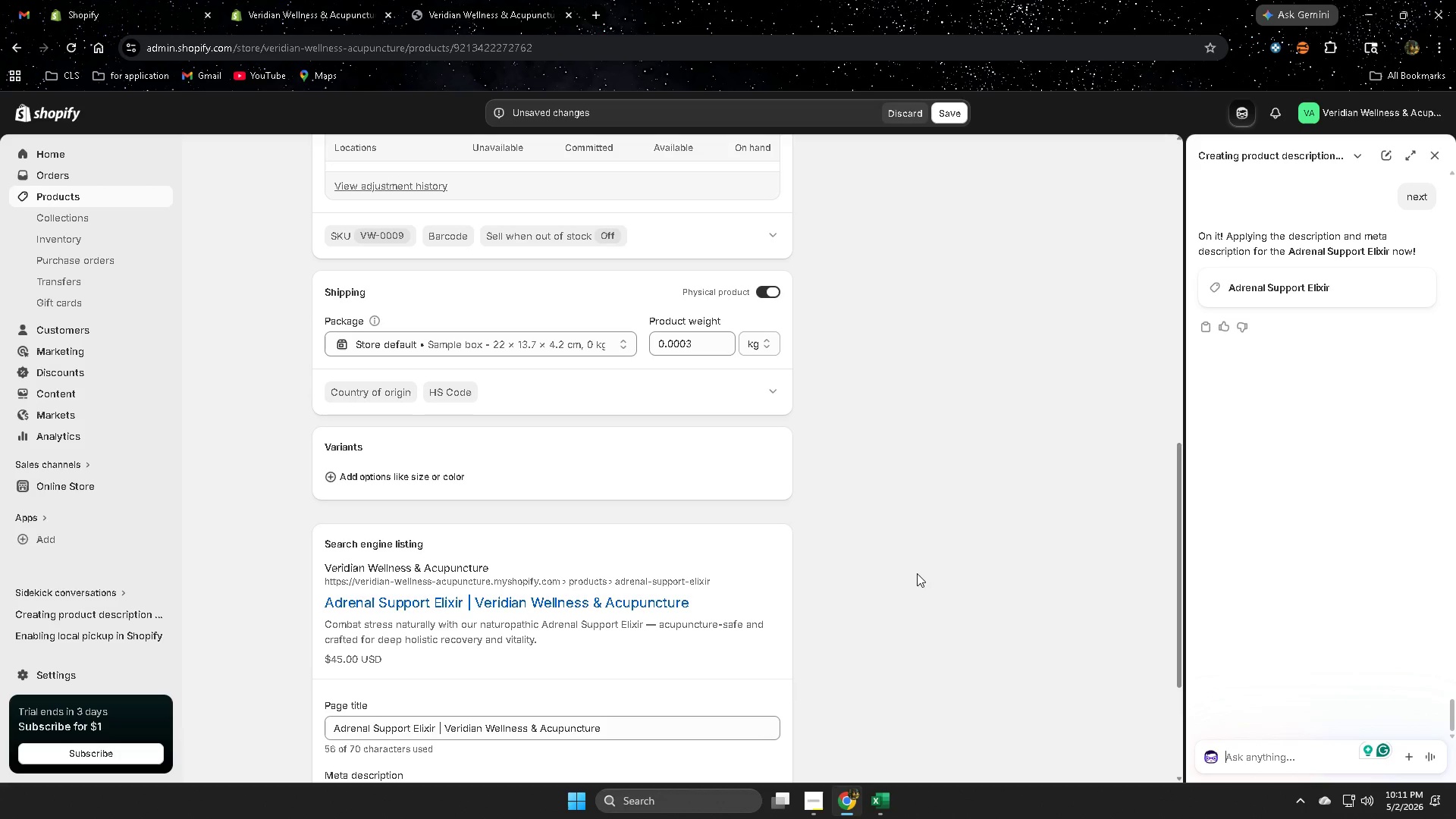 
wait(12.86)
 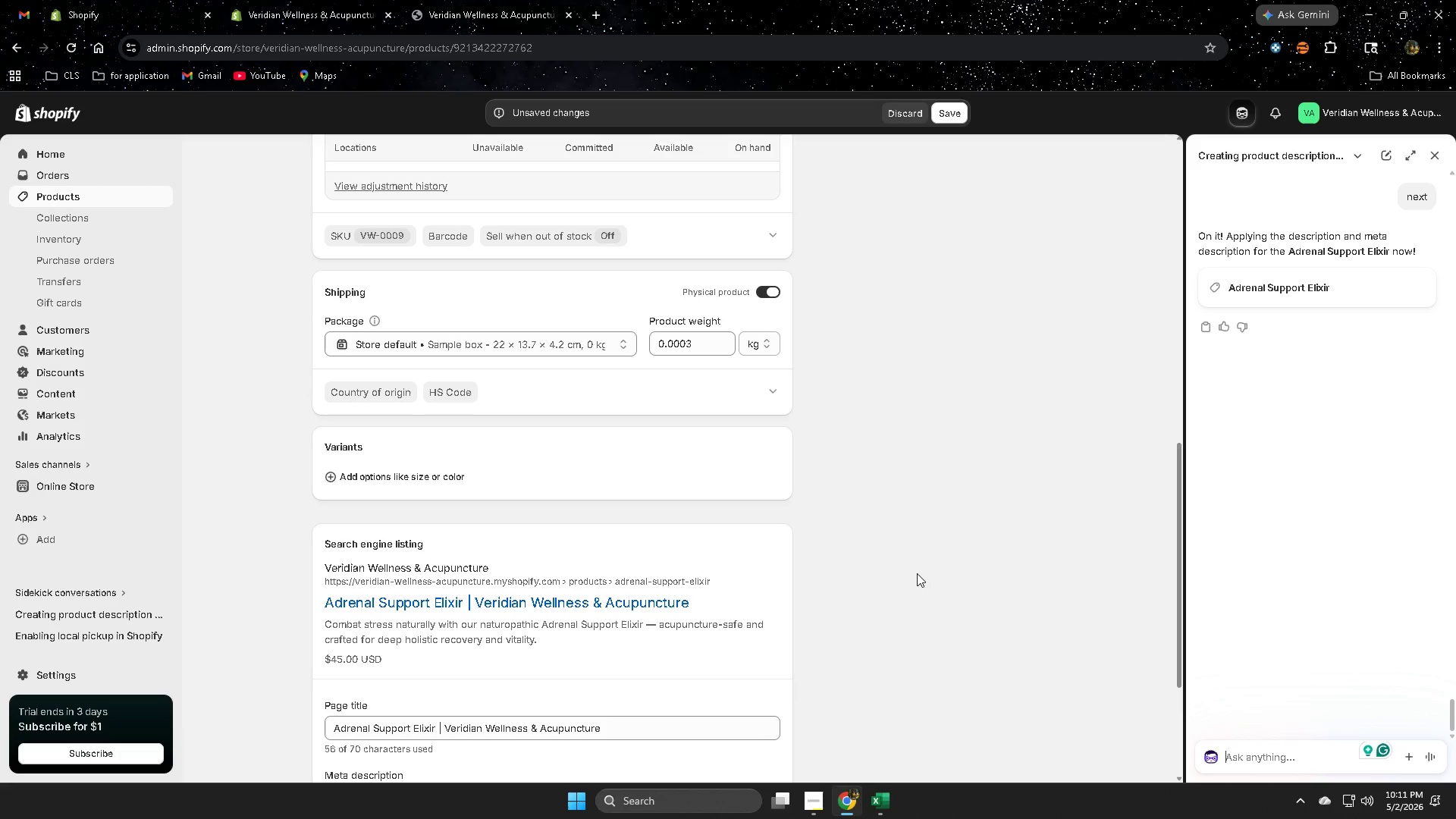 
scroll: coordinate [941, 545], scroll_direction: down, amount: 3.0
 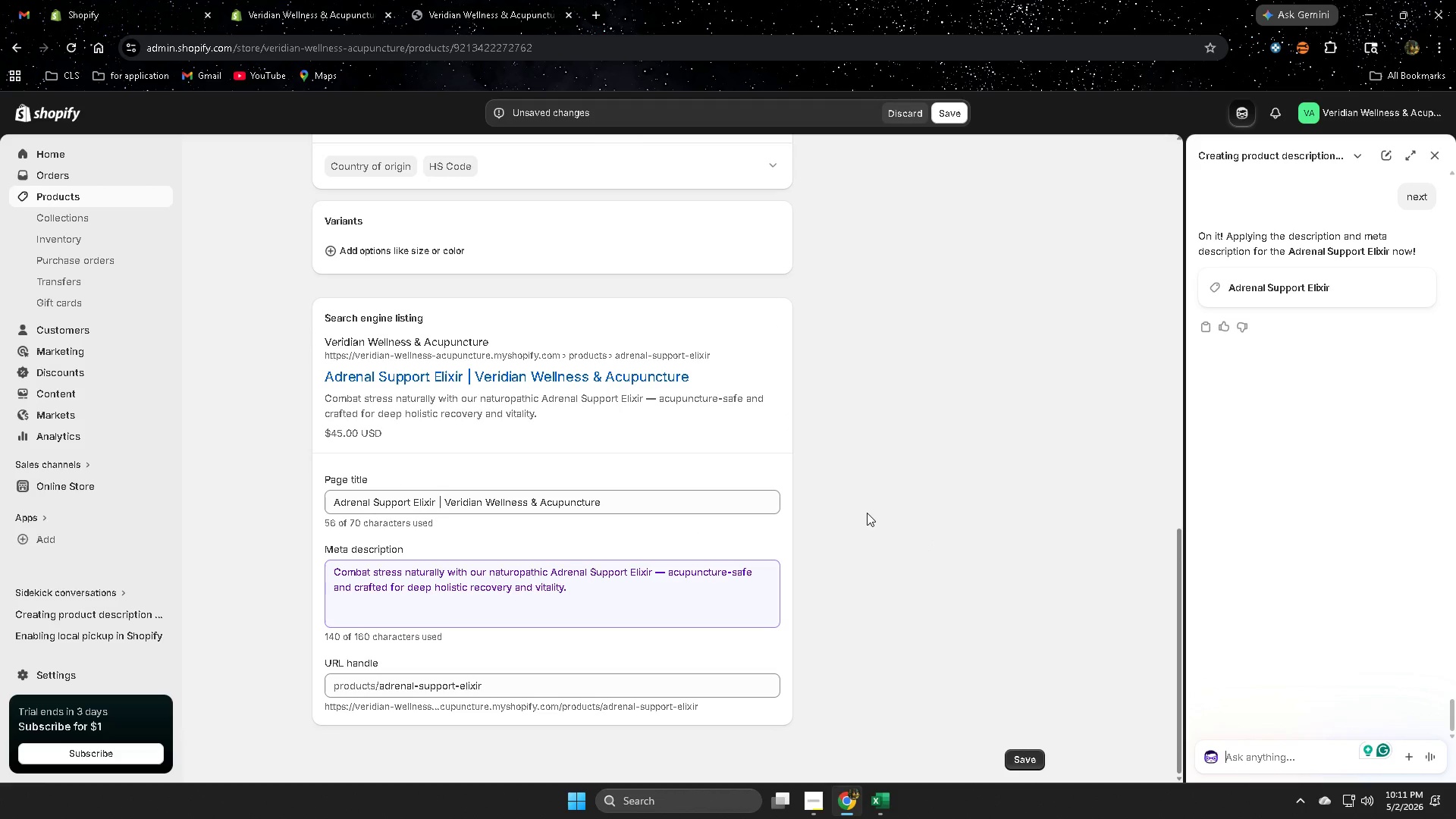 
wait(10.34)
 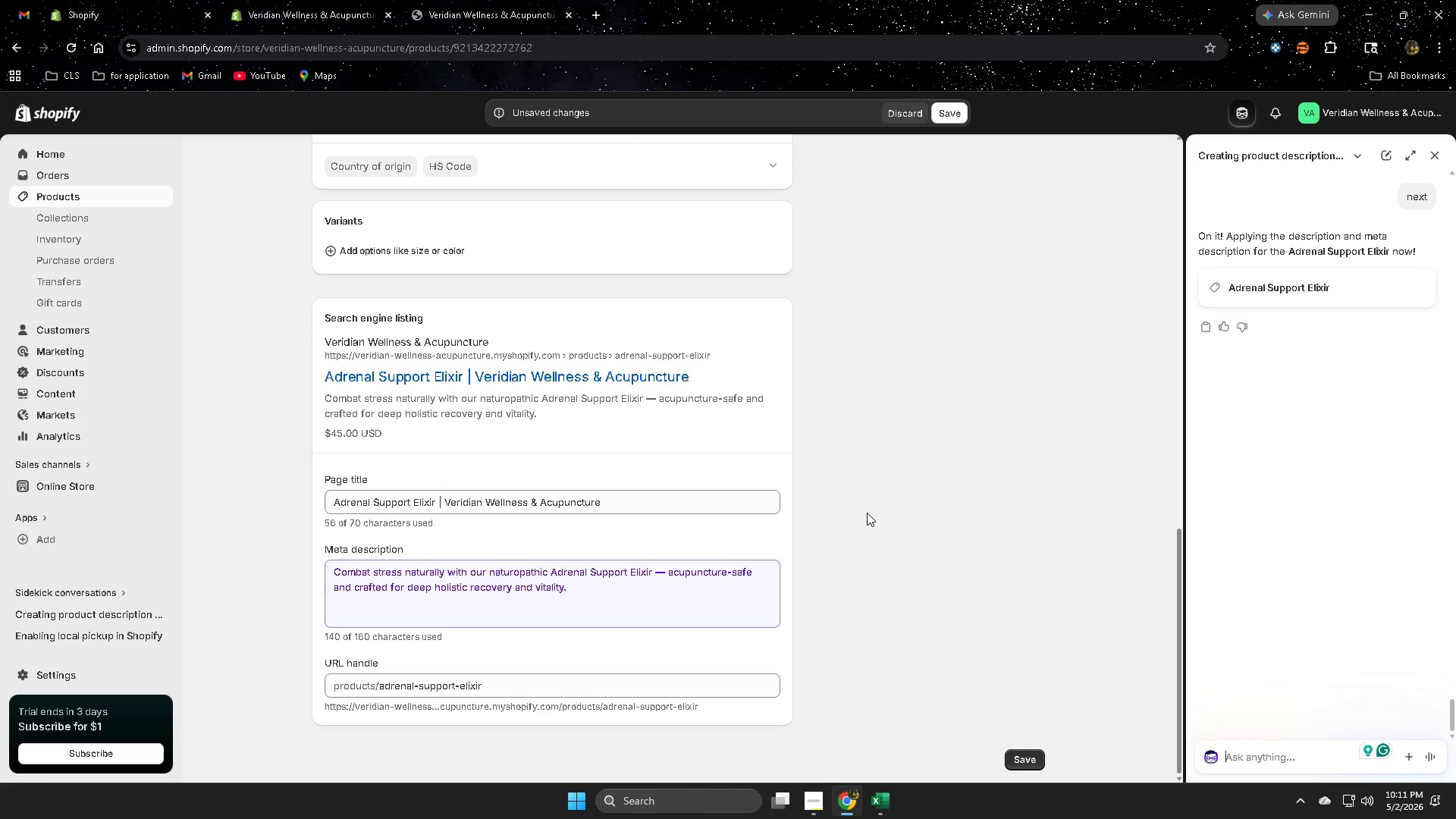 
scroll: coordinate [863, 502], scroll_direction: up, amount: 12.0
 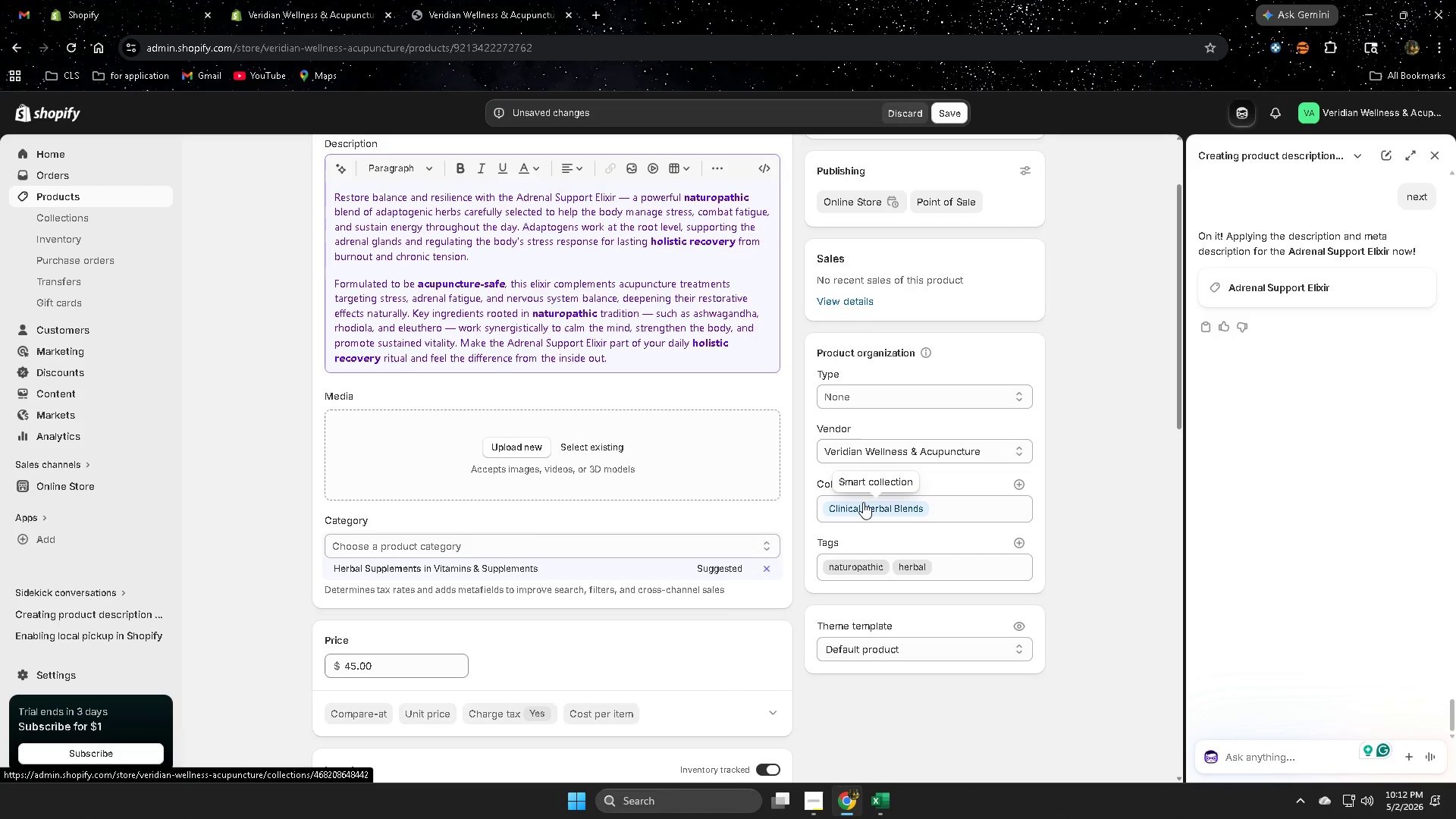 
scroll: coordinate [855, 515], scroll_direction: down, amount: 12.0
 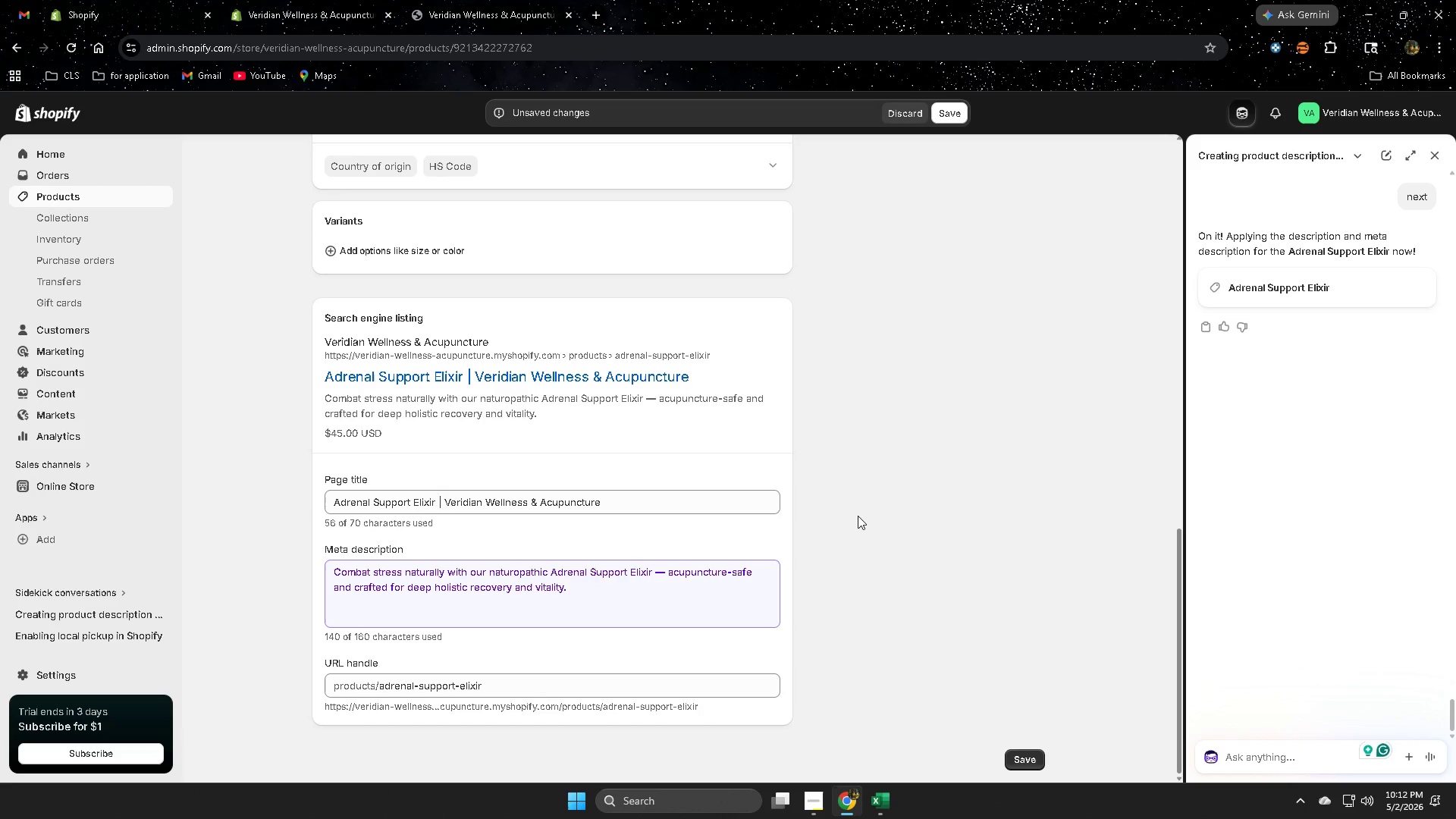 
scroll: coordinate [895, 512], scroll_direction: up, amount: 2.0
 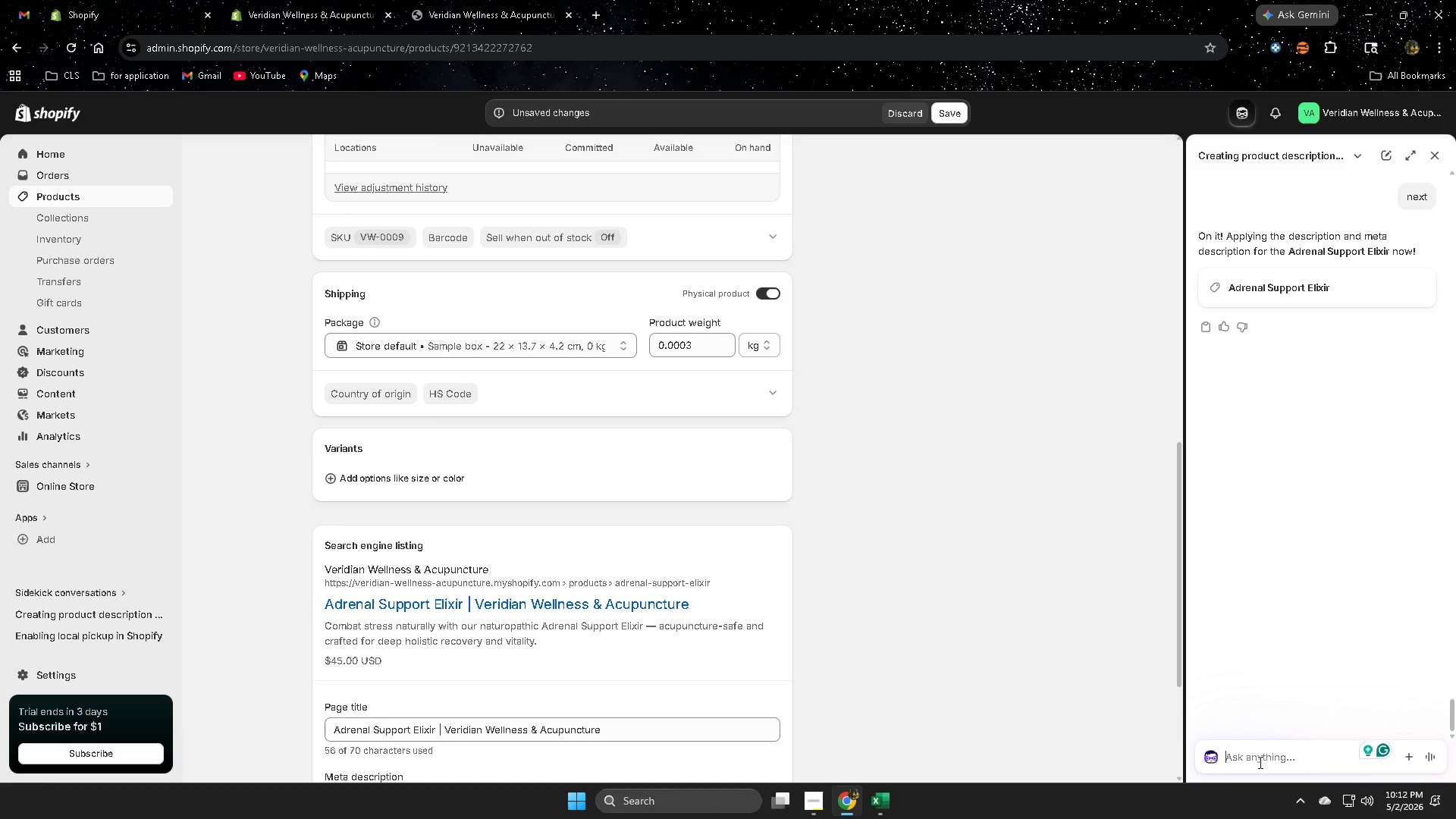 
type(image alt text)
 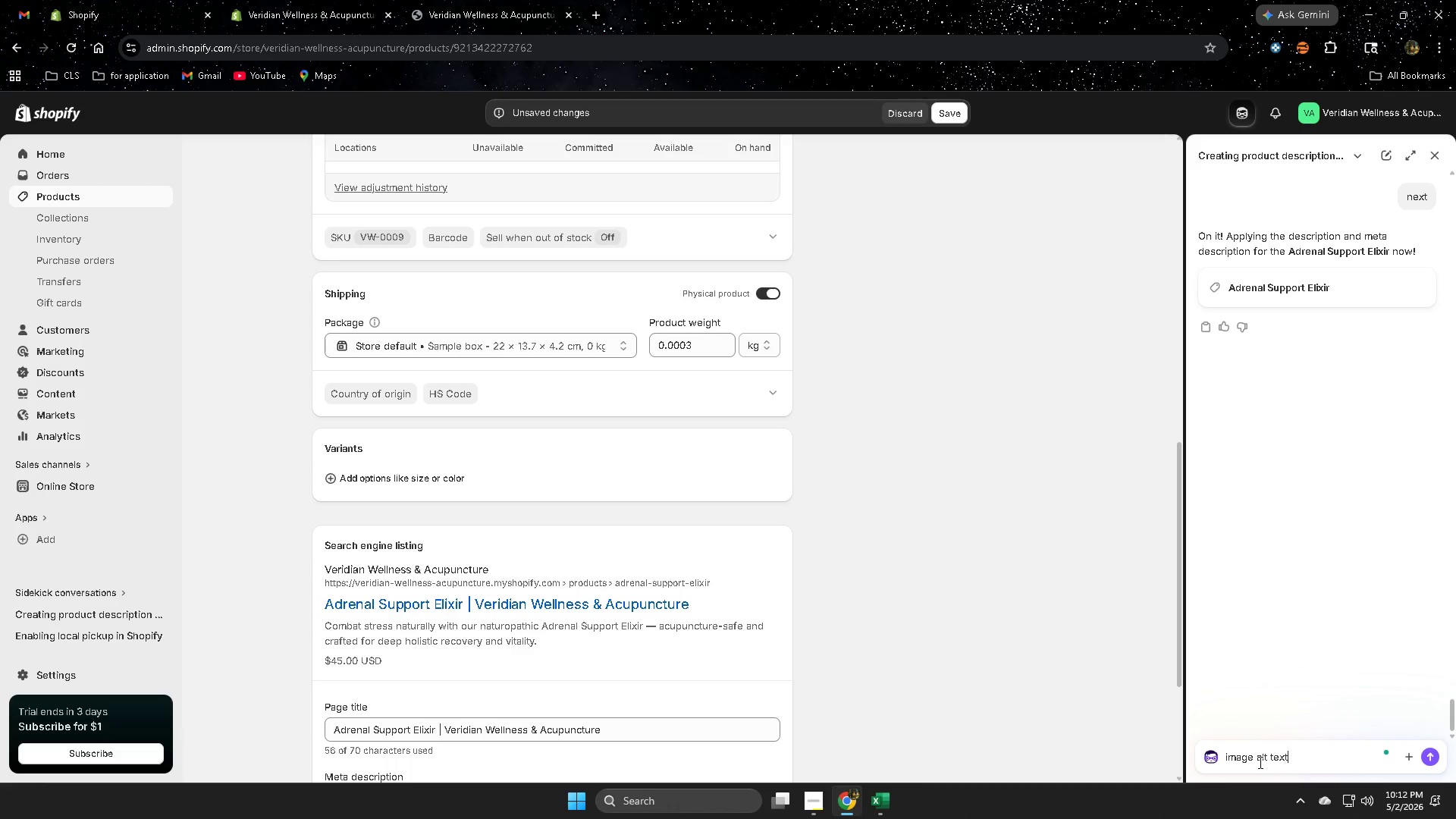 
key(Enter)
 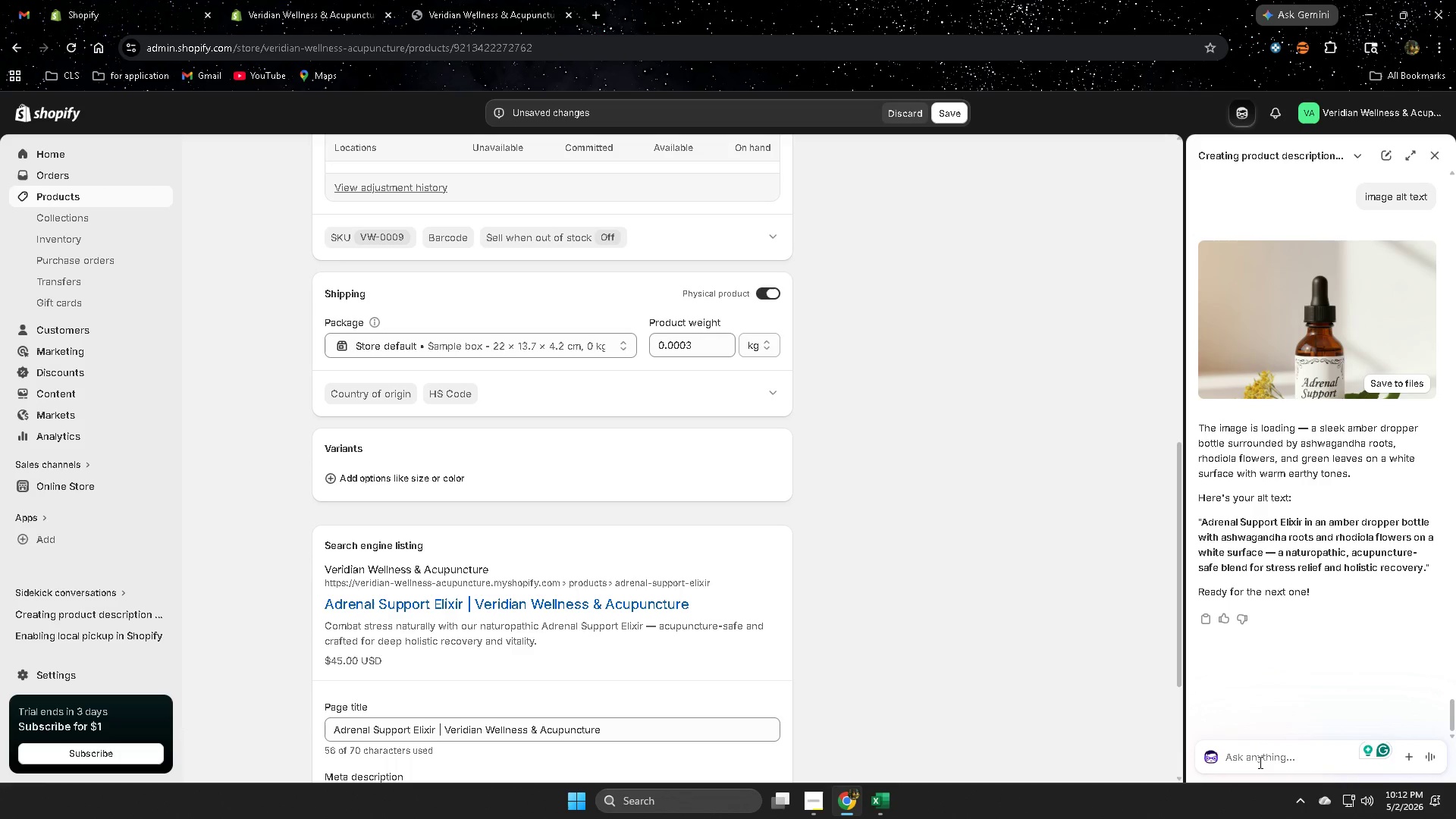 
wait(28.91)
 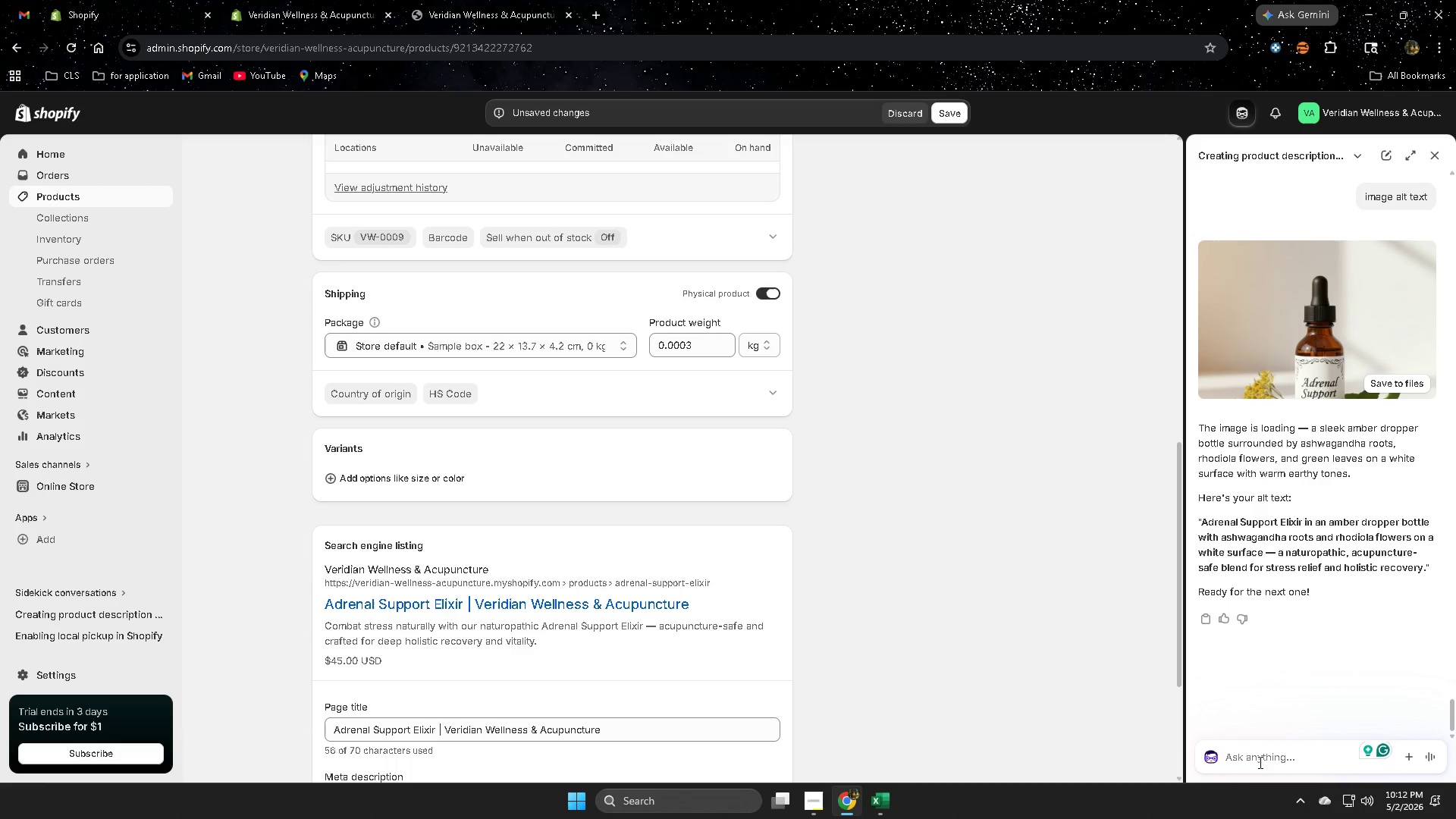 
left_click_drag(start_coordinate=[1207, 518], to_coordinate=[1392, 565])
 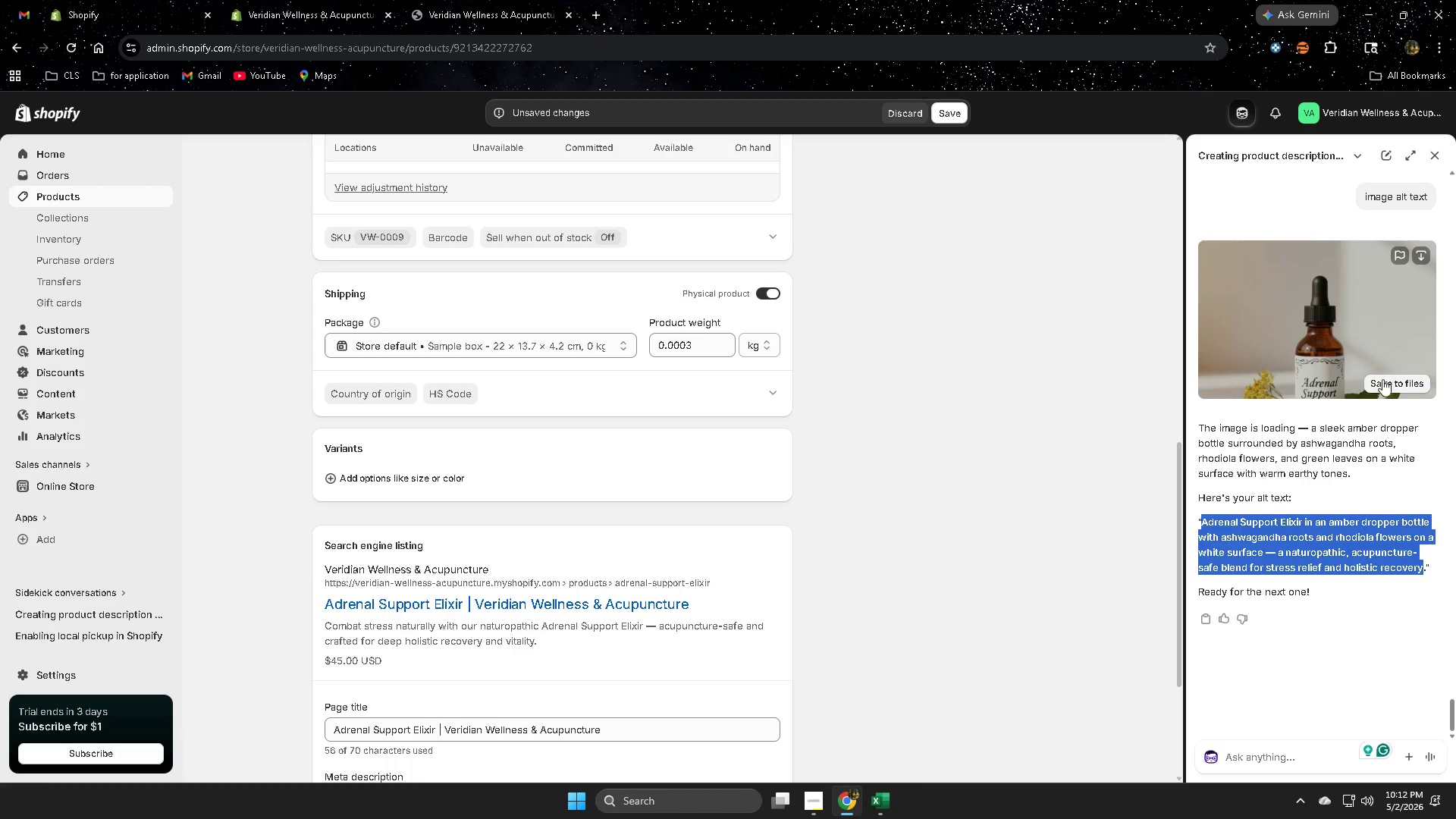 
key(Control+C)
 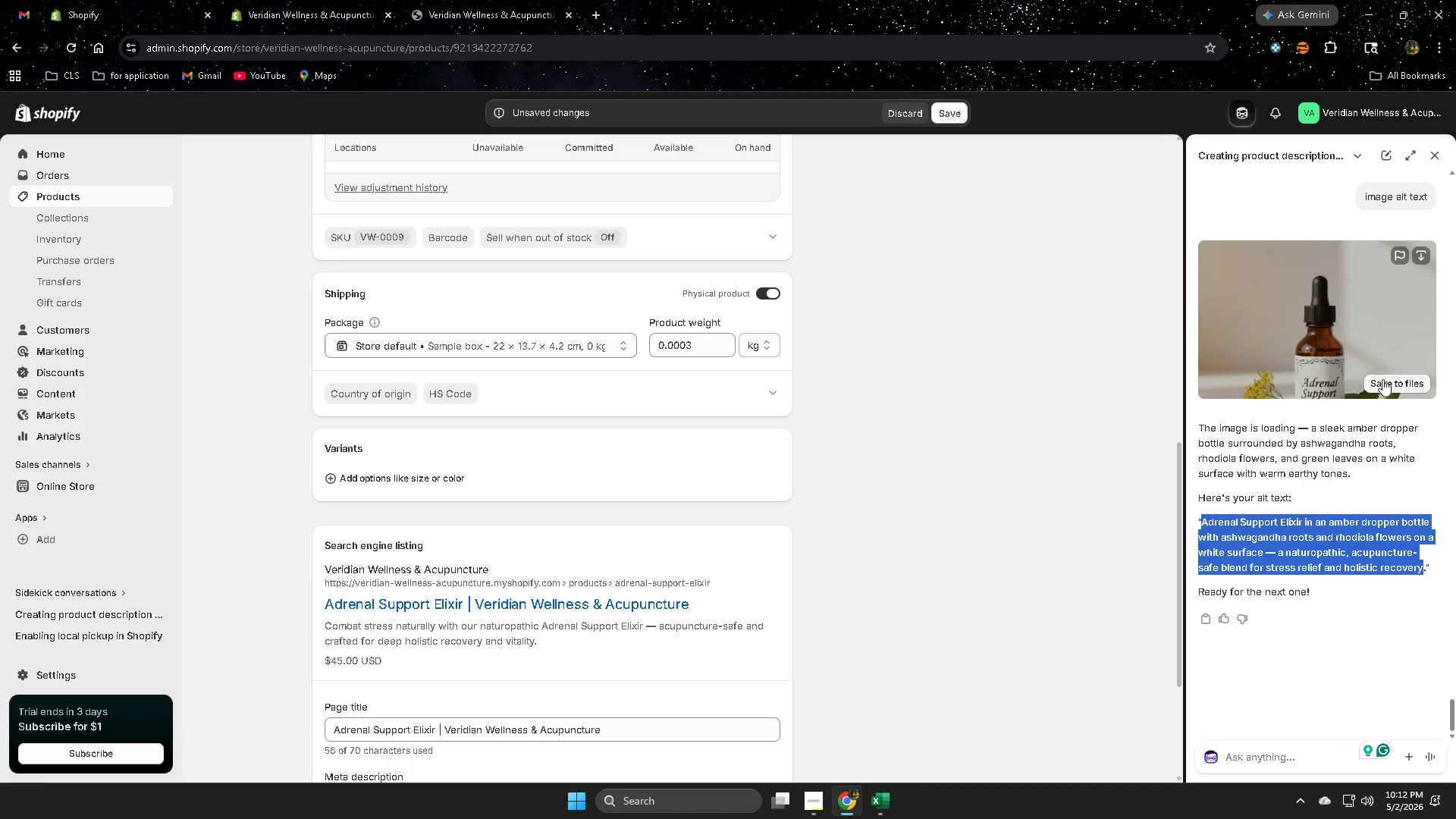 
left_click([1383, 379])
 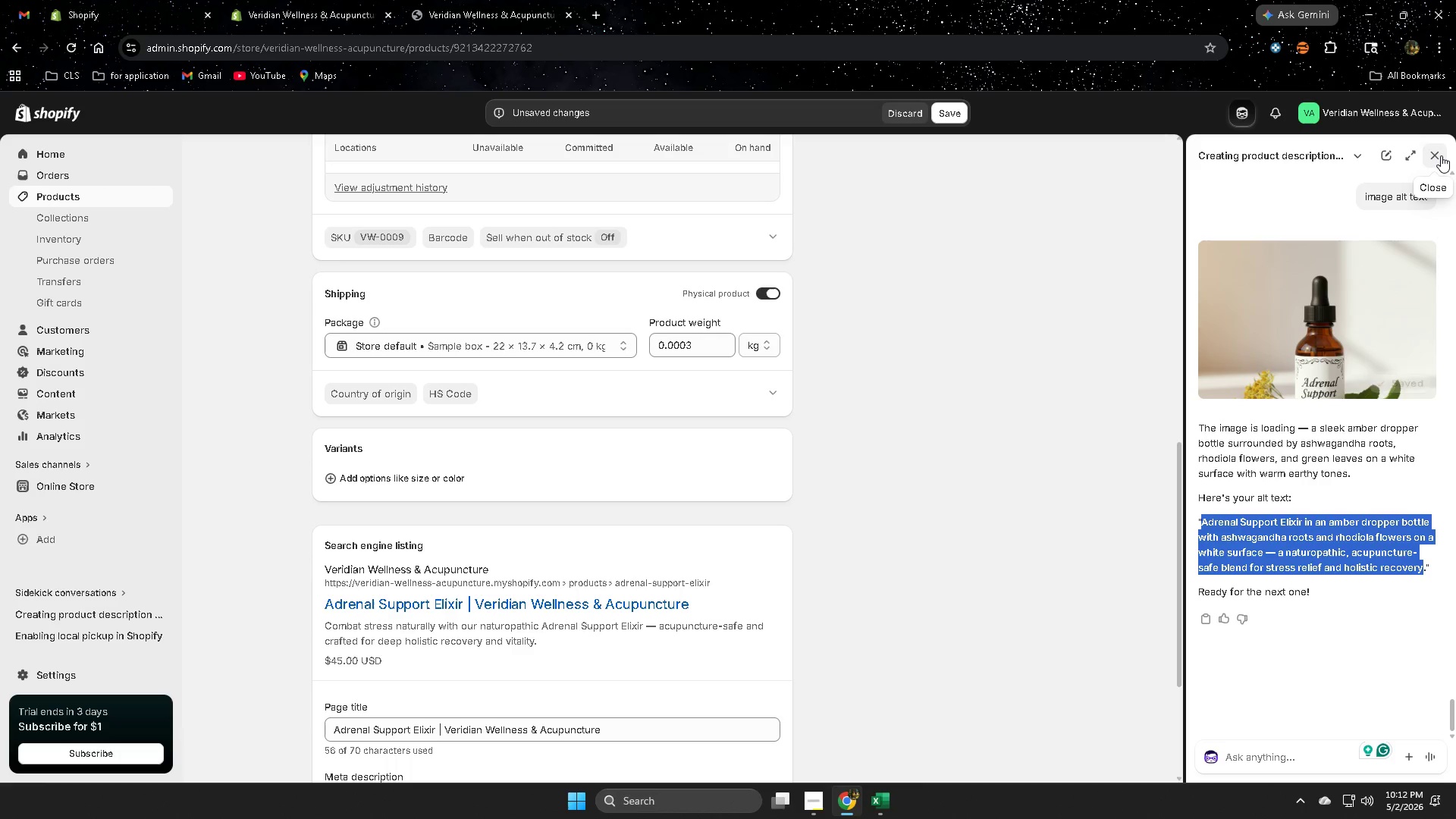 
wait(8.52)
 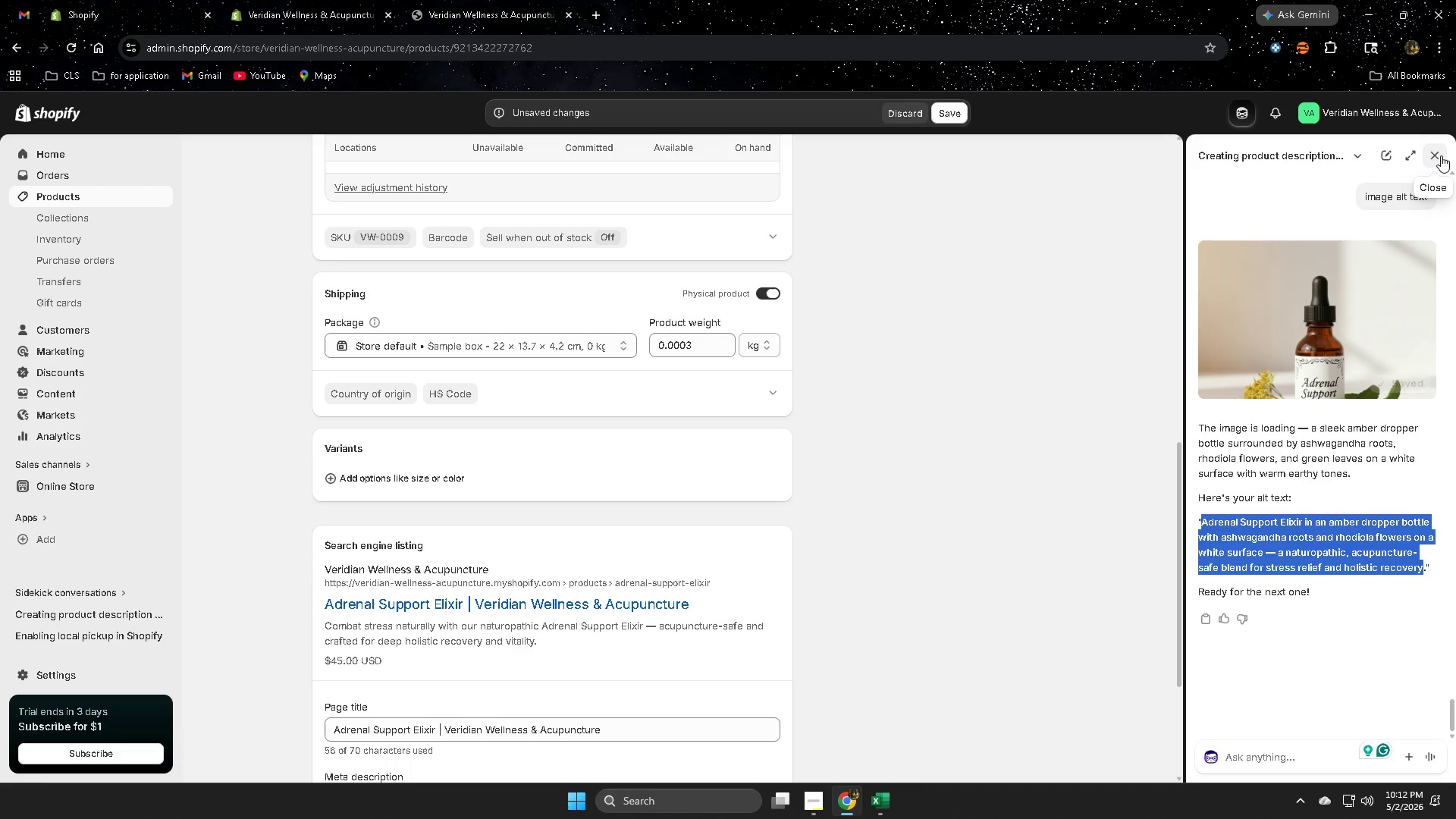 
left_click([1441, 155])
 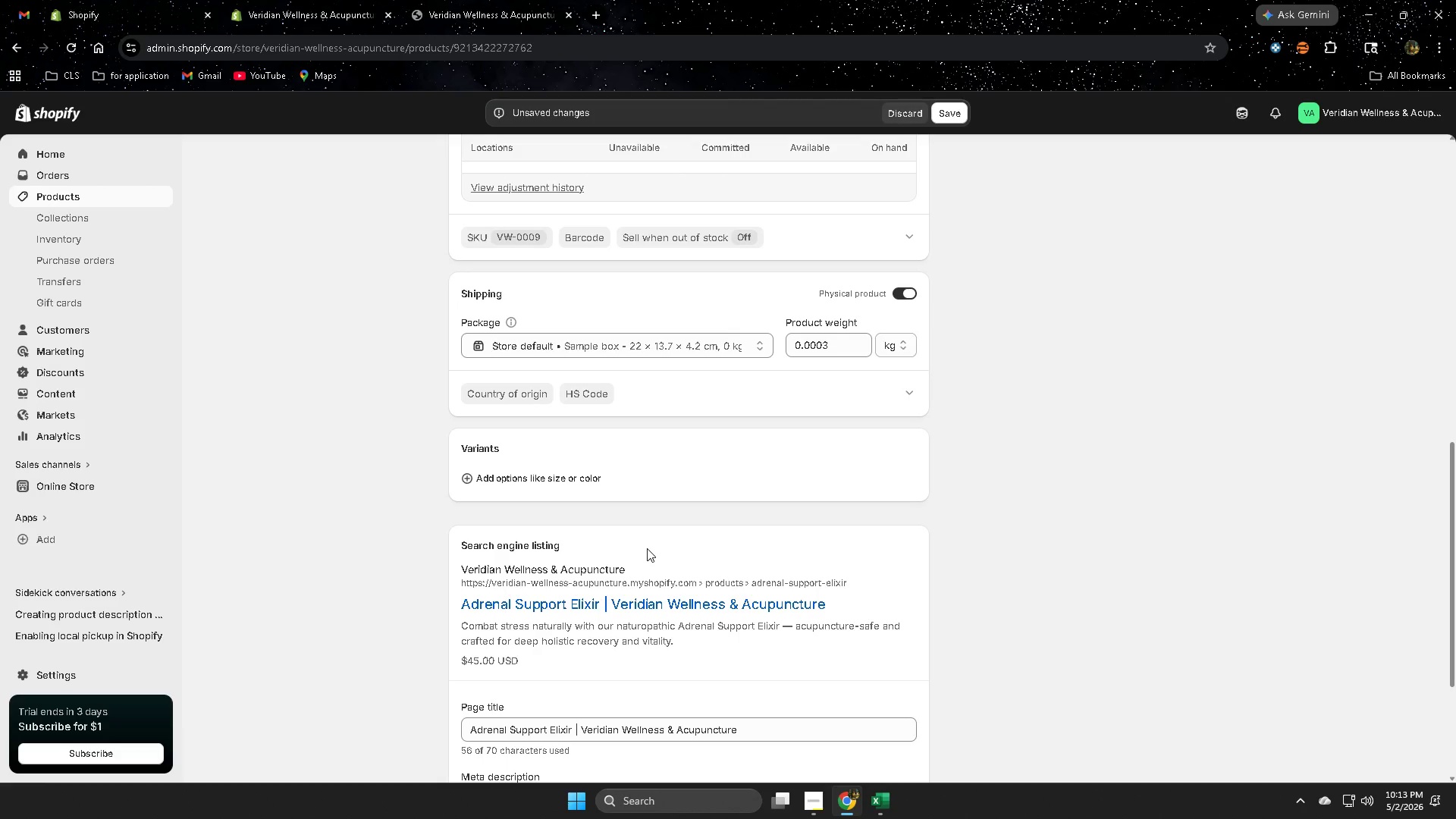 
scroll: coordinate [781, 514], scroll_direction: up, amount: 8.0
 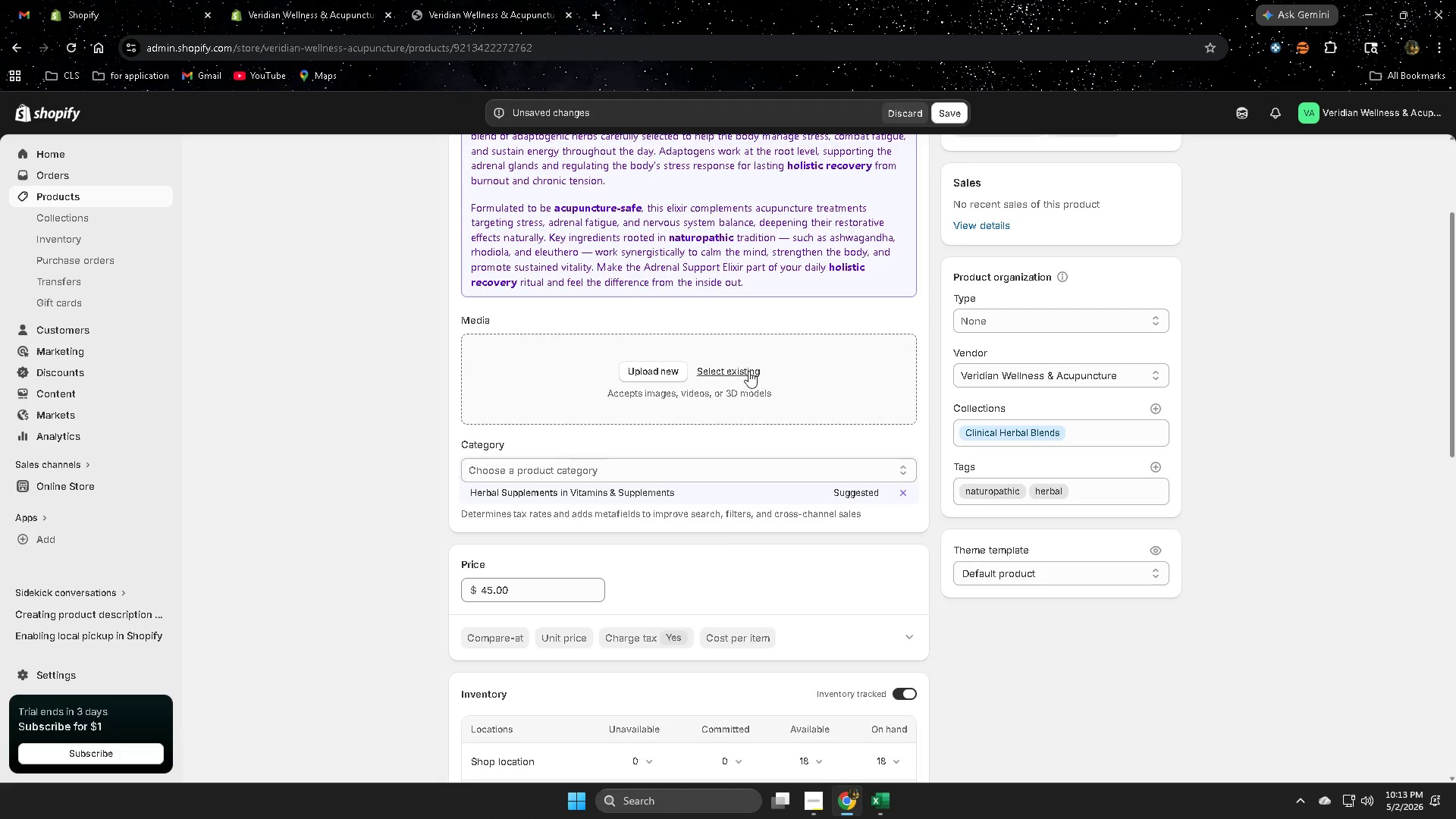 
left_click([745, 372])
 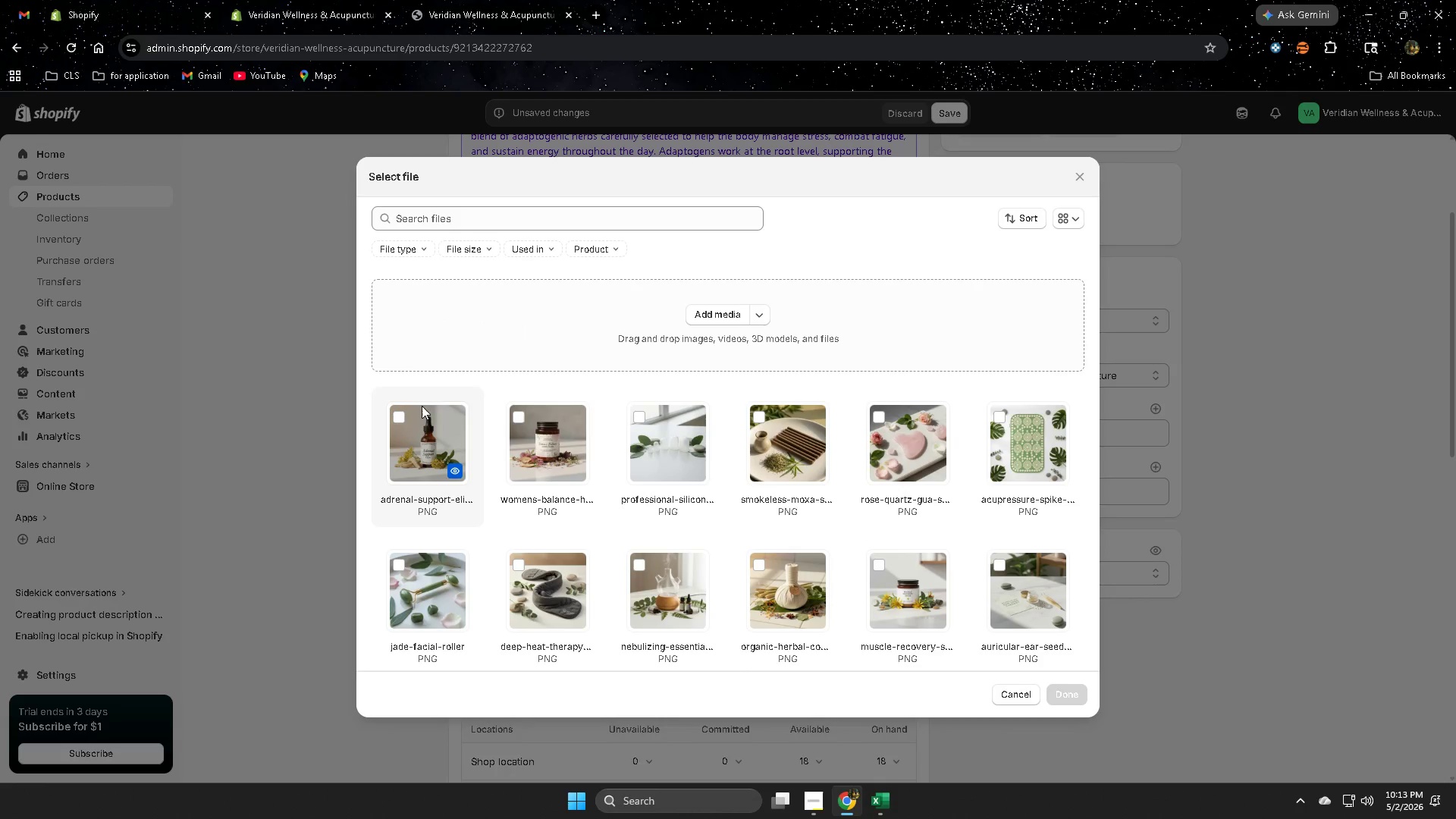 
left_click([402, 420])
 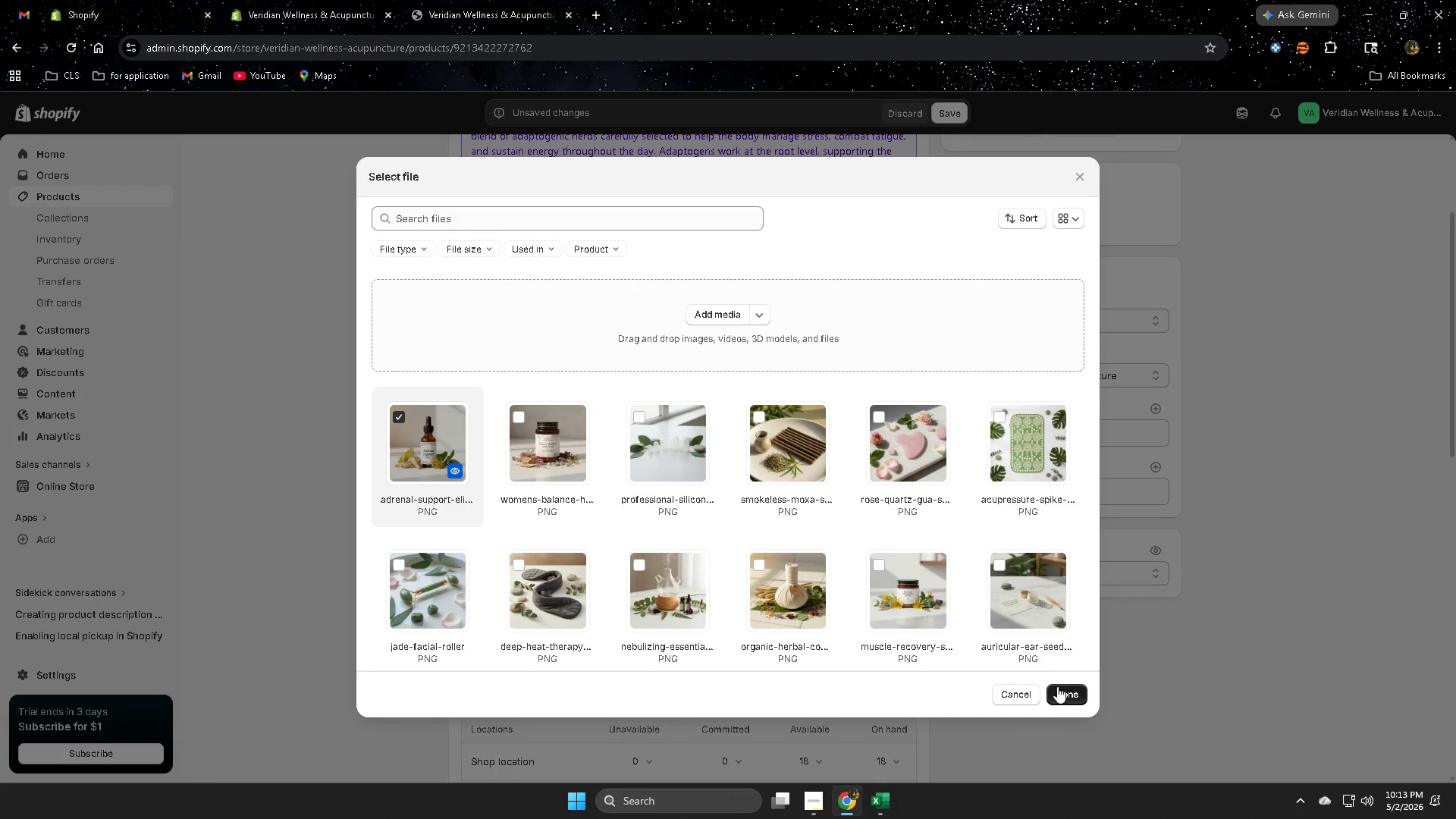 
left_click([1068, 697])
 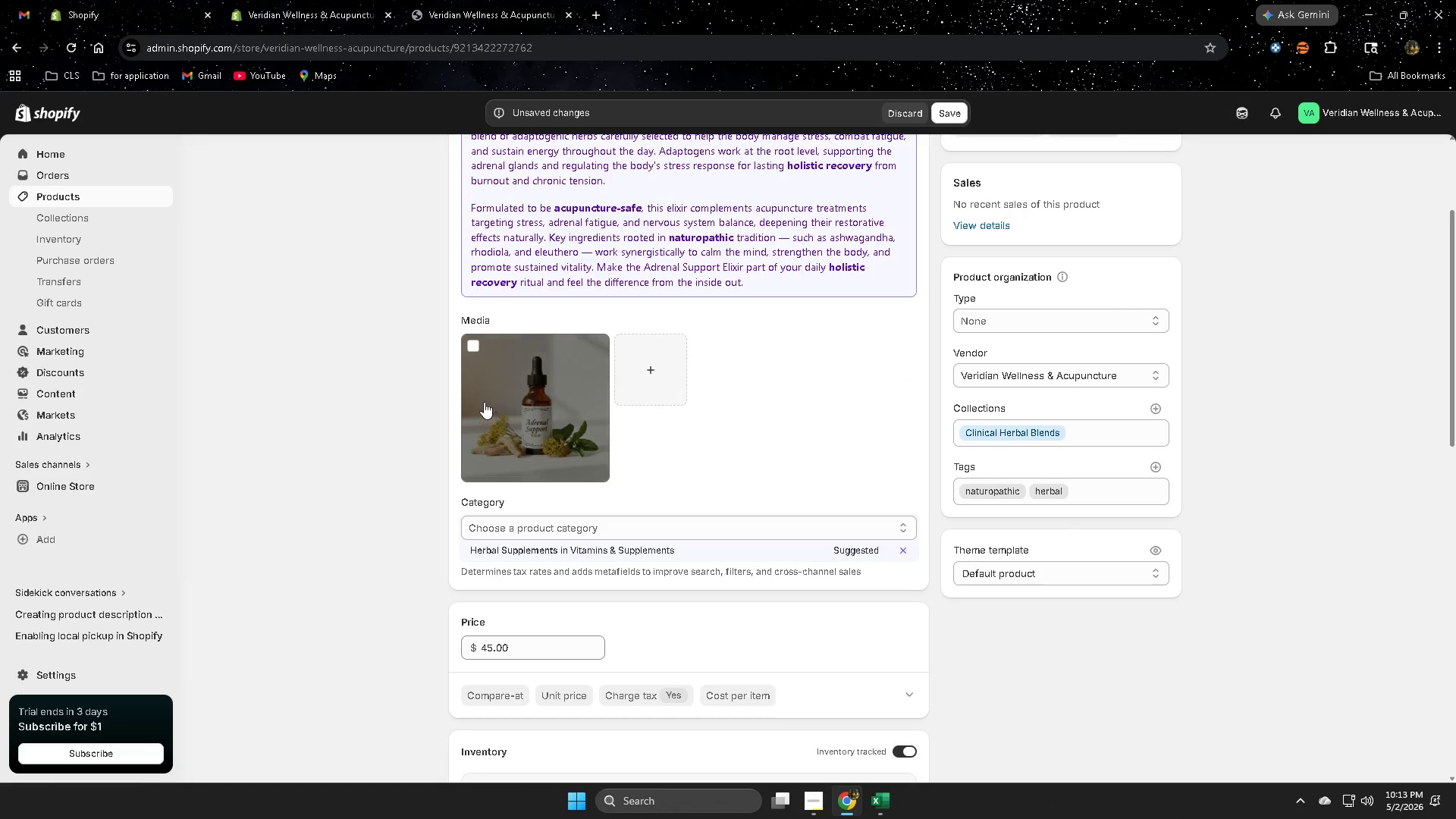 
left_click([526, 406])
 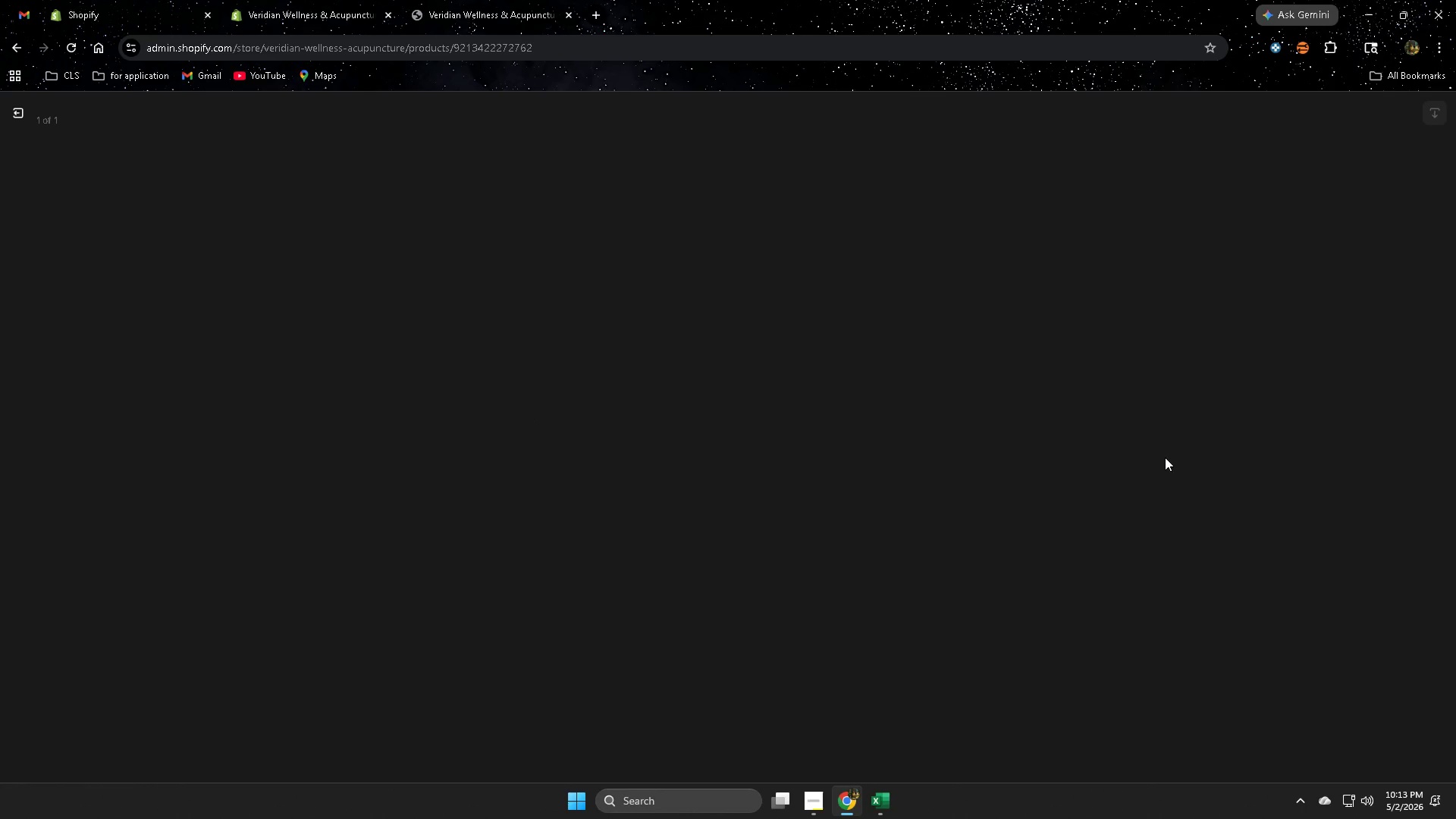 
mouse_move([1179, 435])
 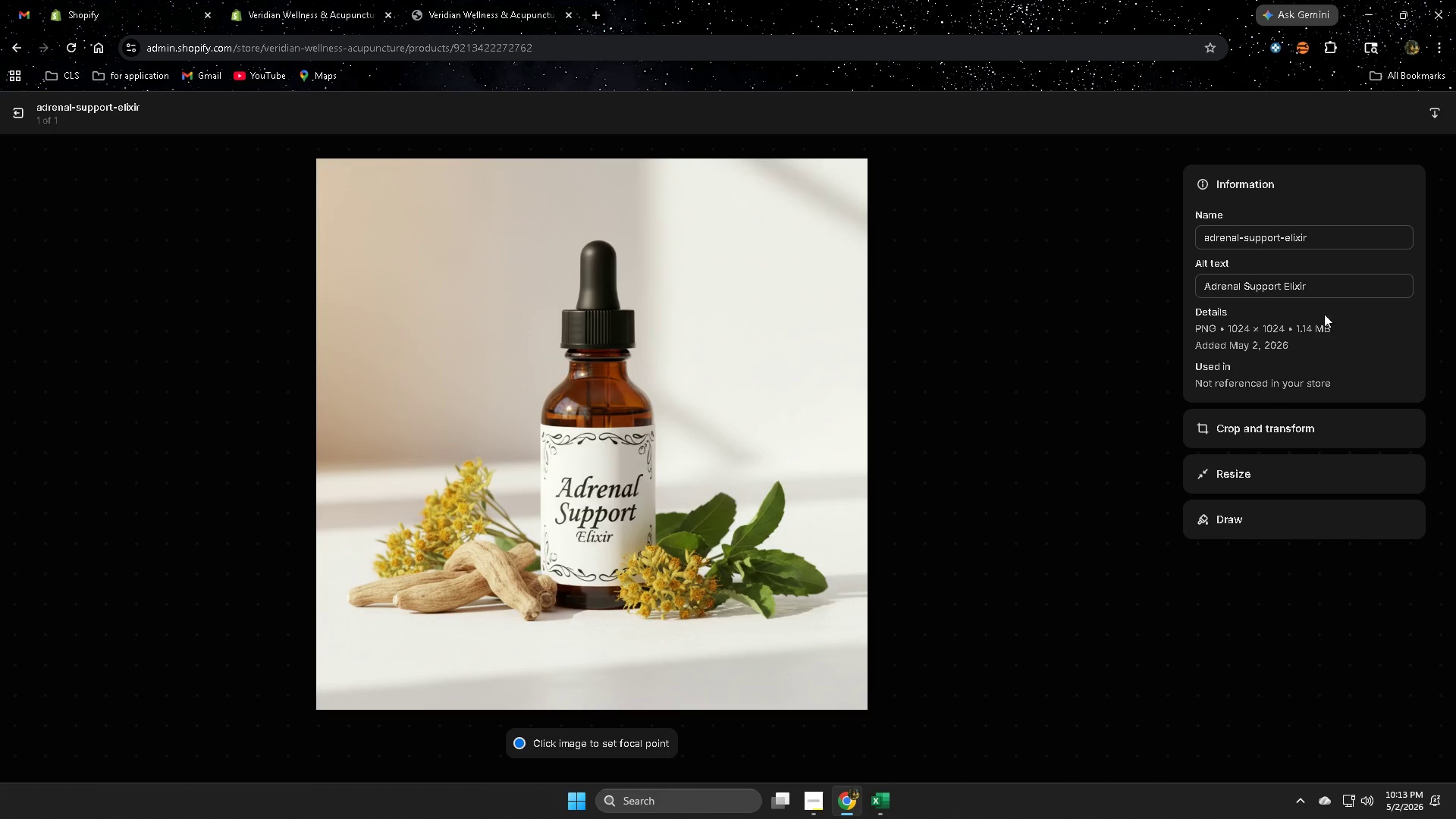 
wait(6.29)
 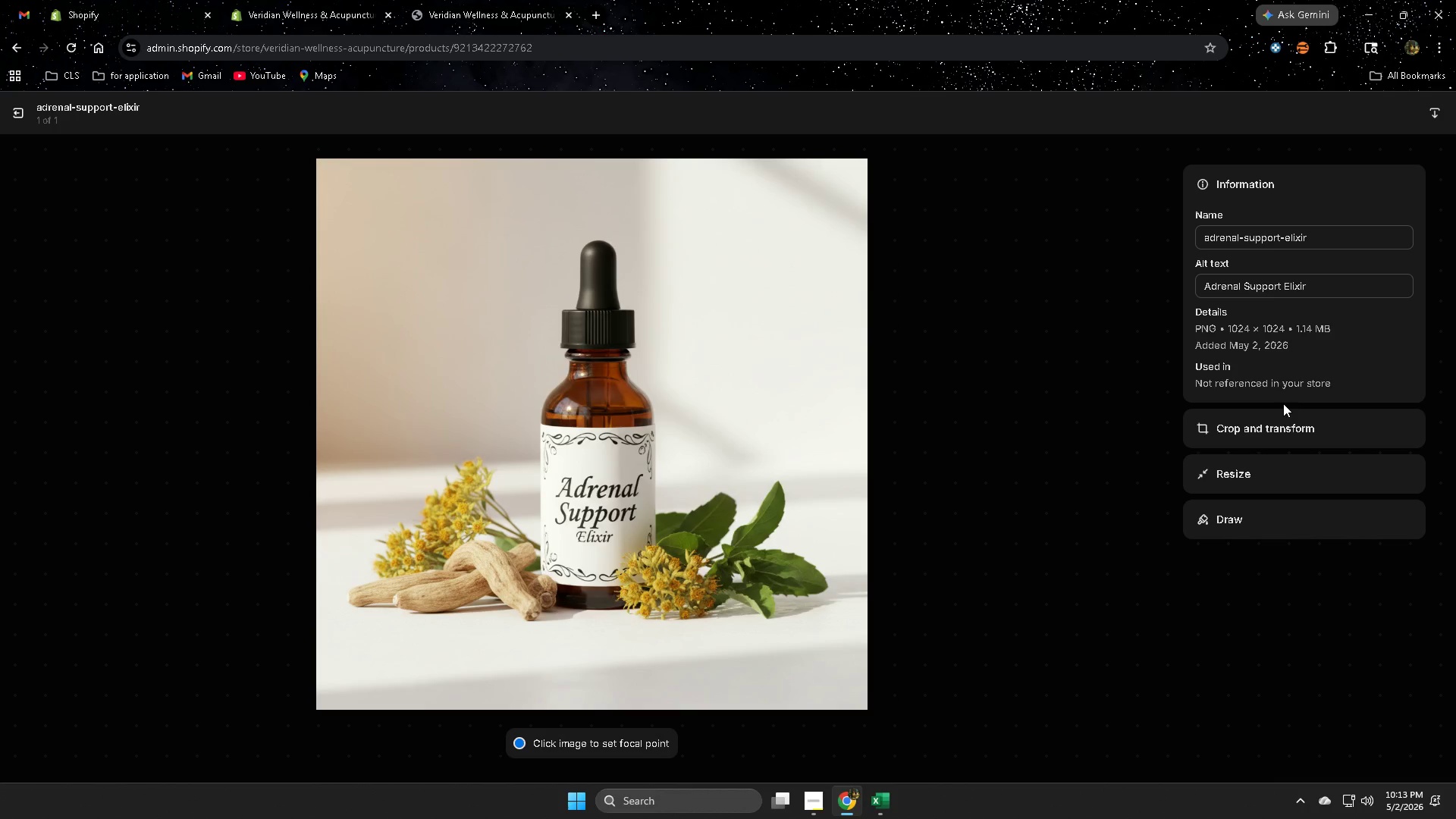 
double_click([1317, 293])
 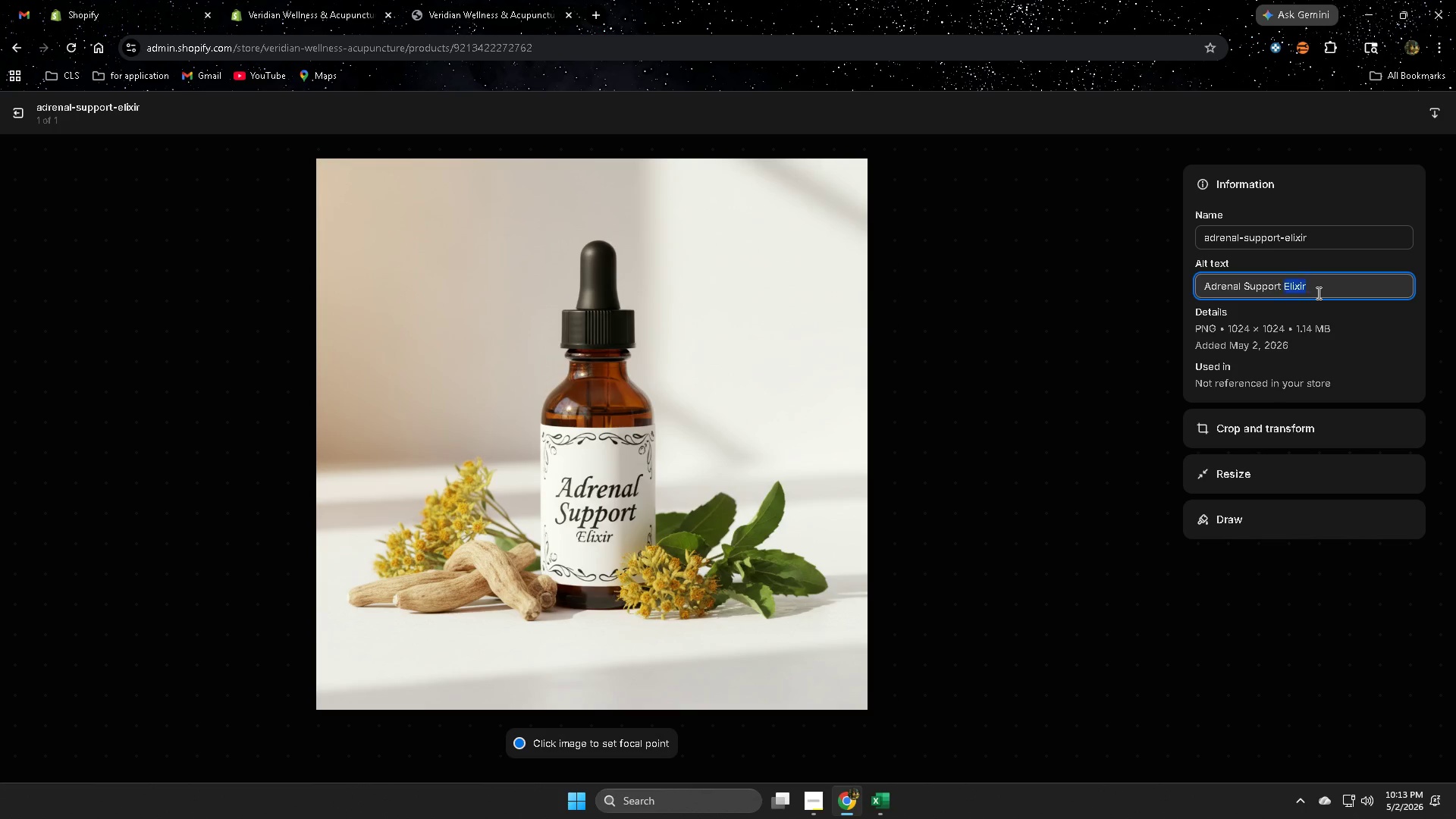 
triple_click([1317, 293])
 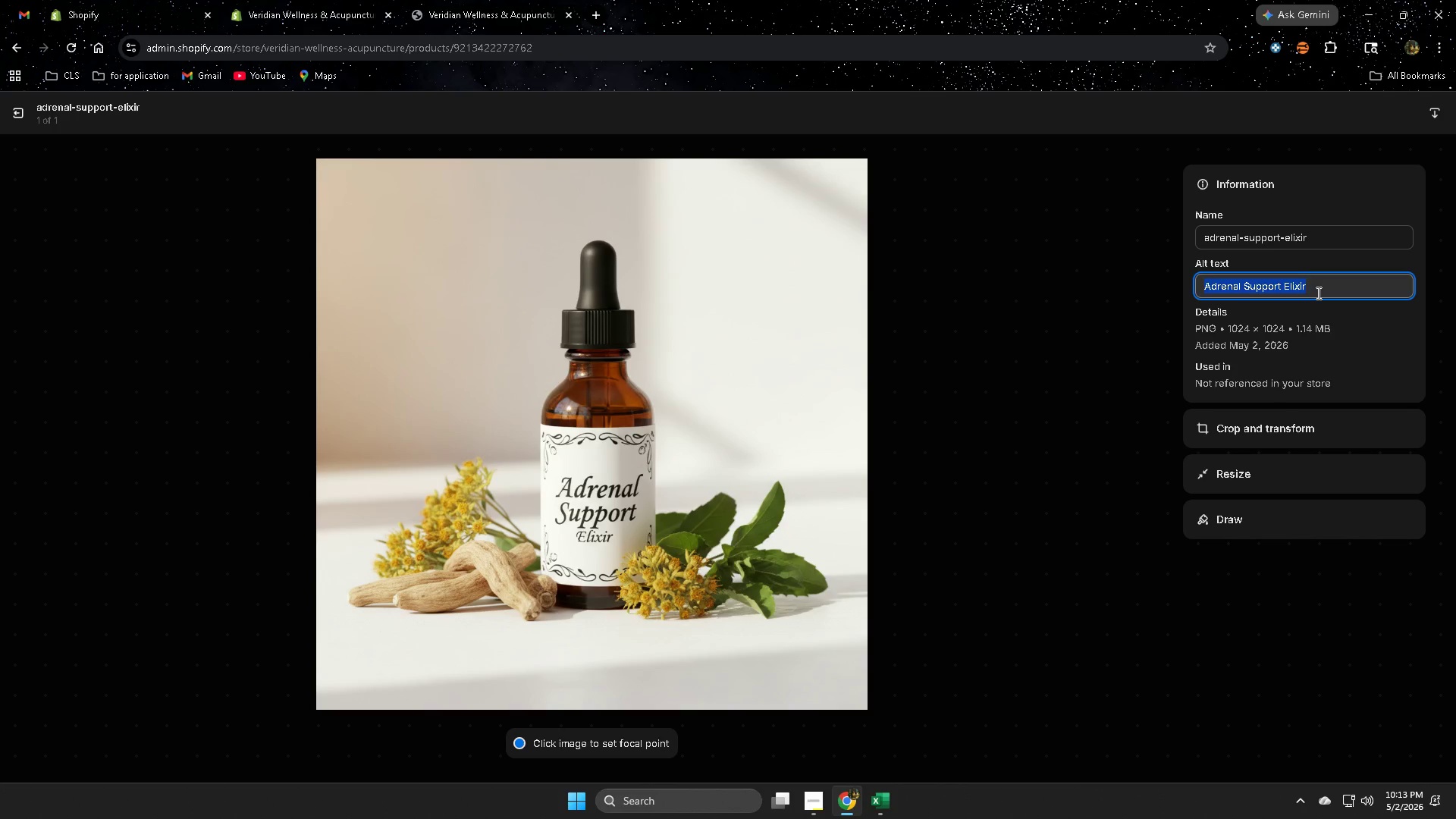 
key(Control+V)
 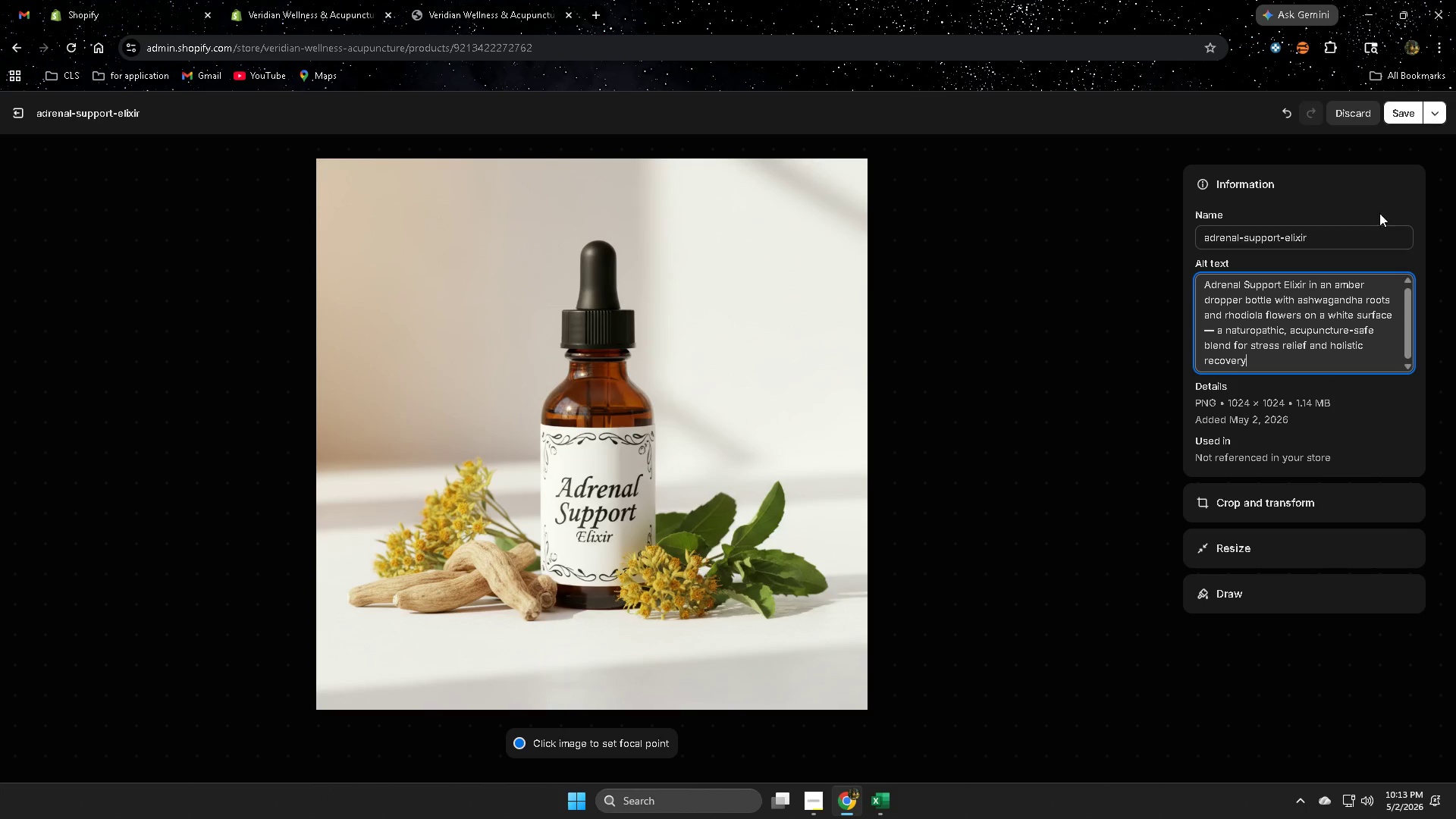 
left_click([1398, 120])
 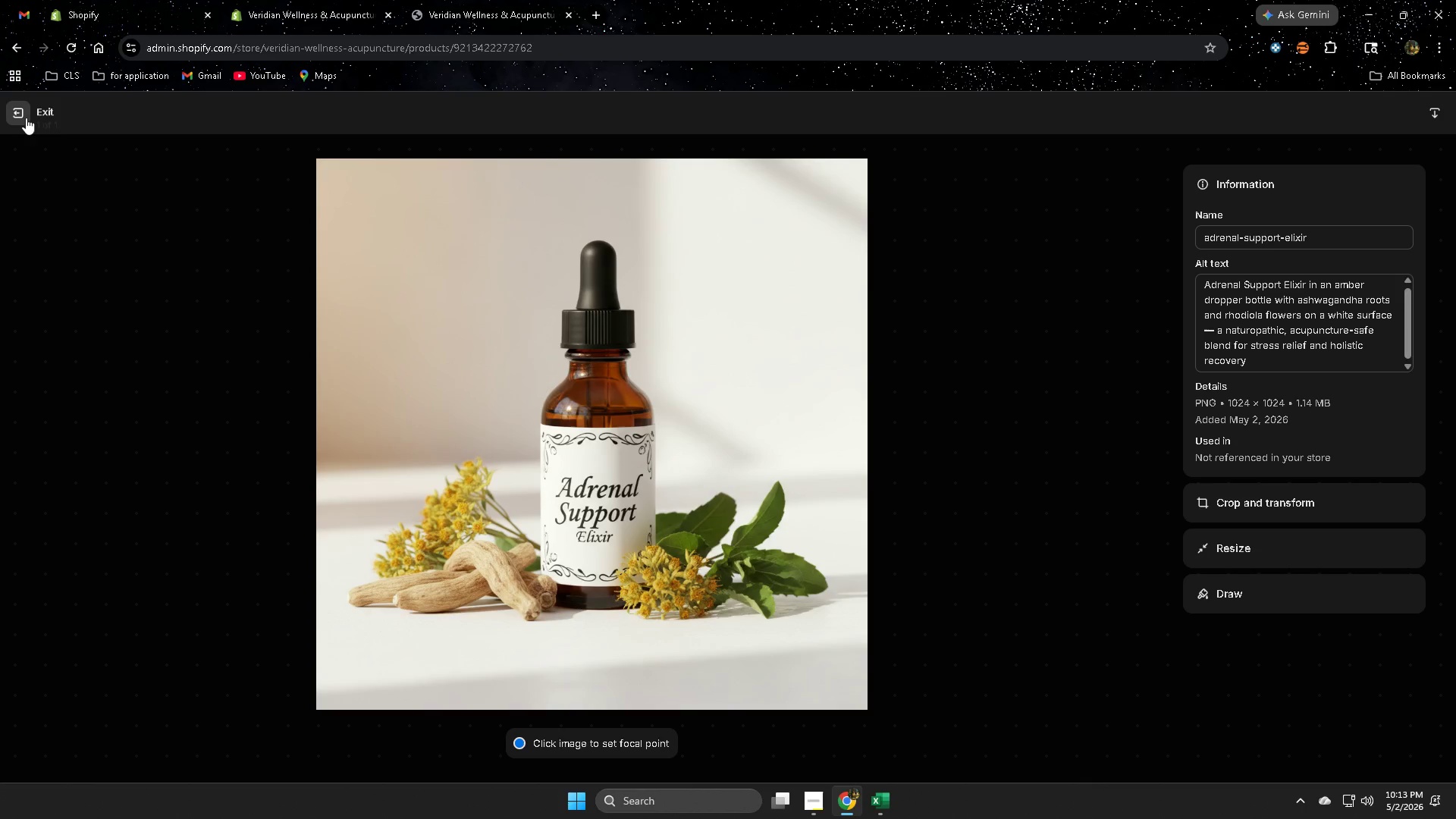 
wait(10.11)
 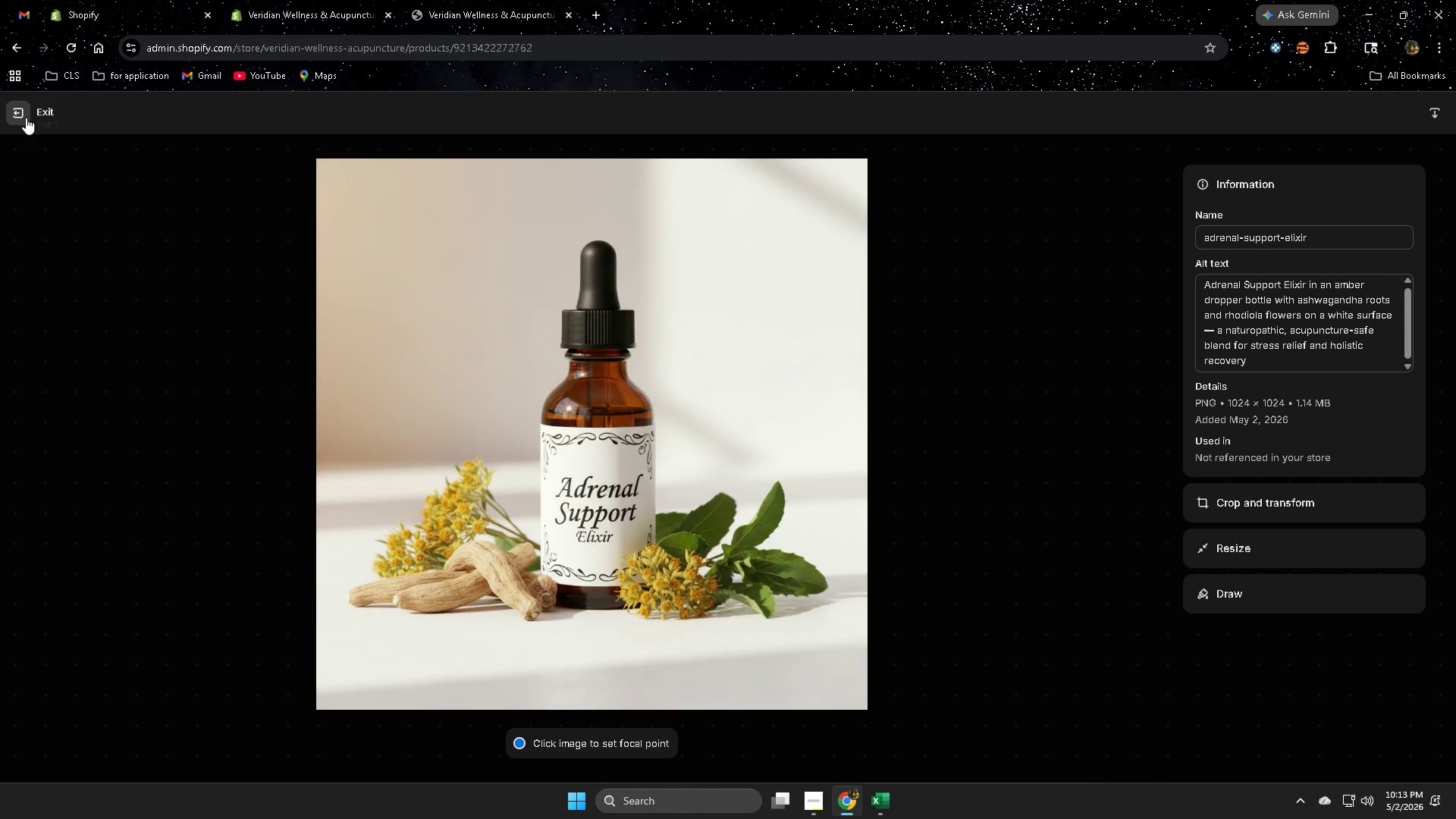 
left_click([15, 116])
 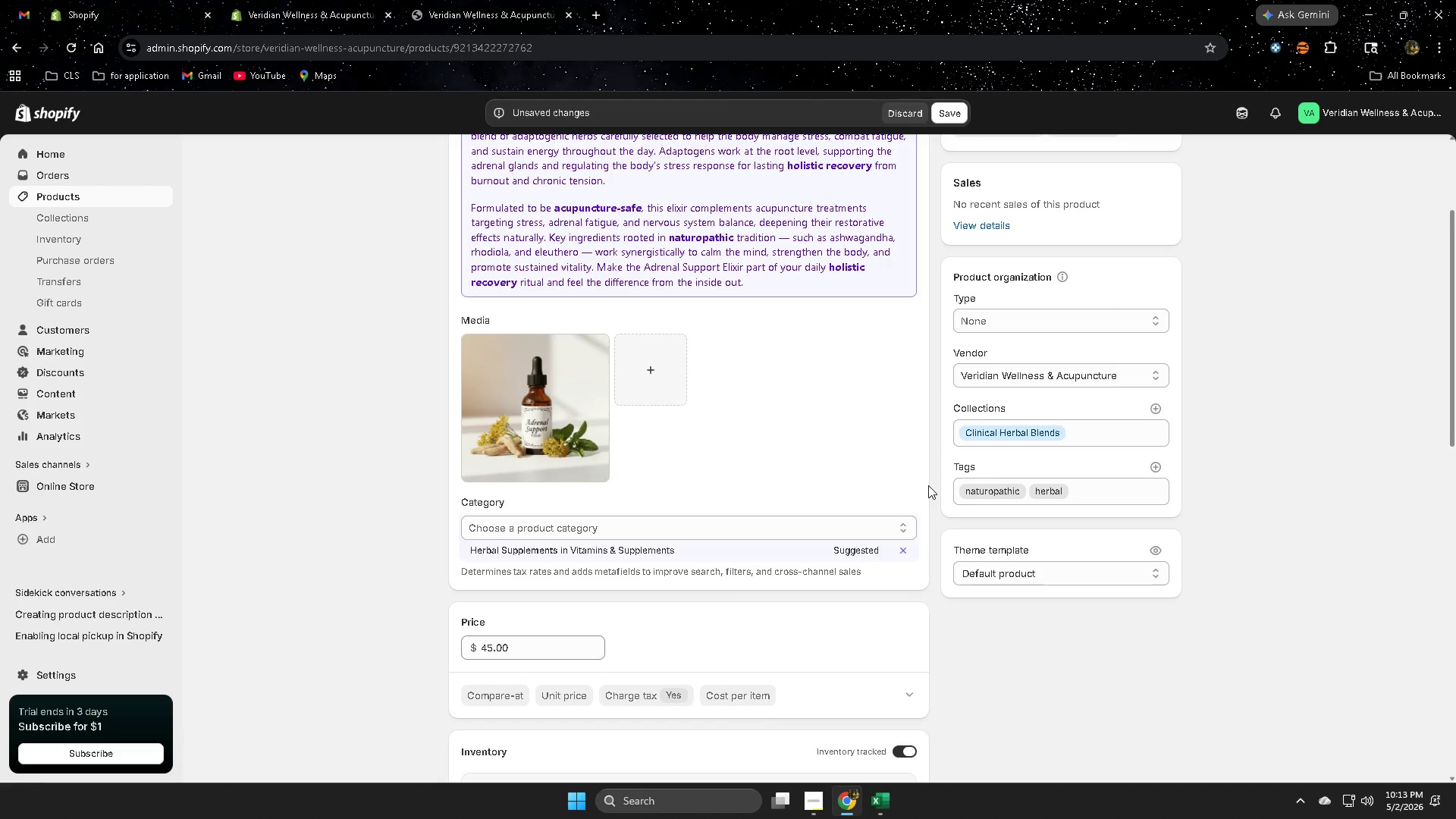 
wait(9.12)
 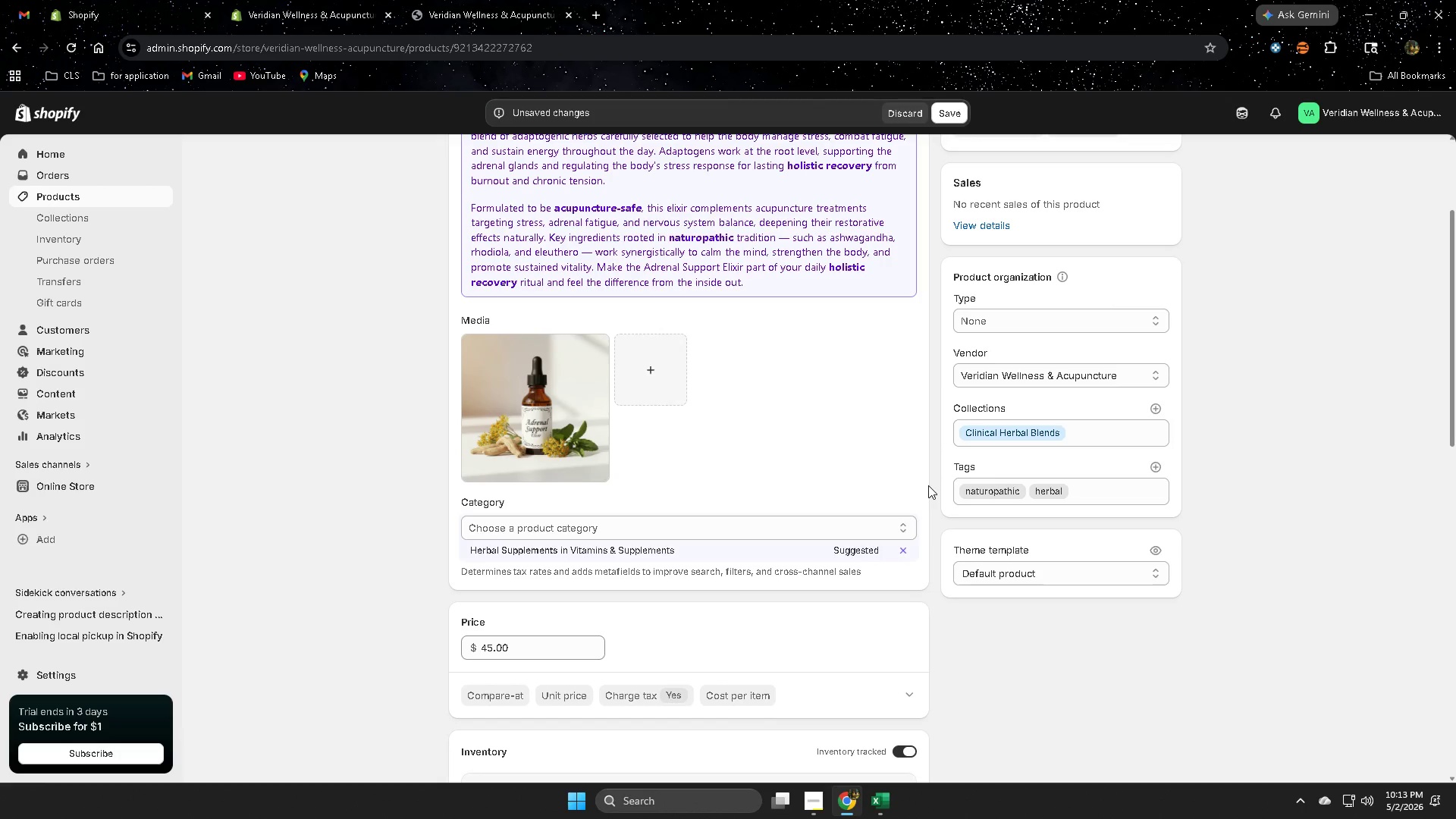 
scroll: coordinate [913, 489], scroll_direction: down, amount: 3.0
 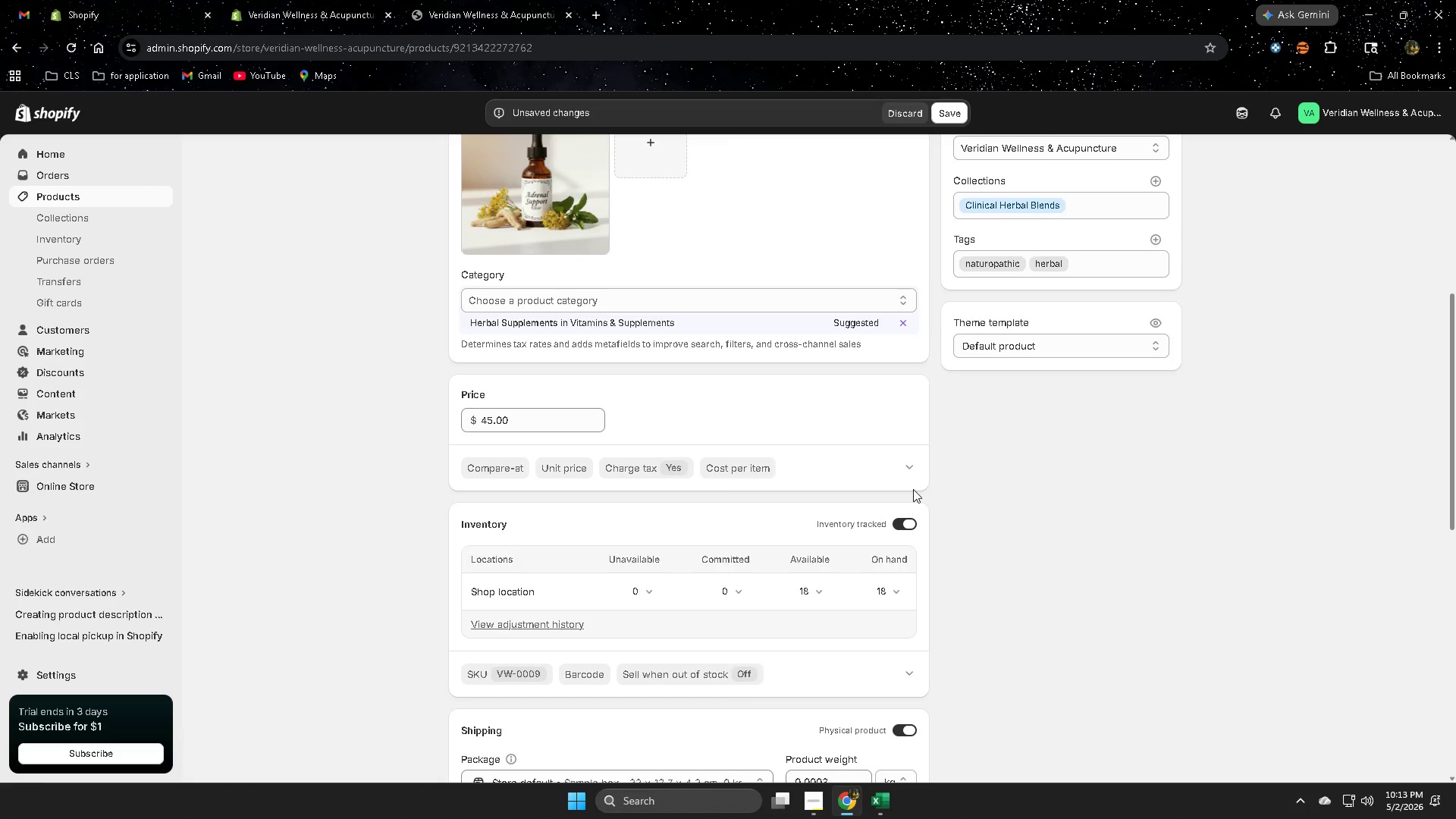 
wait(7.05)
 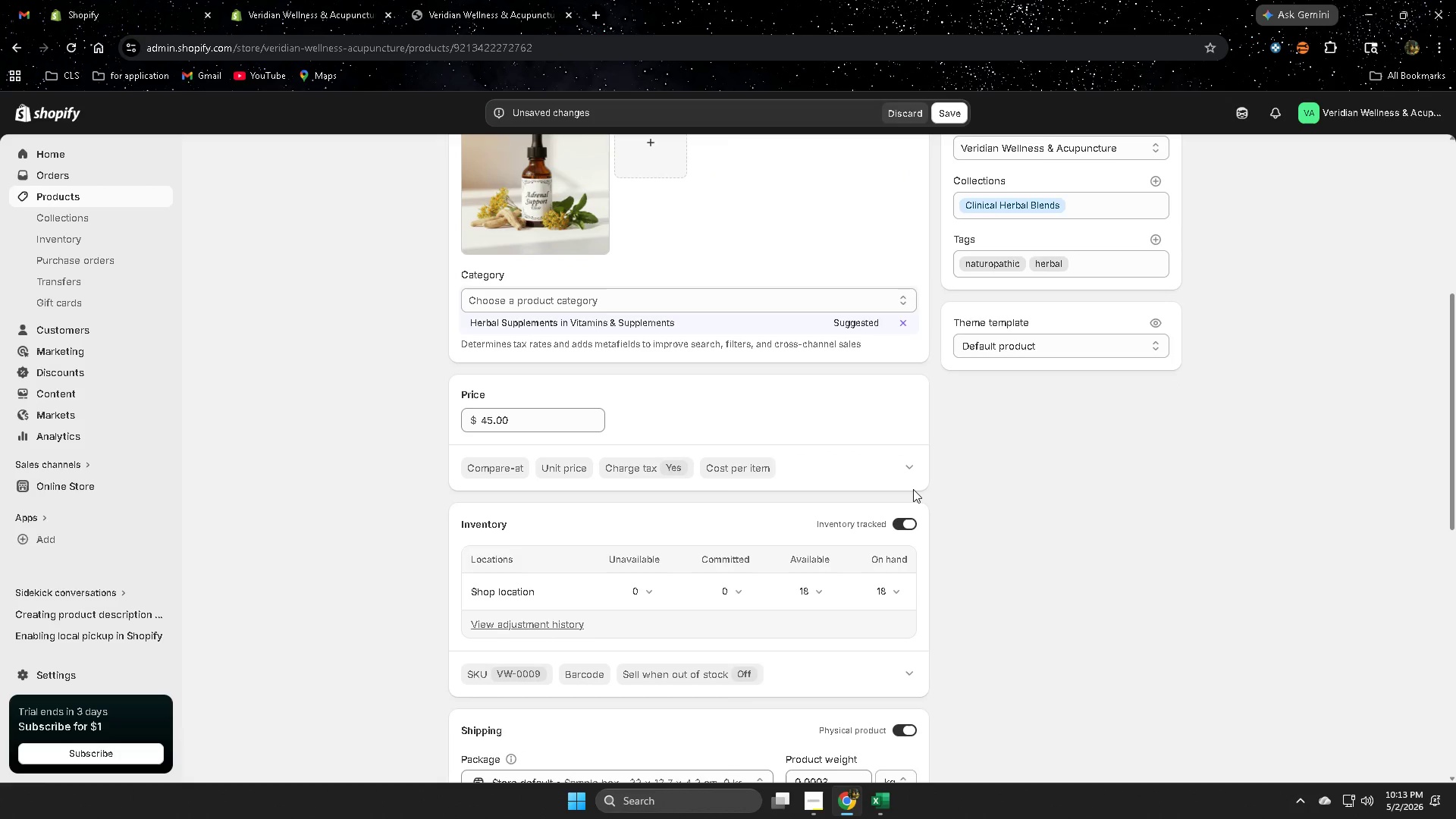 
scroll: coordinate [1275, 605], scroll_direction: down, amount: 10.0
 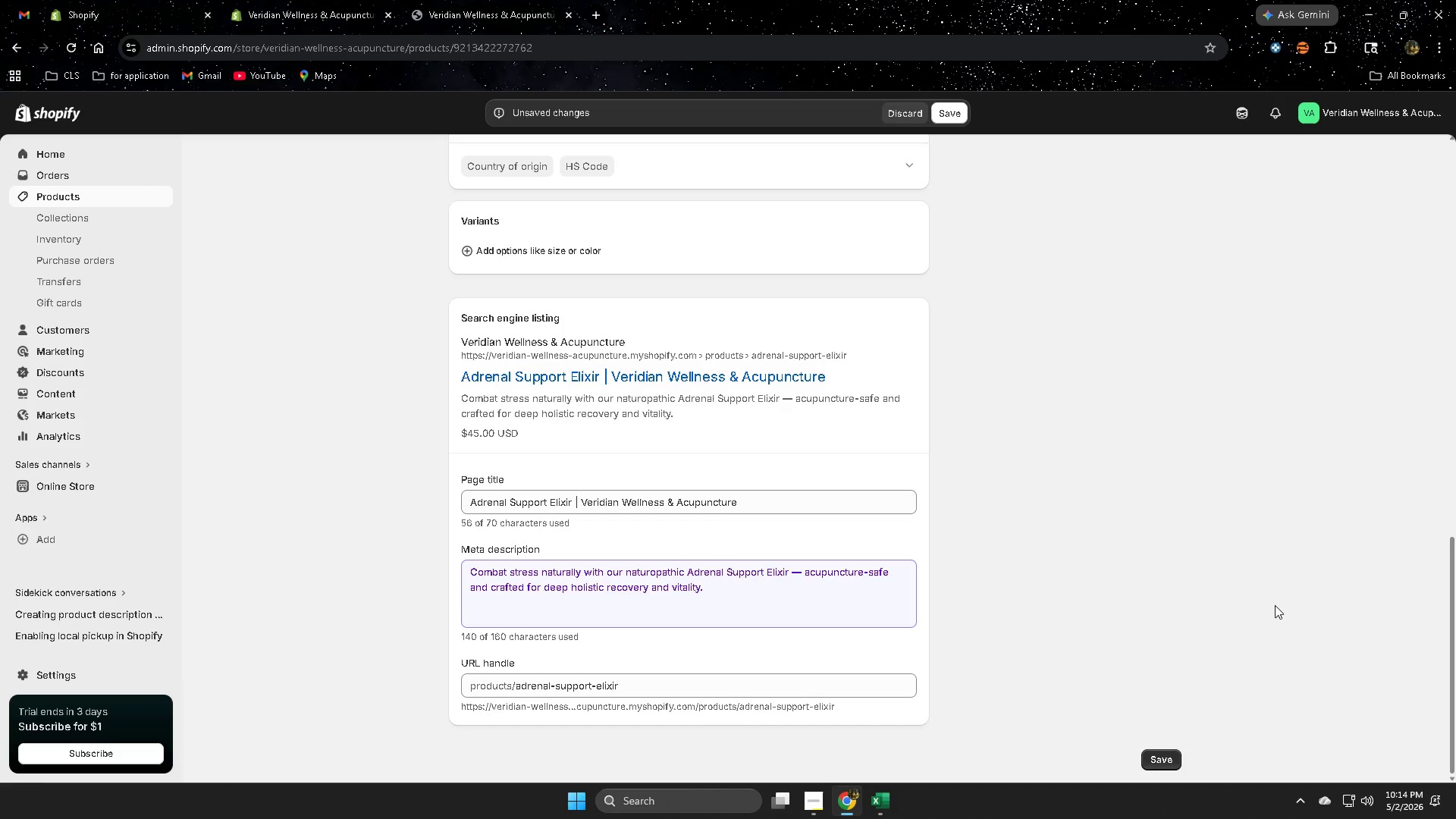 
scroll: coordinate [1275, 606], scroll_direction: up, amount: 10.0
 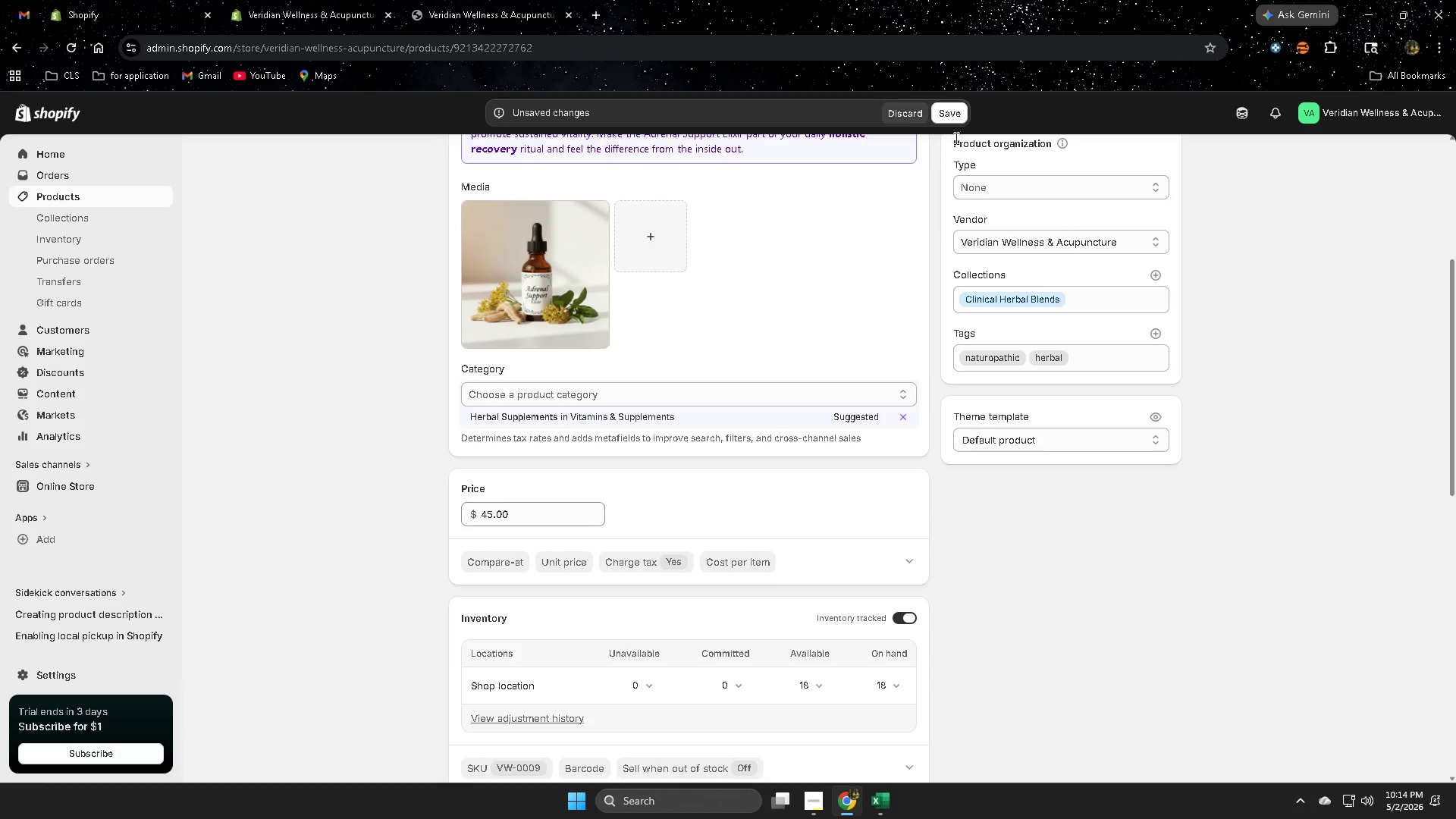 
left_click([952, 113])
 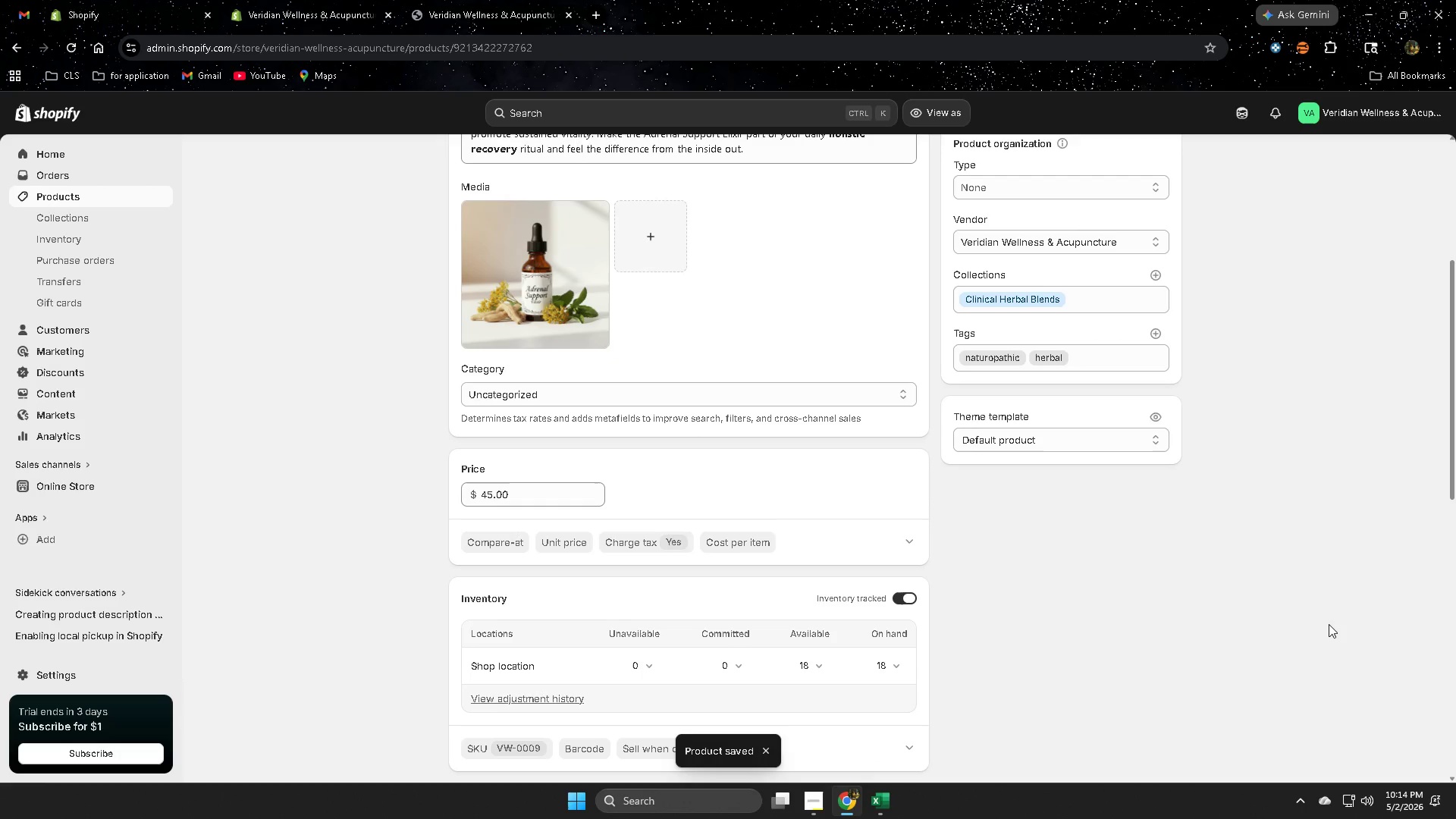 
wait(10.41)
 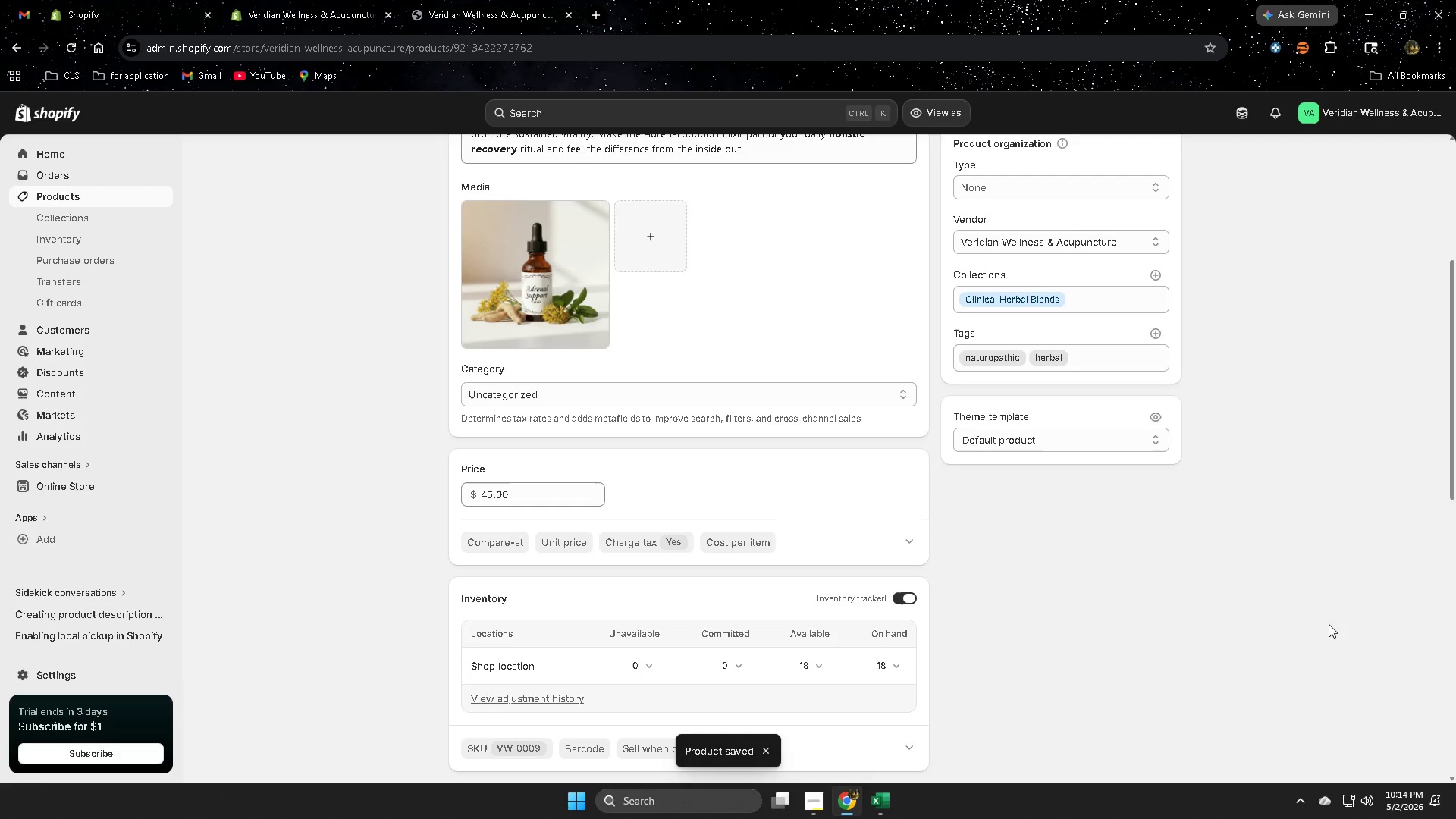 
scroll: coordinate [756, 613], scroll_direction: up, amount: 12.0
 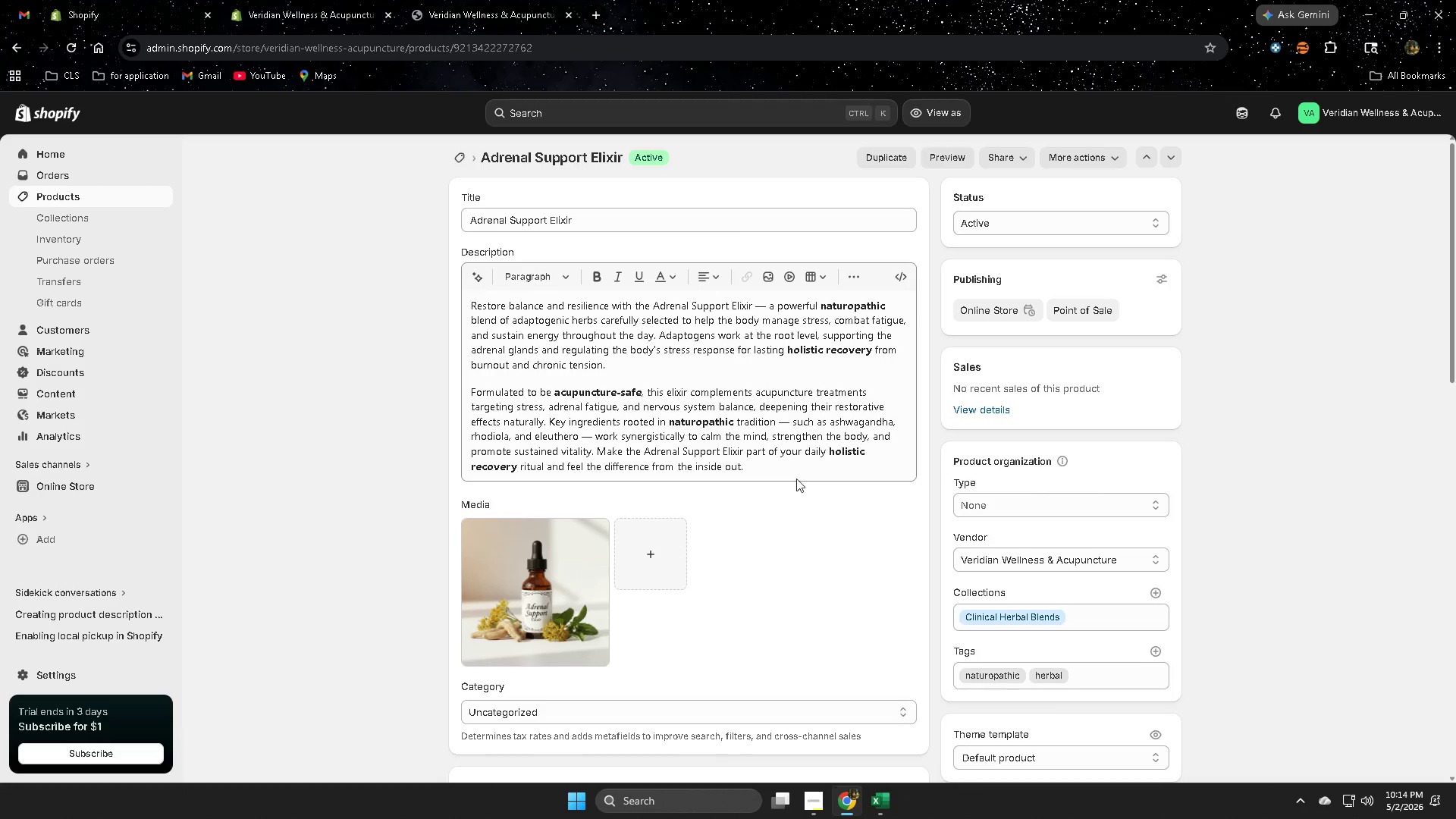 
scroll: coordinate [1053, 562], scroll_direction: down, amount: 7.0
 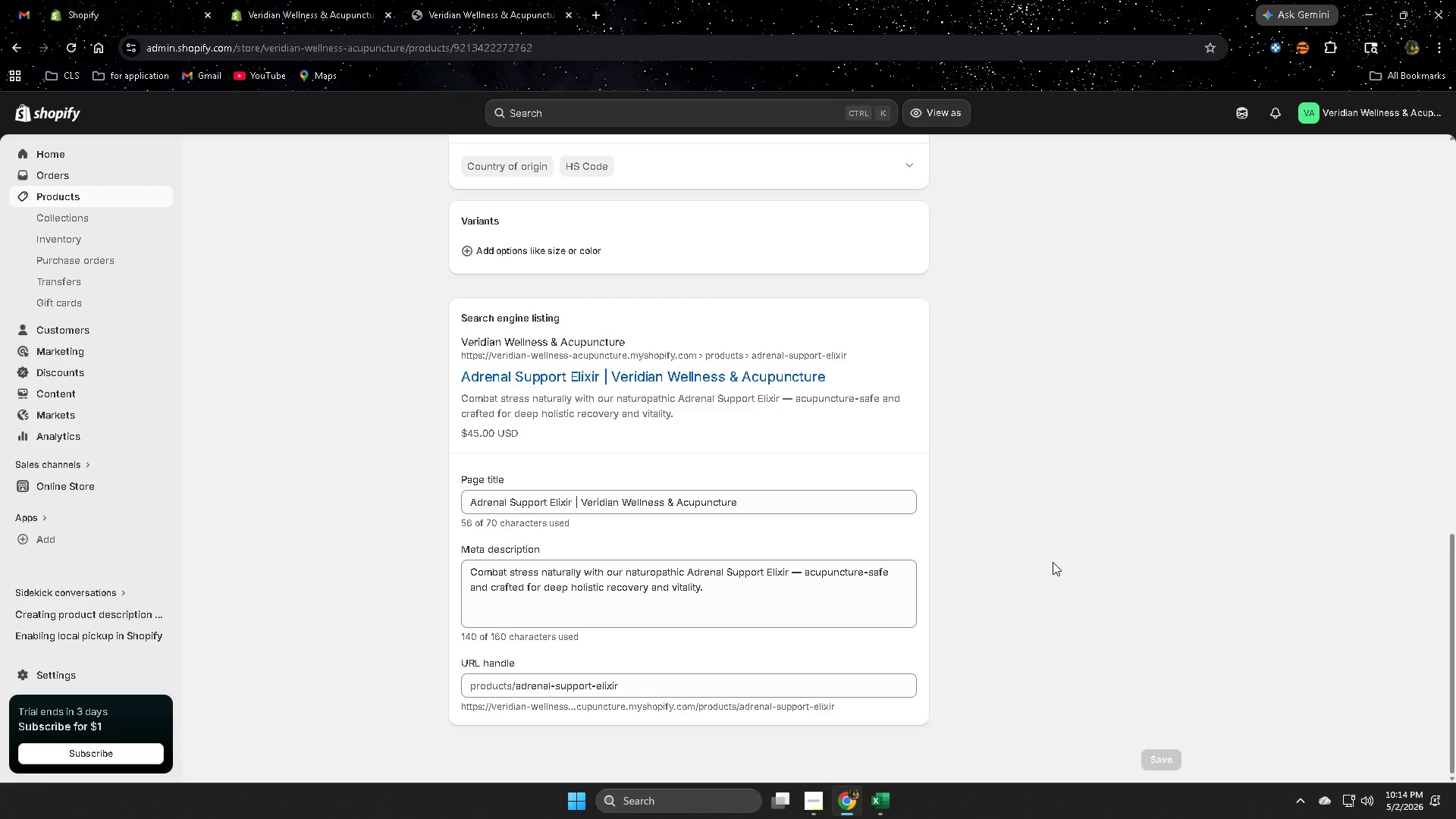 
wait(5.17)
 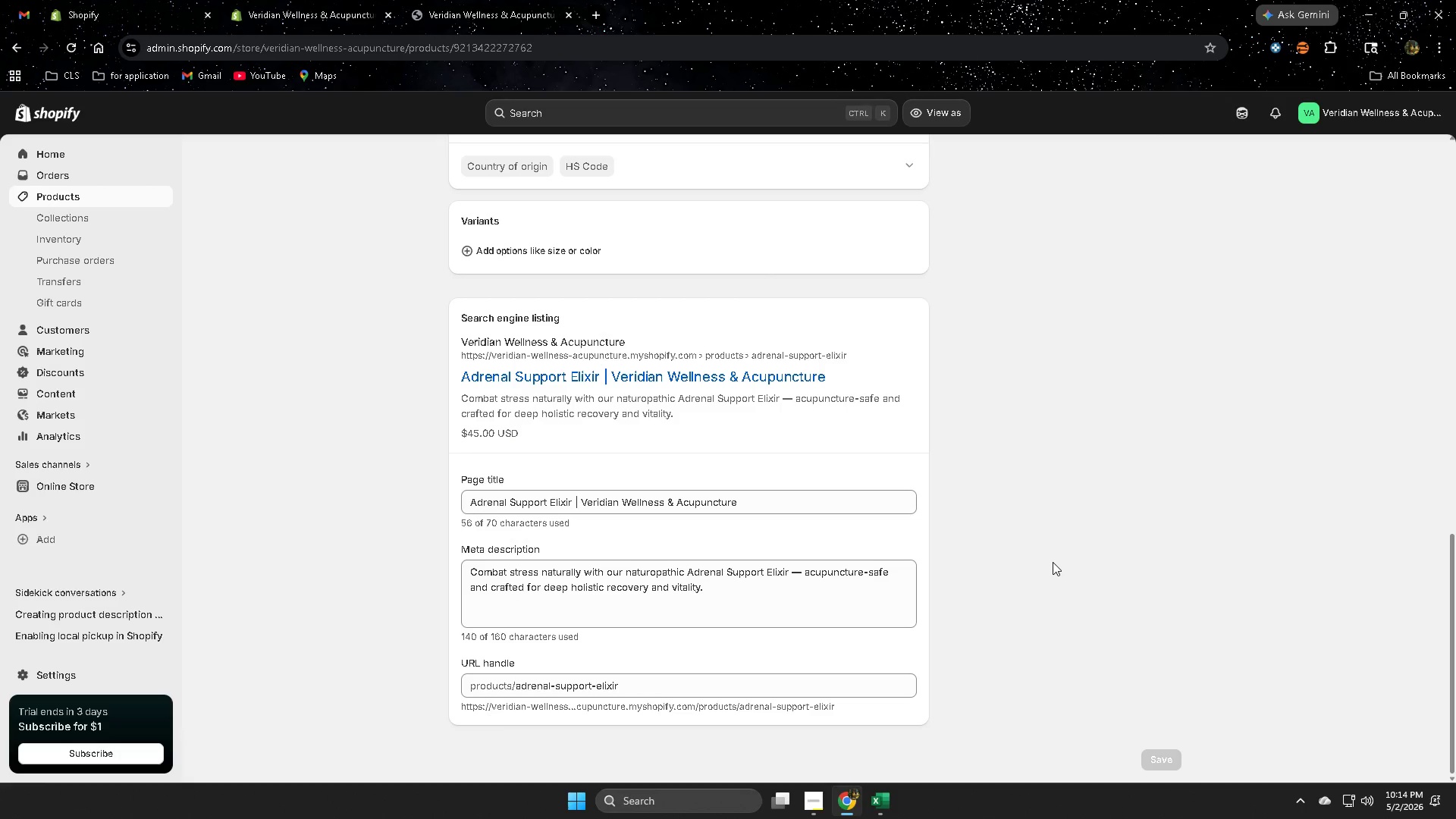 
scroll: coordinate [475, 506], scroll_direction: down, amount: 1.0
 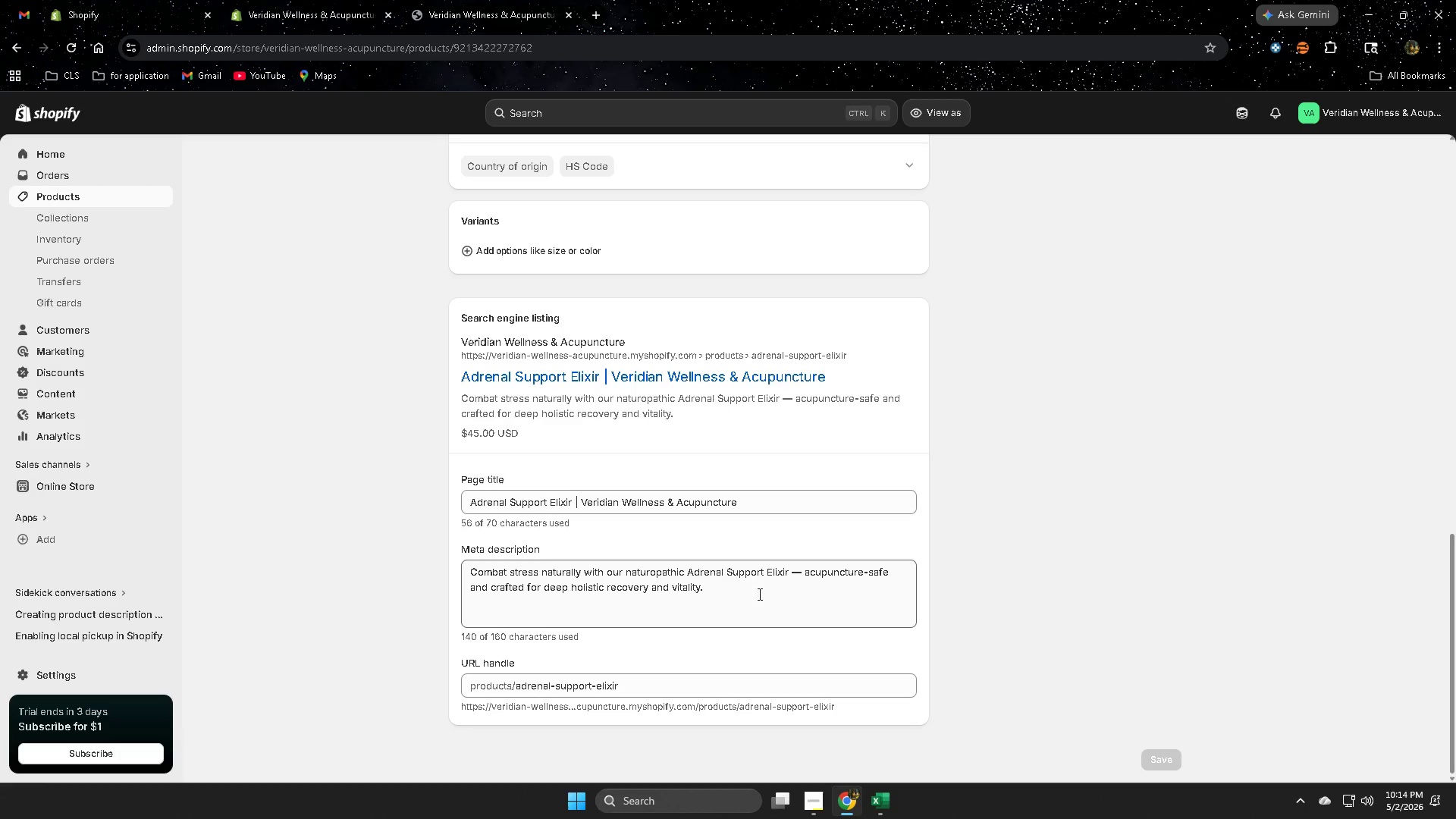 
left_click_drag(start_coordinate=[662, 588], to_coordinate=[736, 580])
 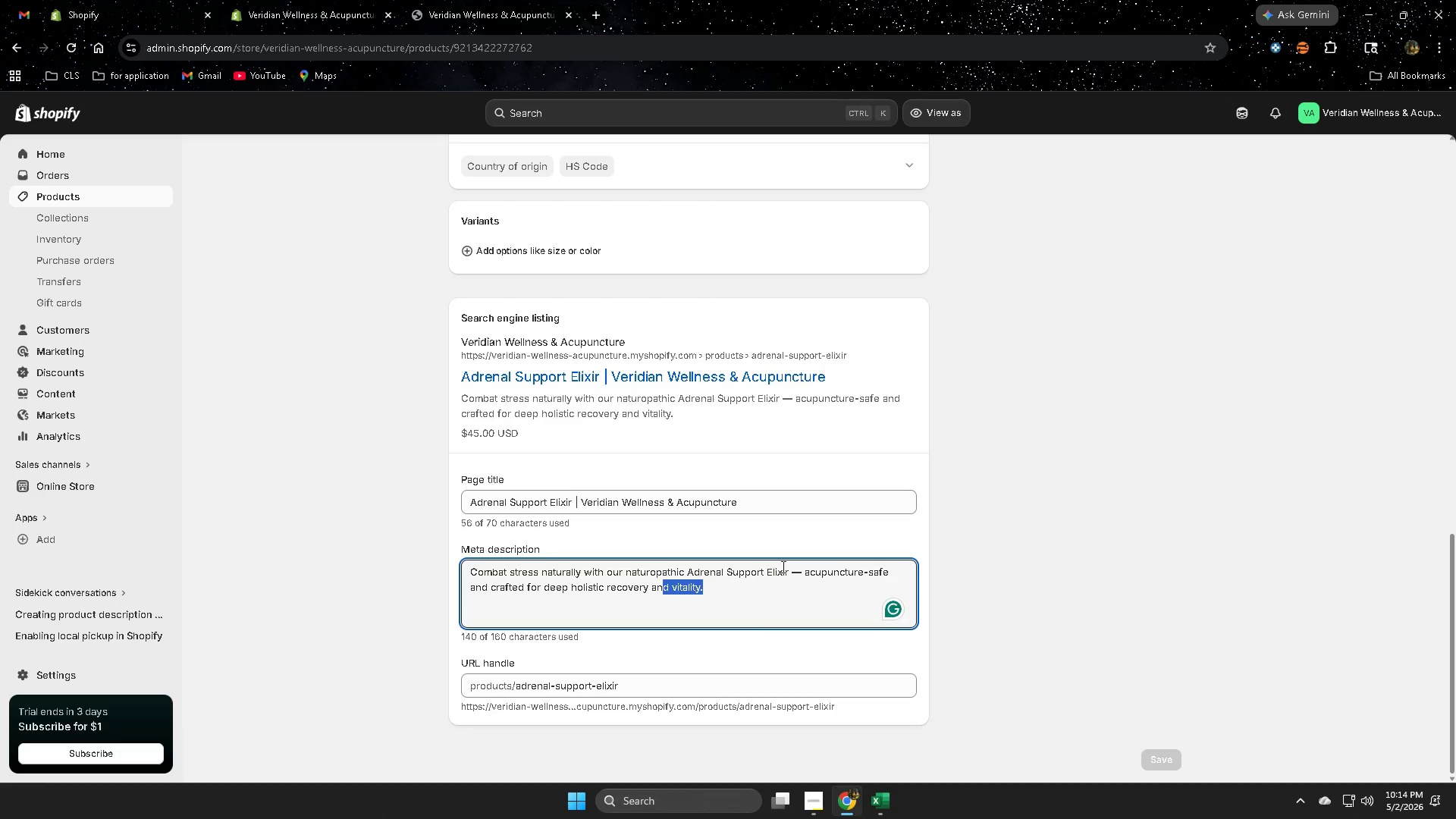 
left_click_drag(start_coordinate=[782, 566], to_coordinate=[843, 582])
 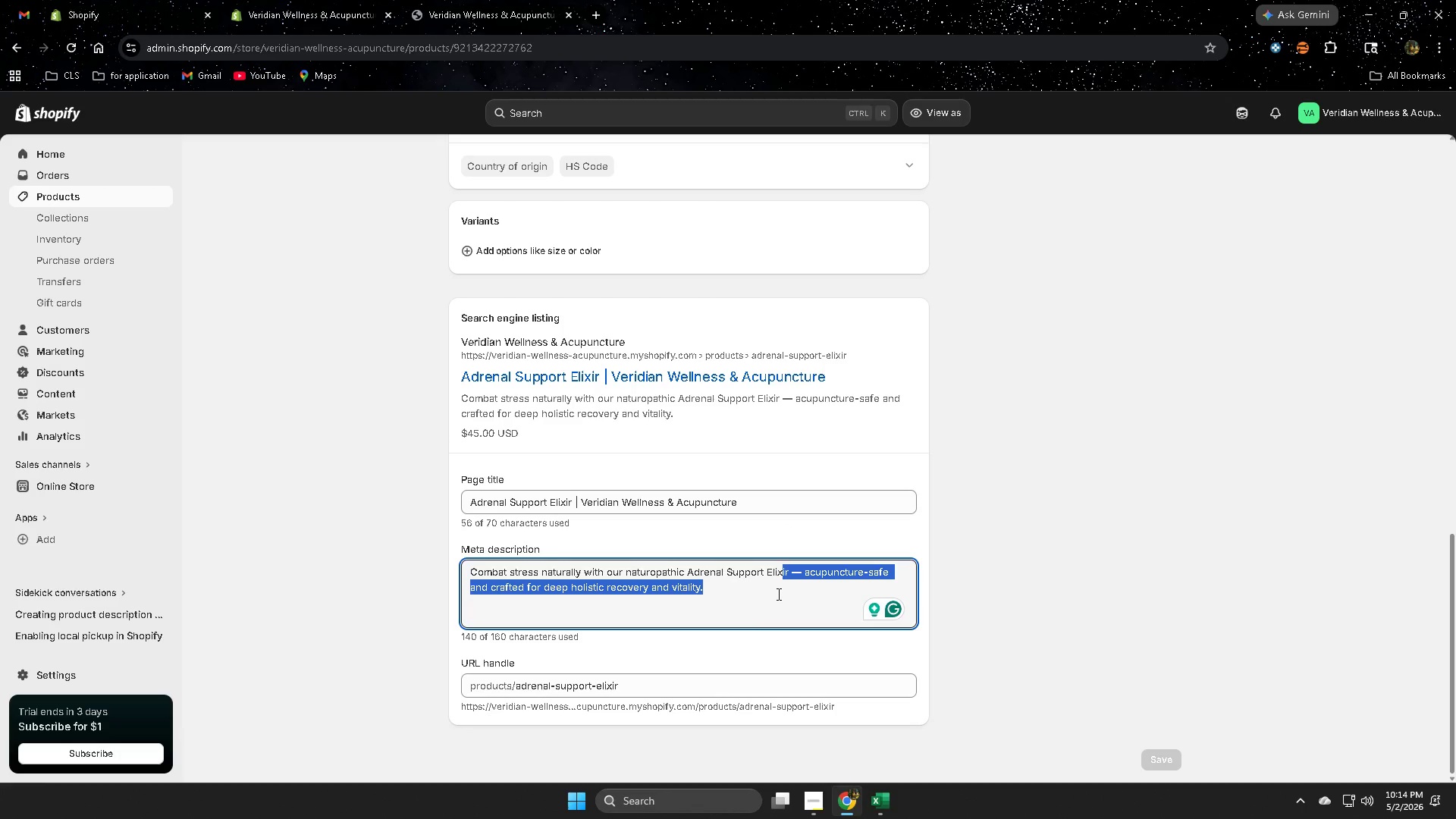 
left_click([777, 594])
 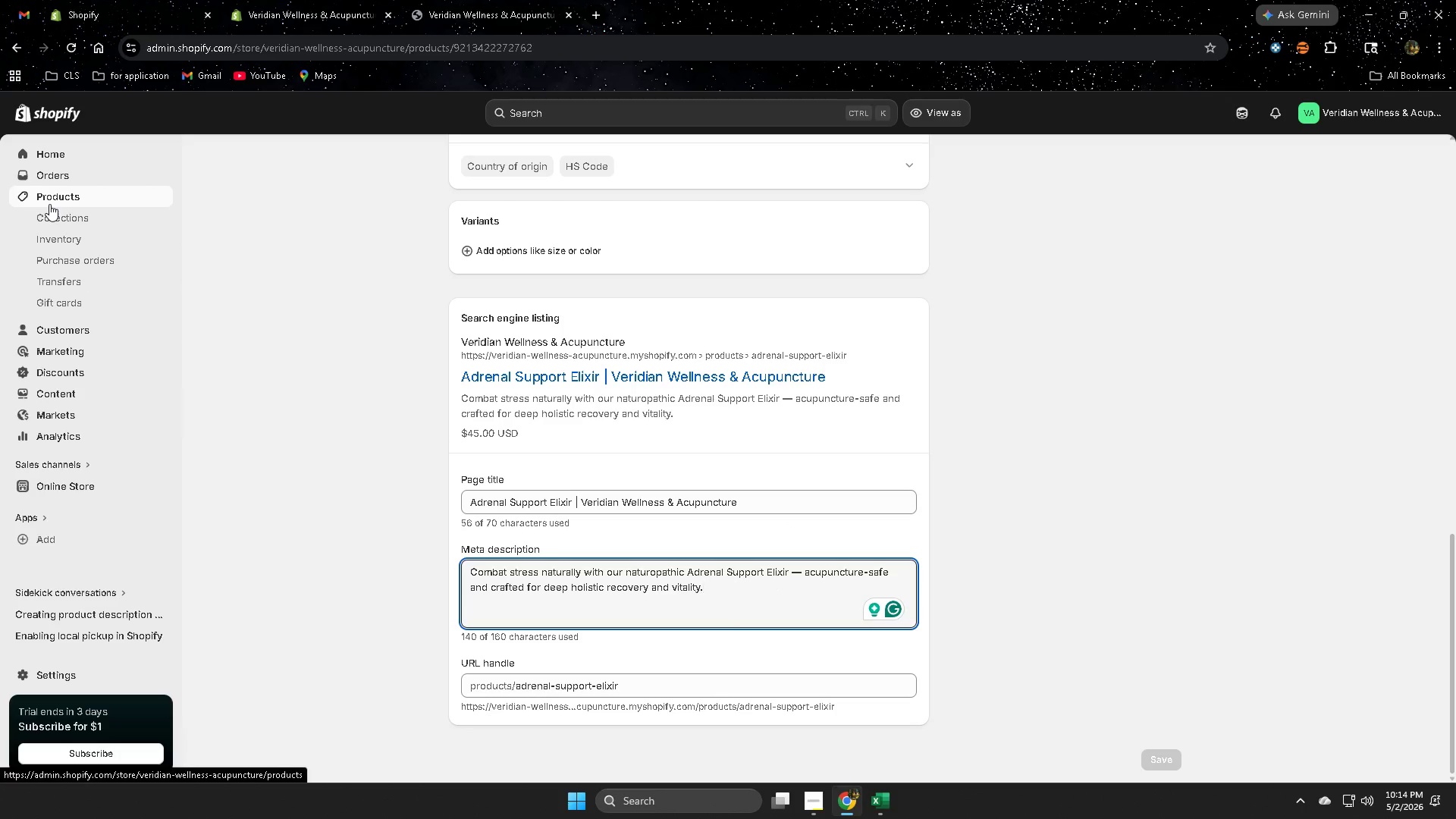 
left_click([55, 199])
 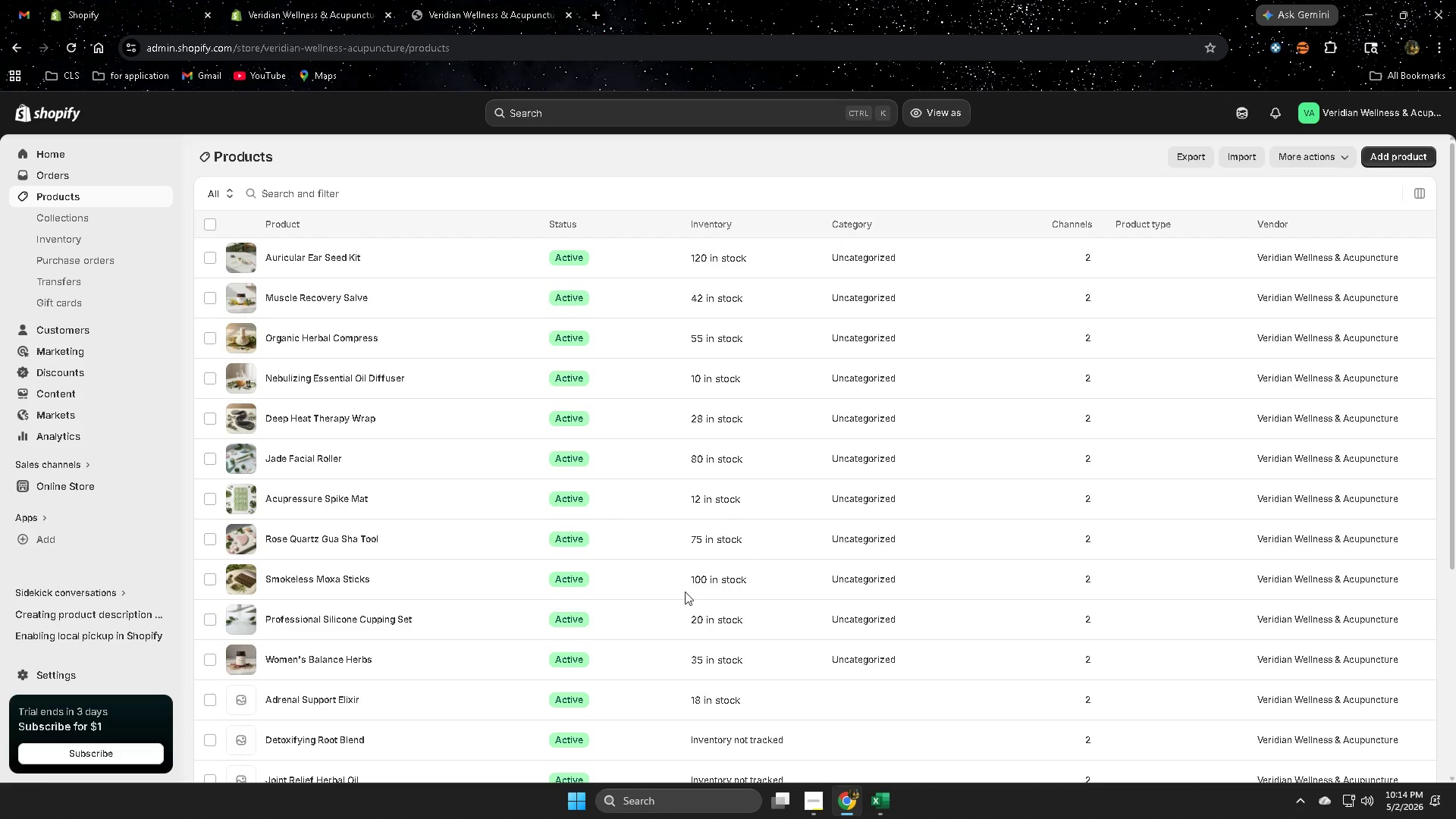 
scroll: coordinate [743, 631], scroll_direction: down, amount: 6.0
 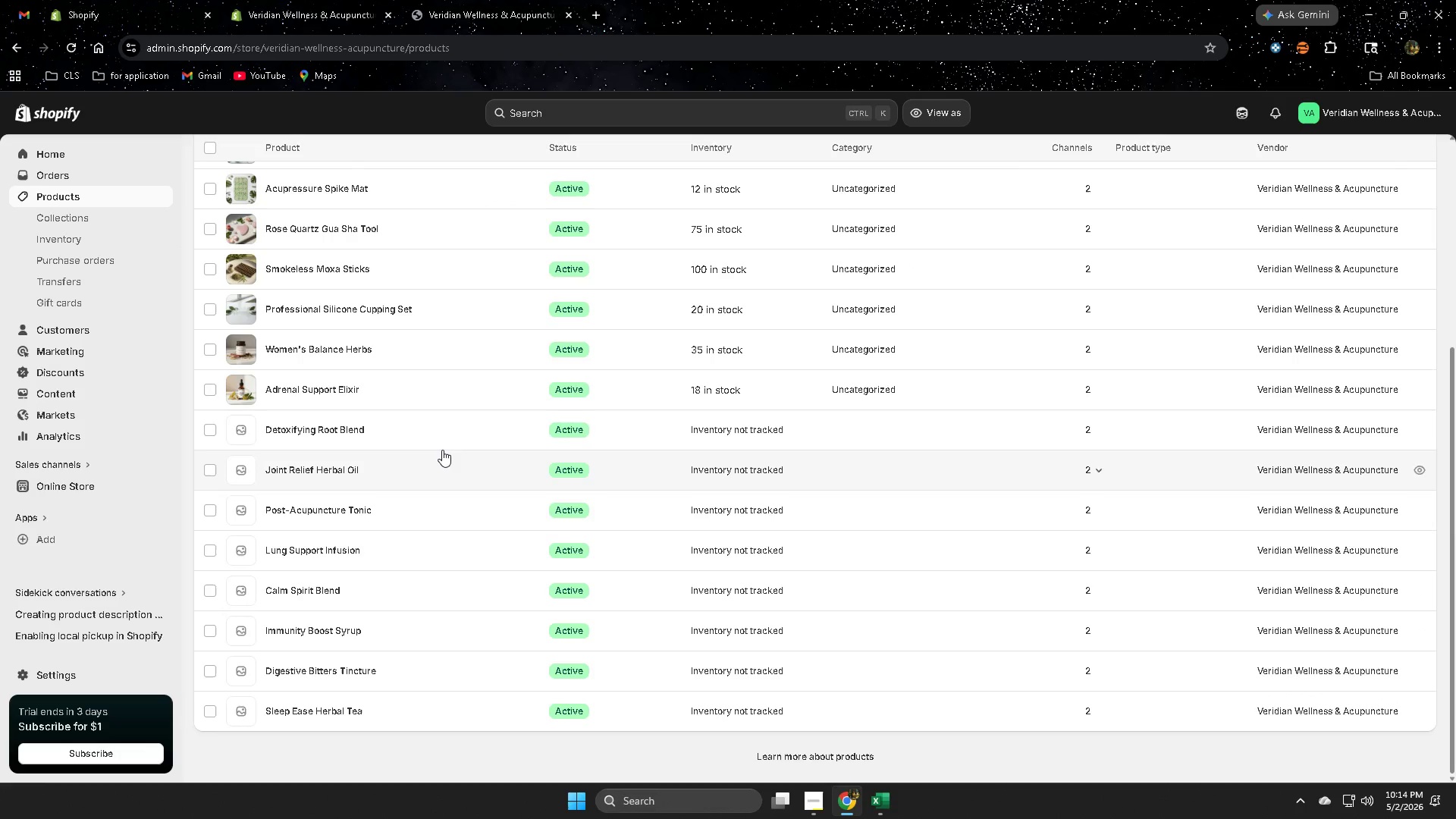 
left_click([441, 441])
 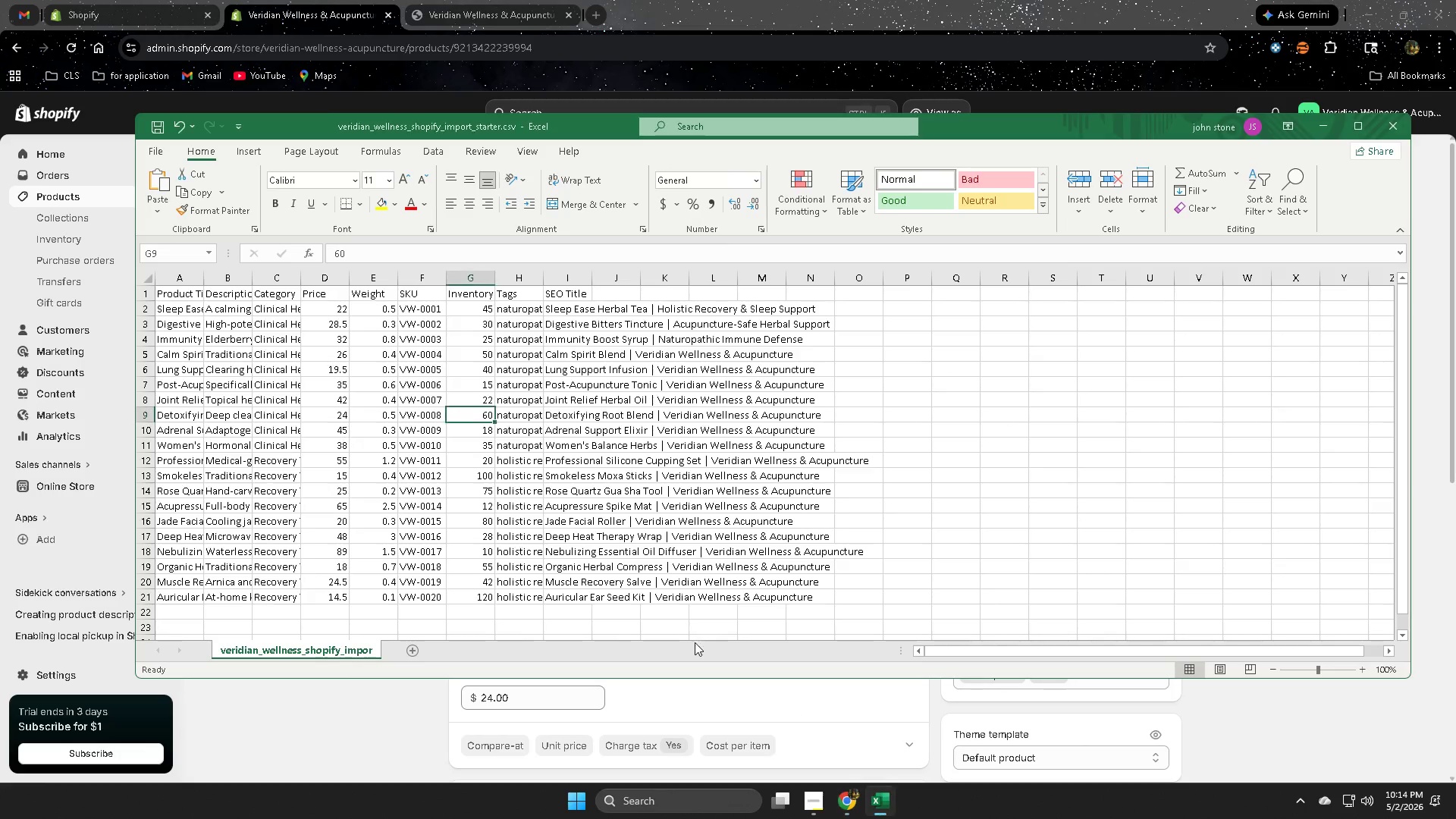 
wait(5.31)
 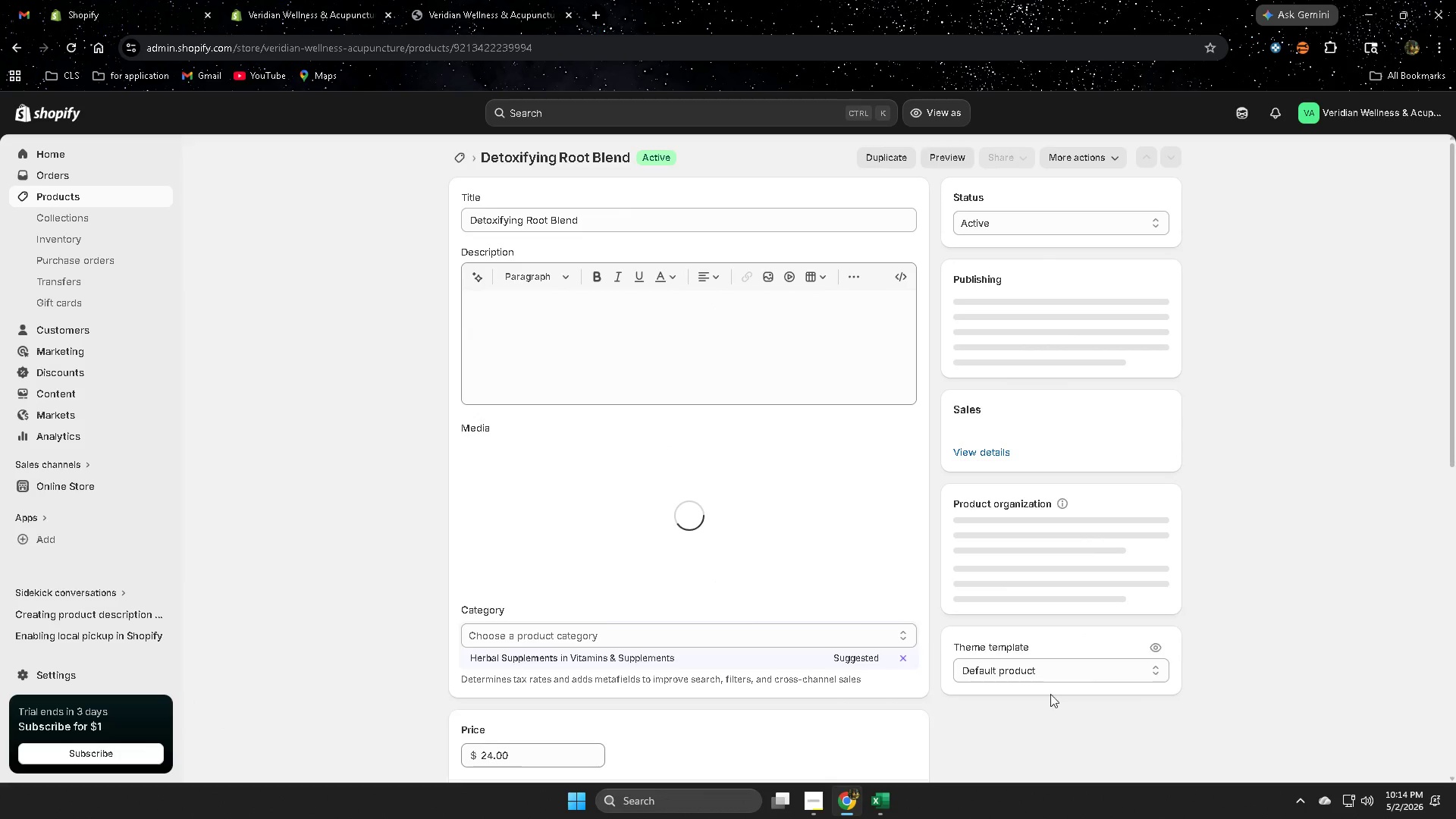 
scroll: coordinate [818, 513], scroll_direction: up, amount: 4.0
 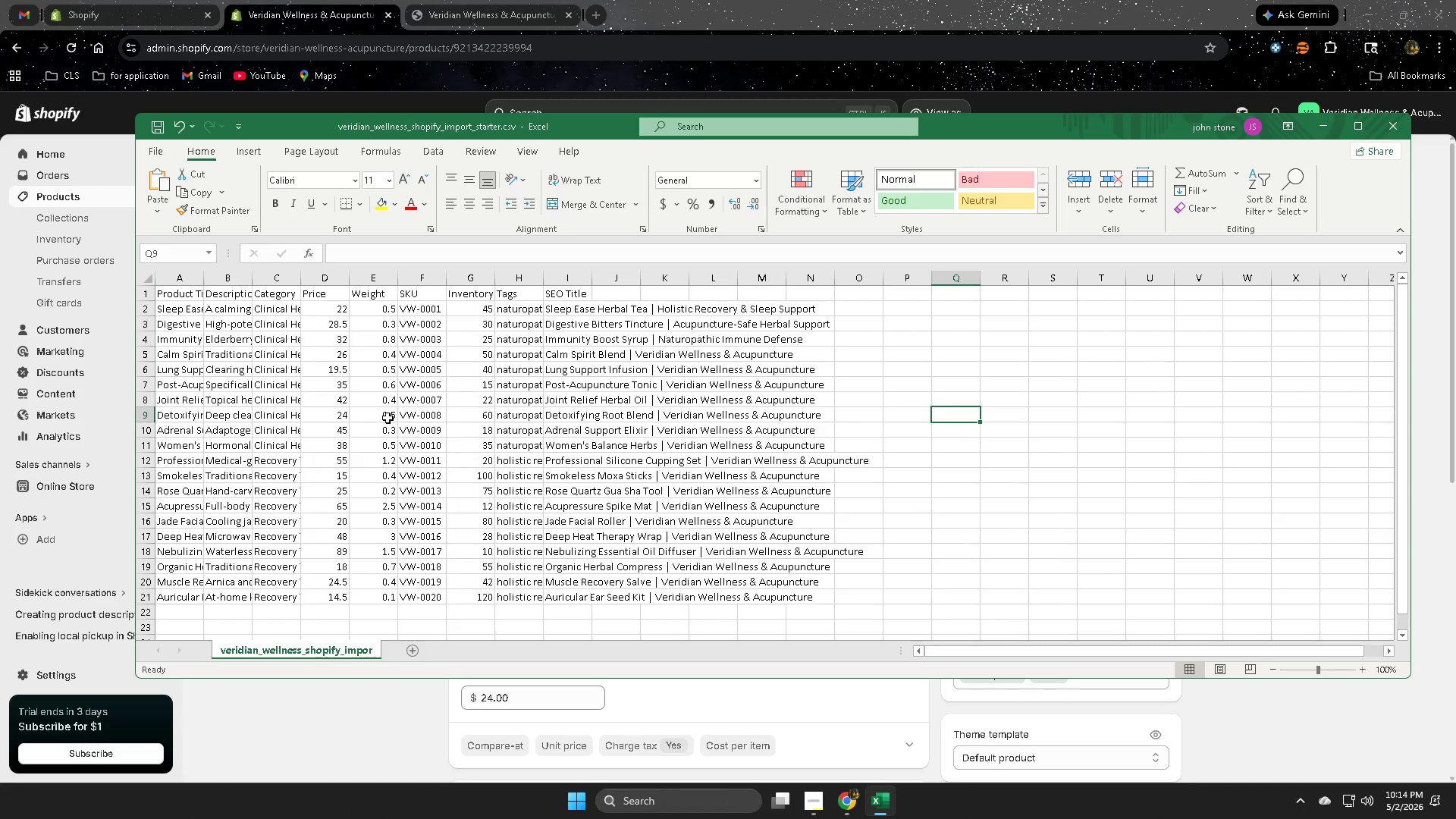 
scroll: coordinate [388, 418], scroll_direction: down, amount: 1.0
 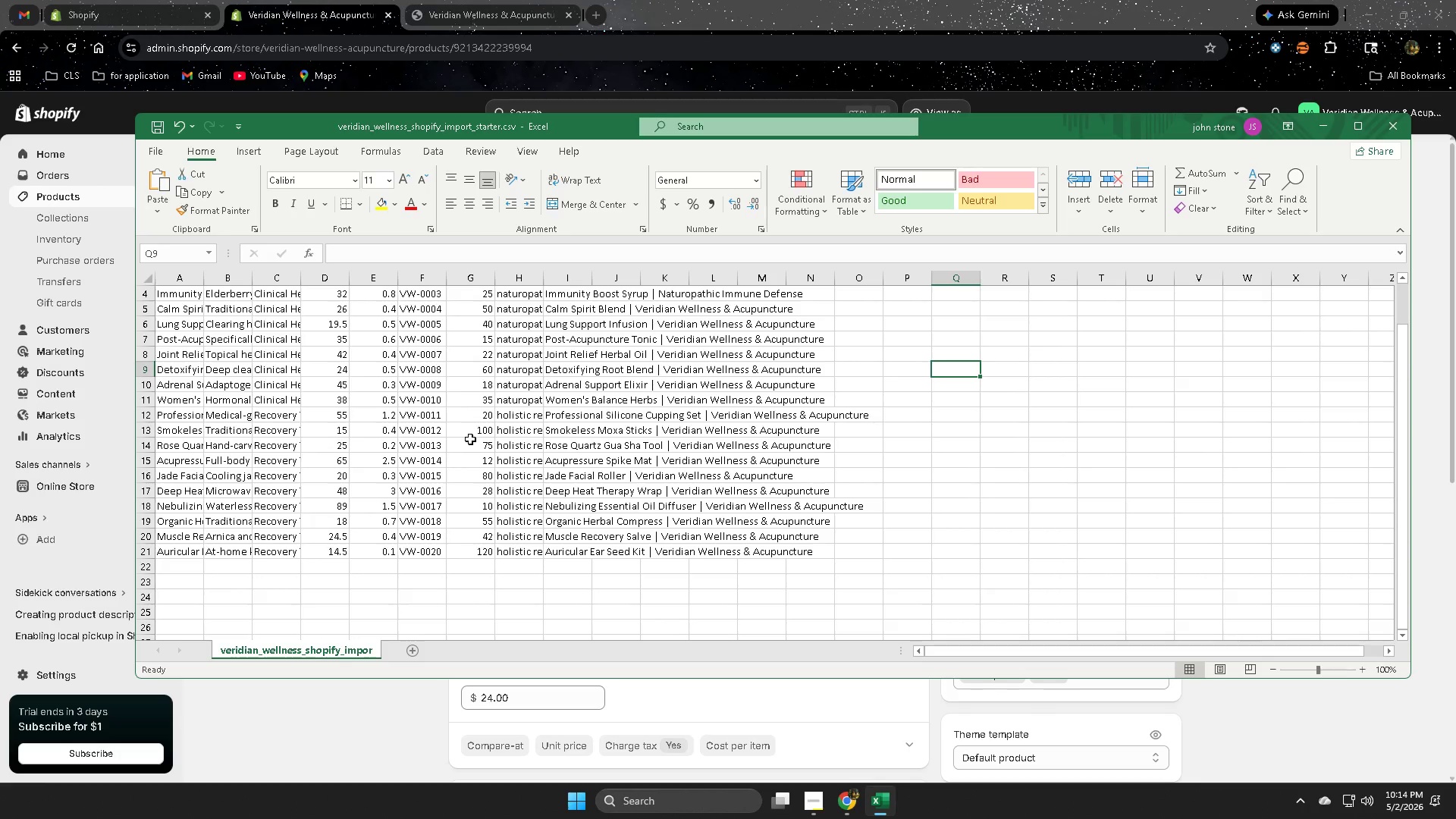 
scroll: coordinate [470, 439], scroll_direction: up, amount: 3.0
 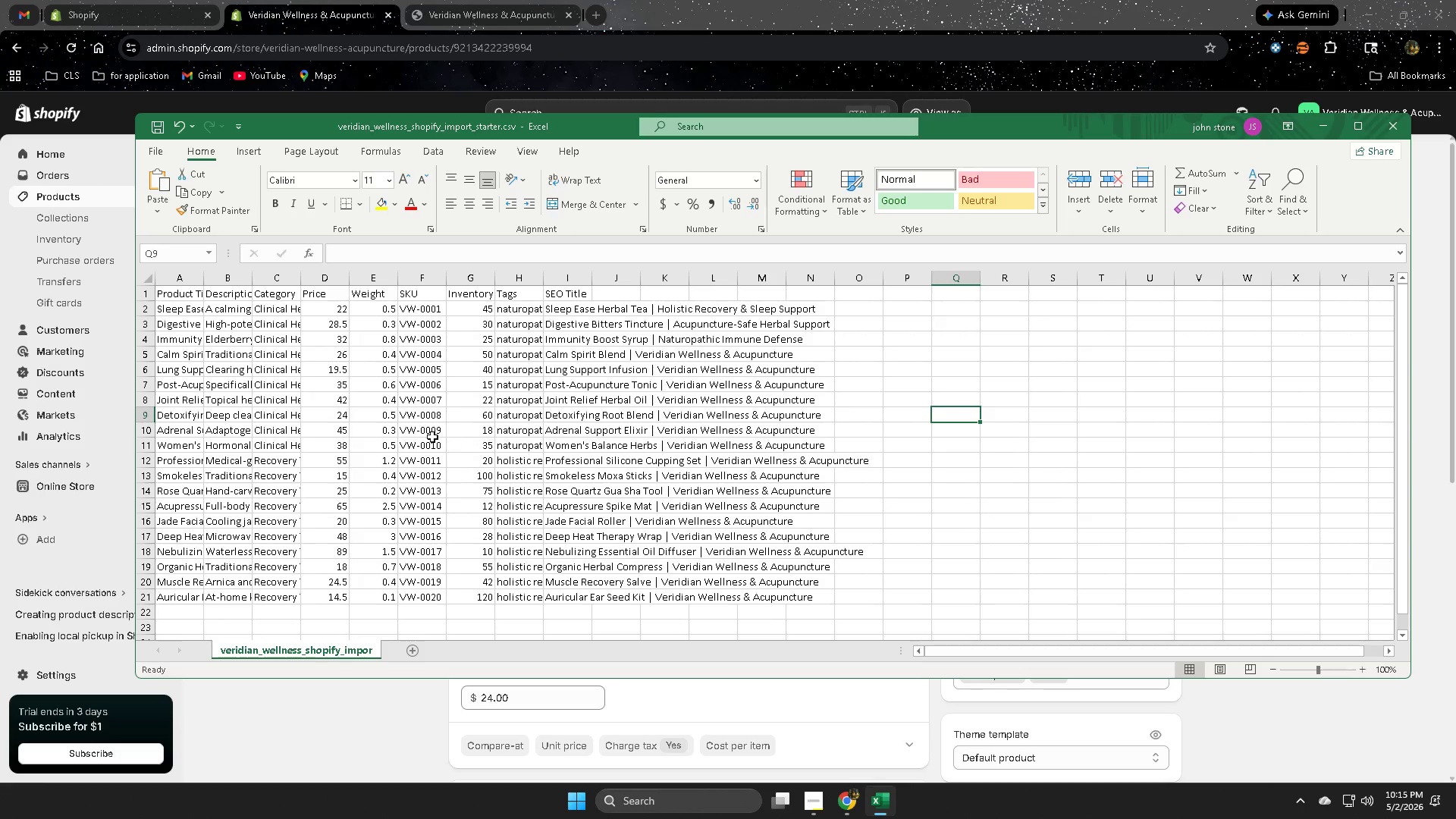 
left_click([780, 0])
 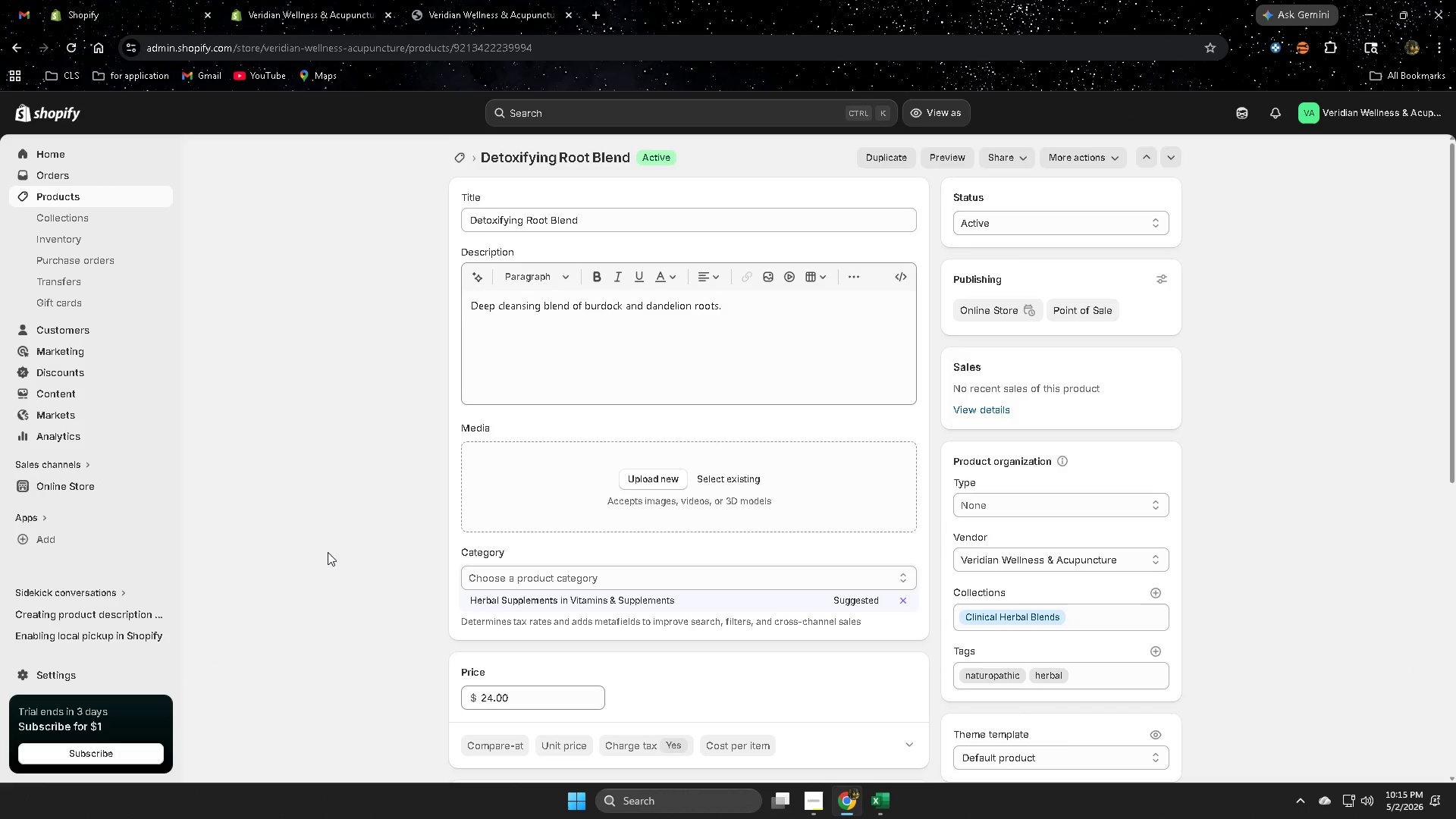 
scroll: coordinate [297, 558], scroll_direction: down, amount: 4.0
 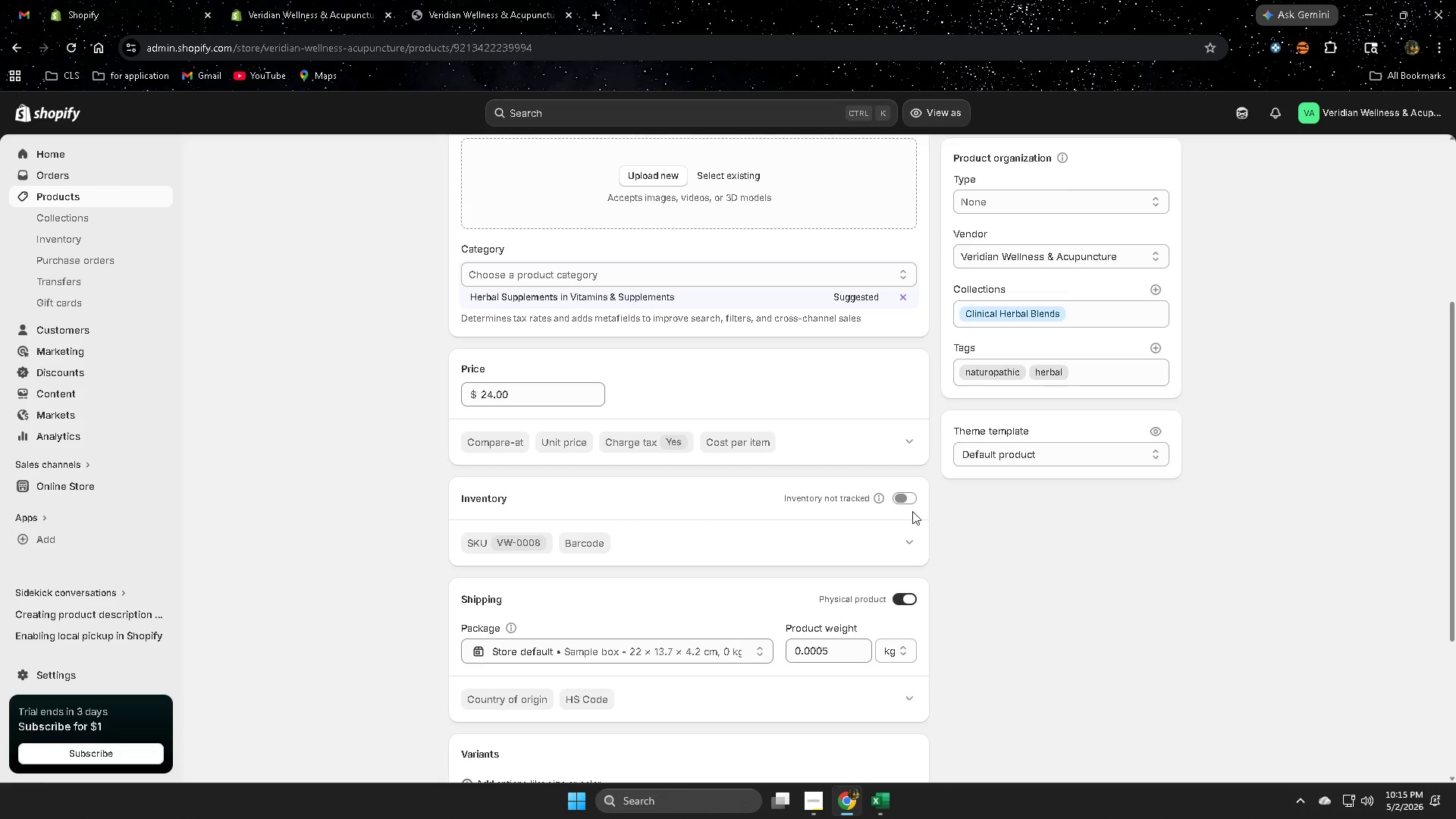 
left_click([899, 497])
 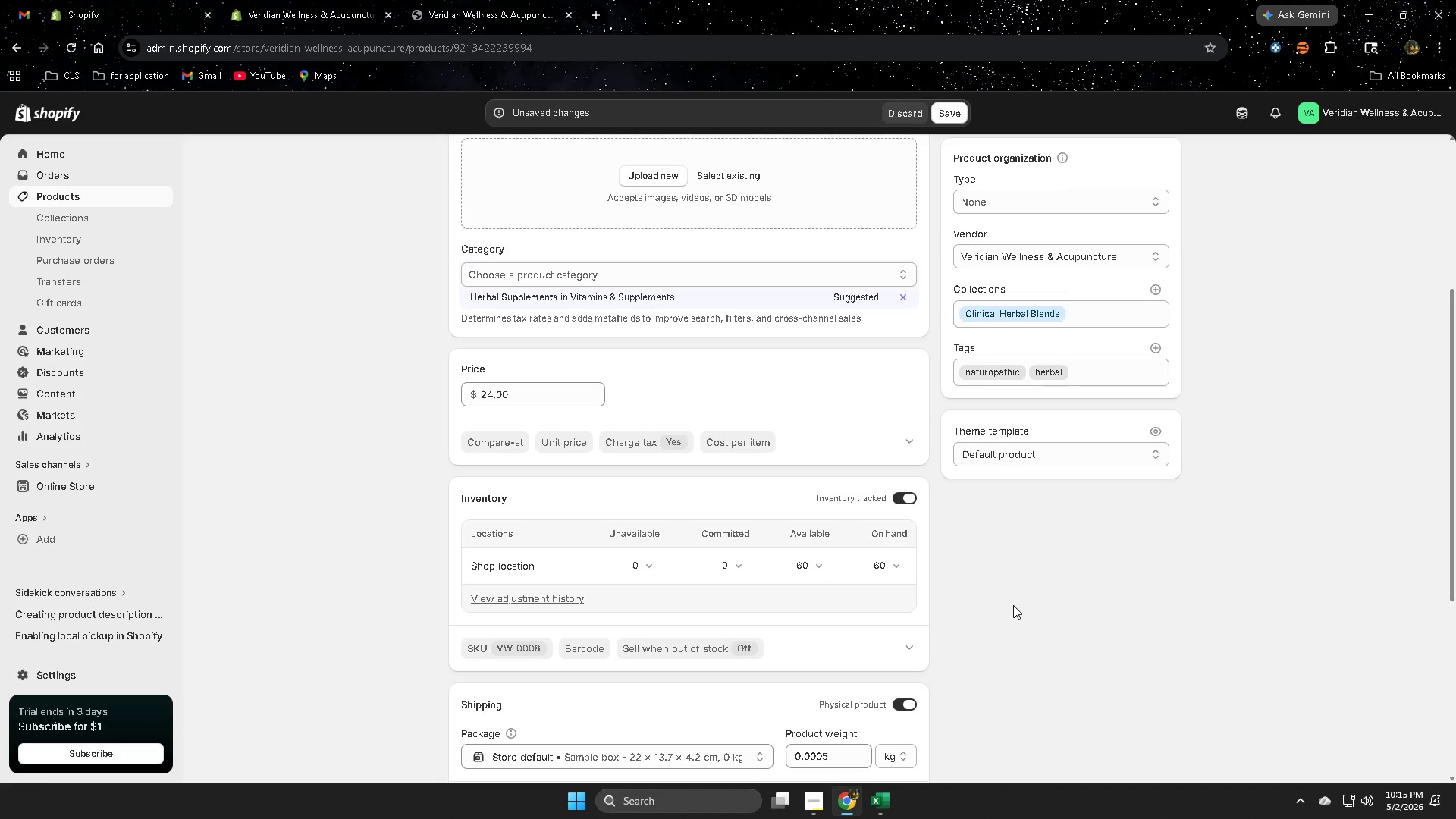 
scroll: coordinate [1010, 605], scroll_direction: down, amount: 2.0
 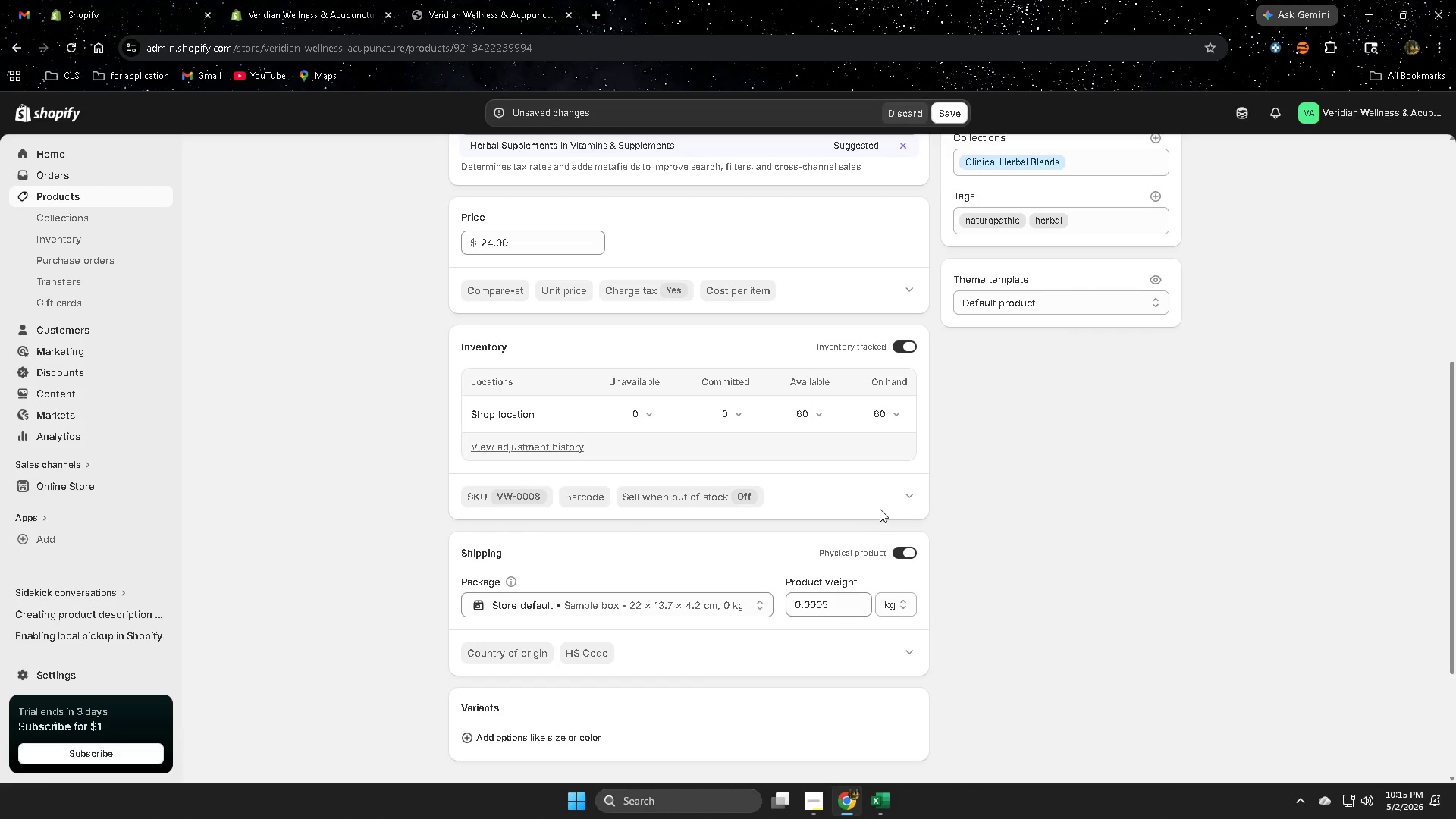 
left_click([909, 499])
 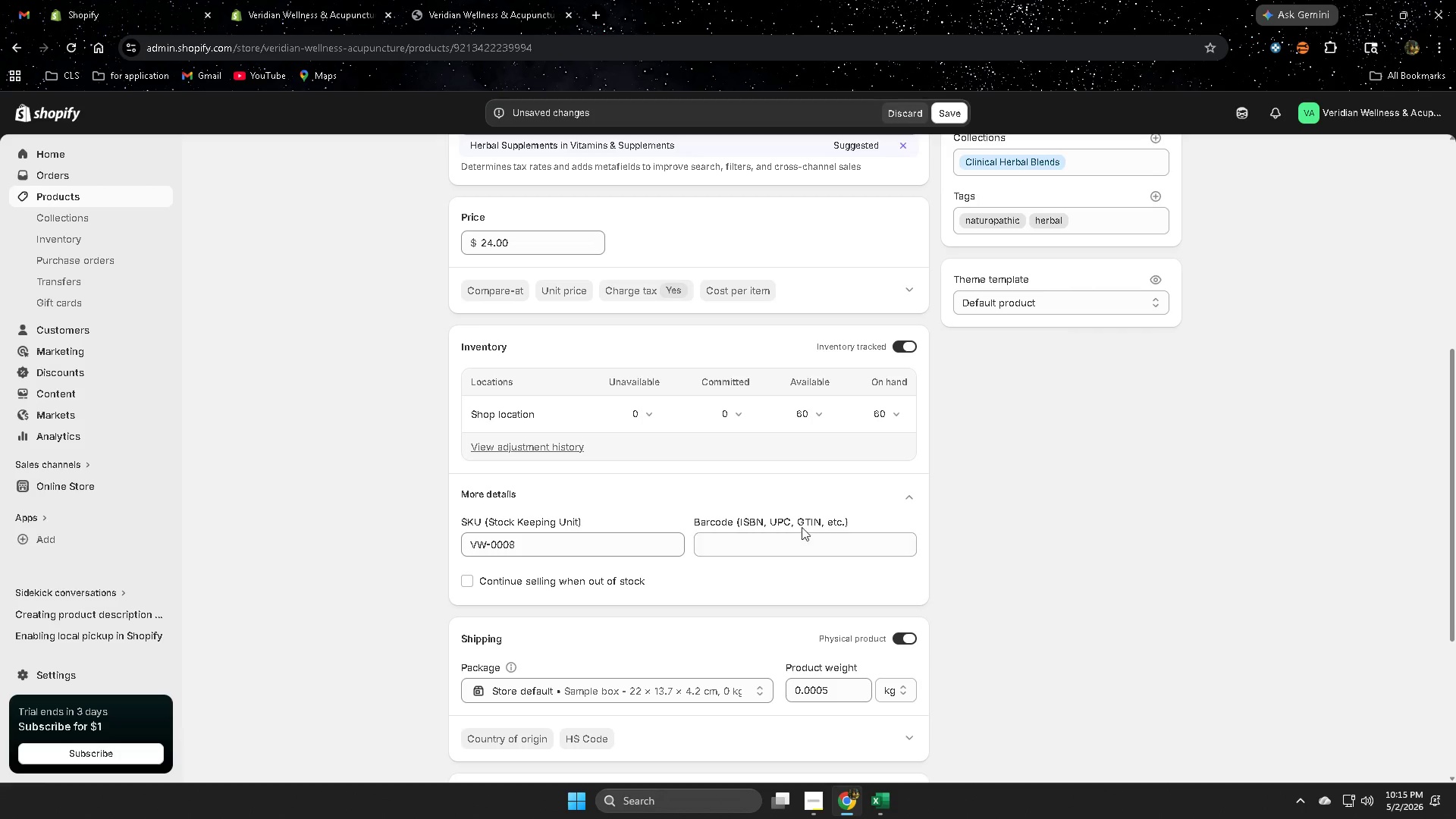 
left_click([366, 403])
 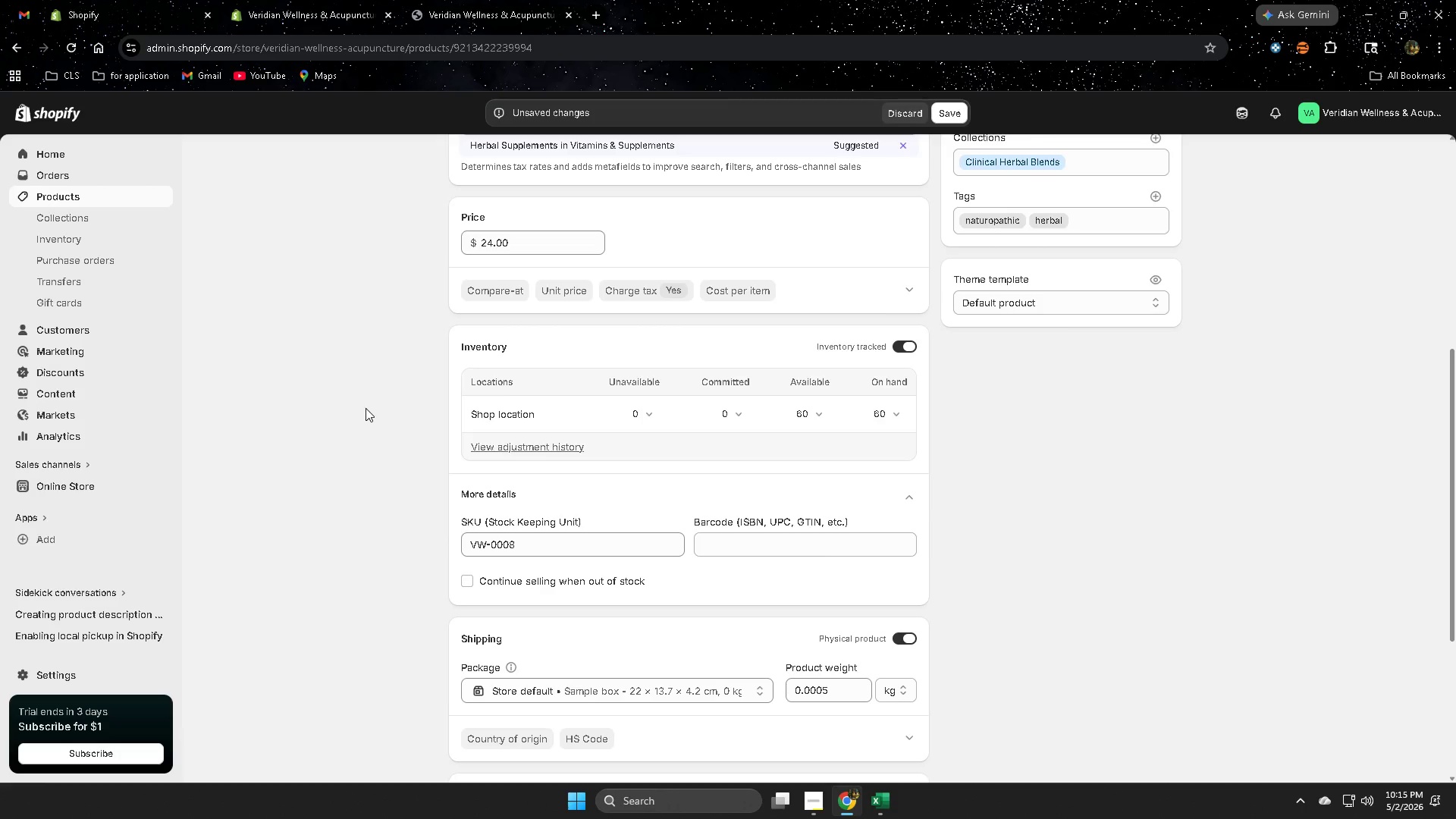 
left_click([380, 405])
 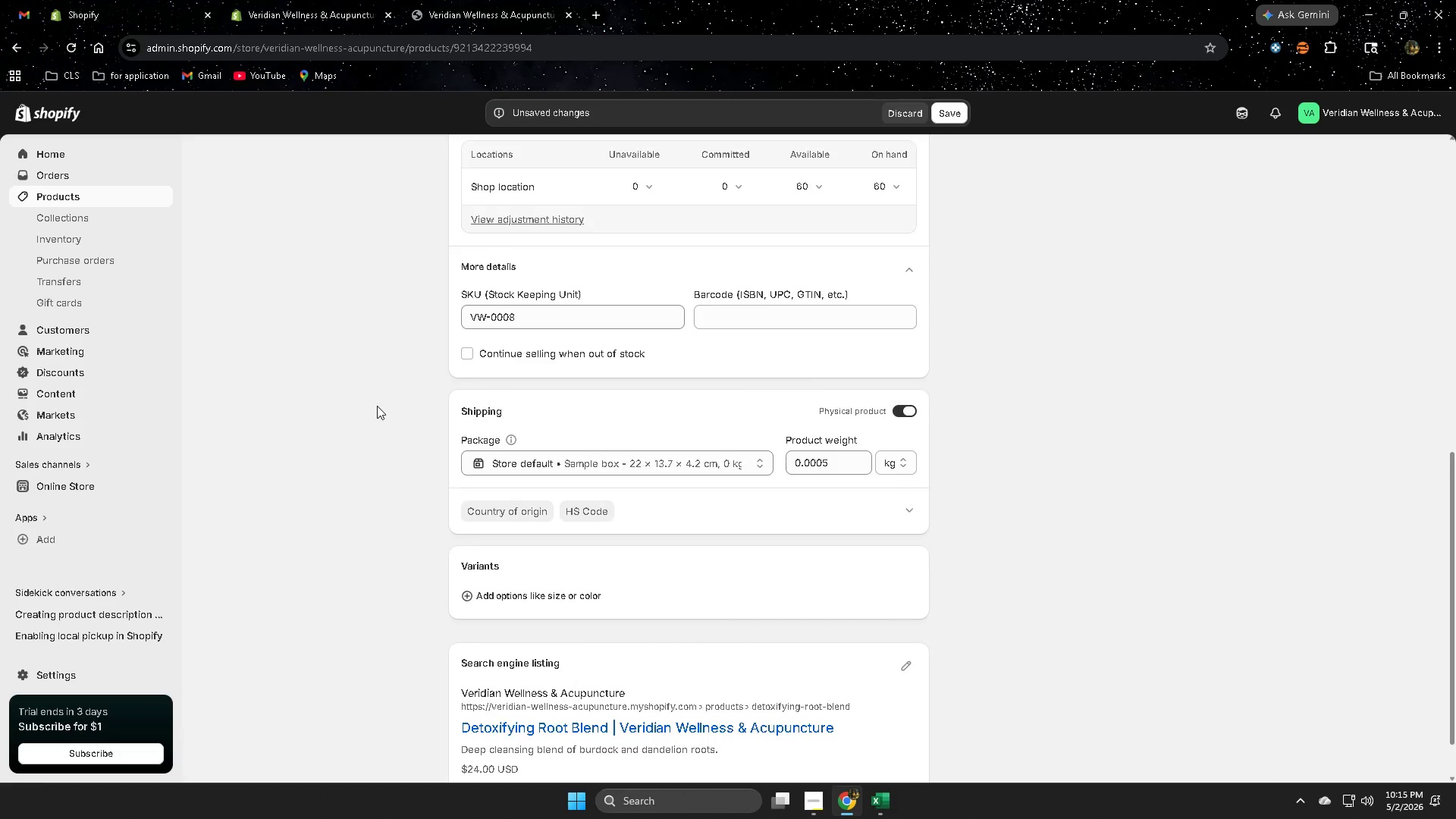 
scroll: coordinate [377, 406], scroll_direction: down, amount: 7.0
 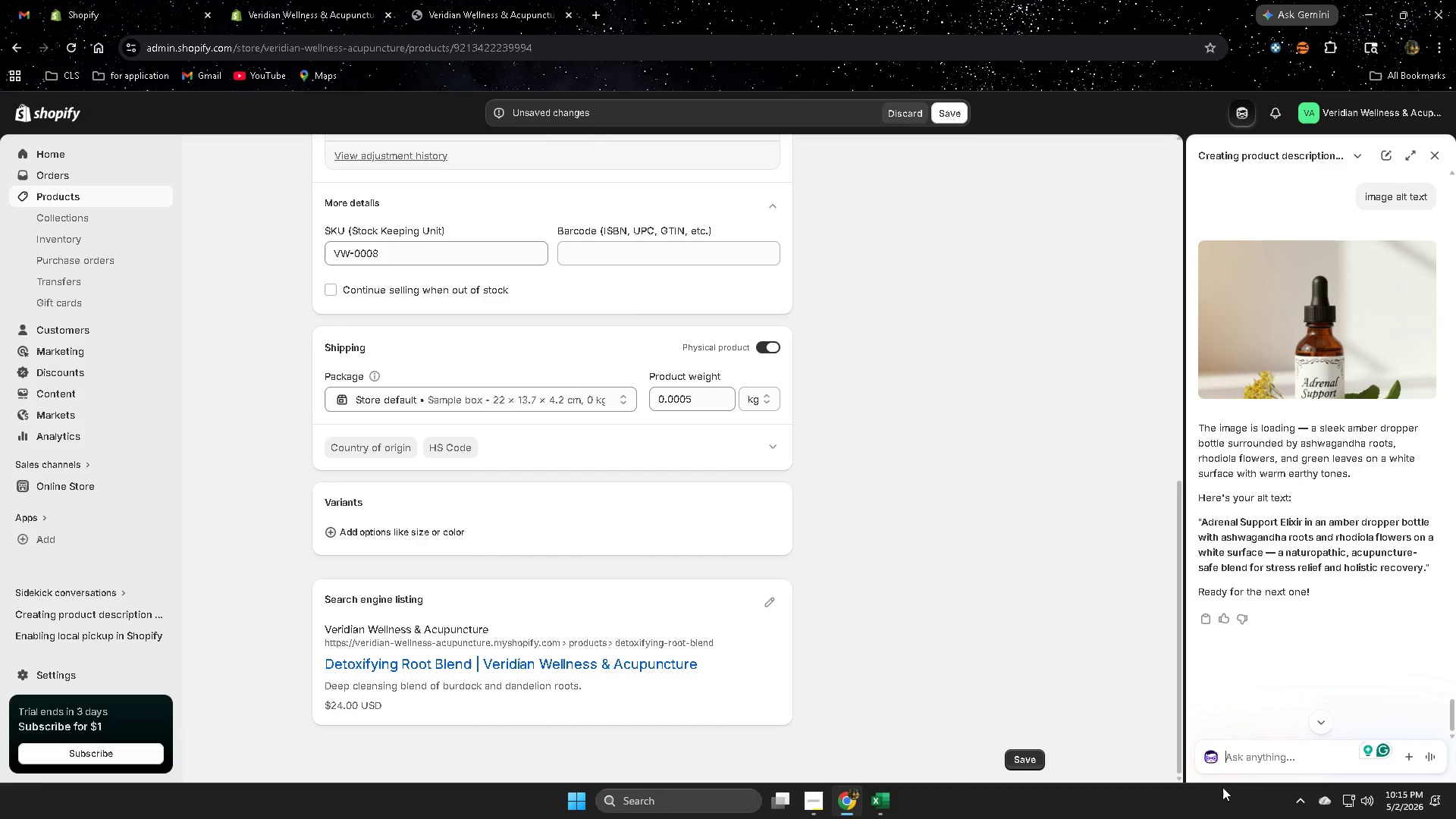 
type(next)
 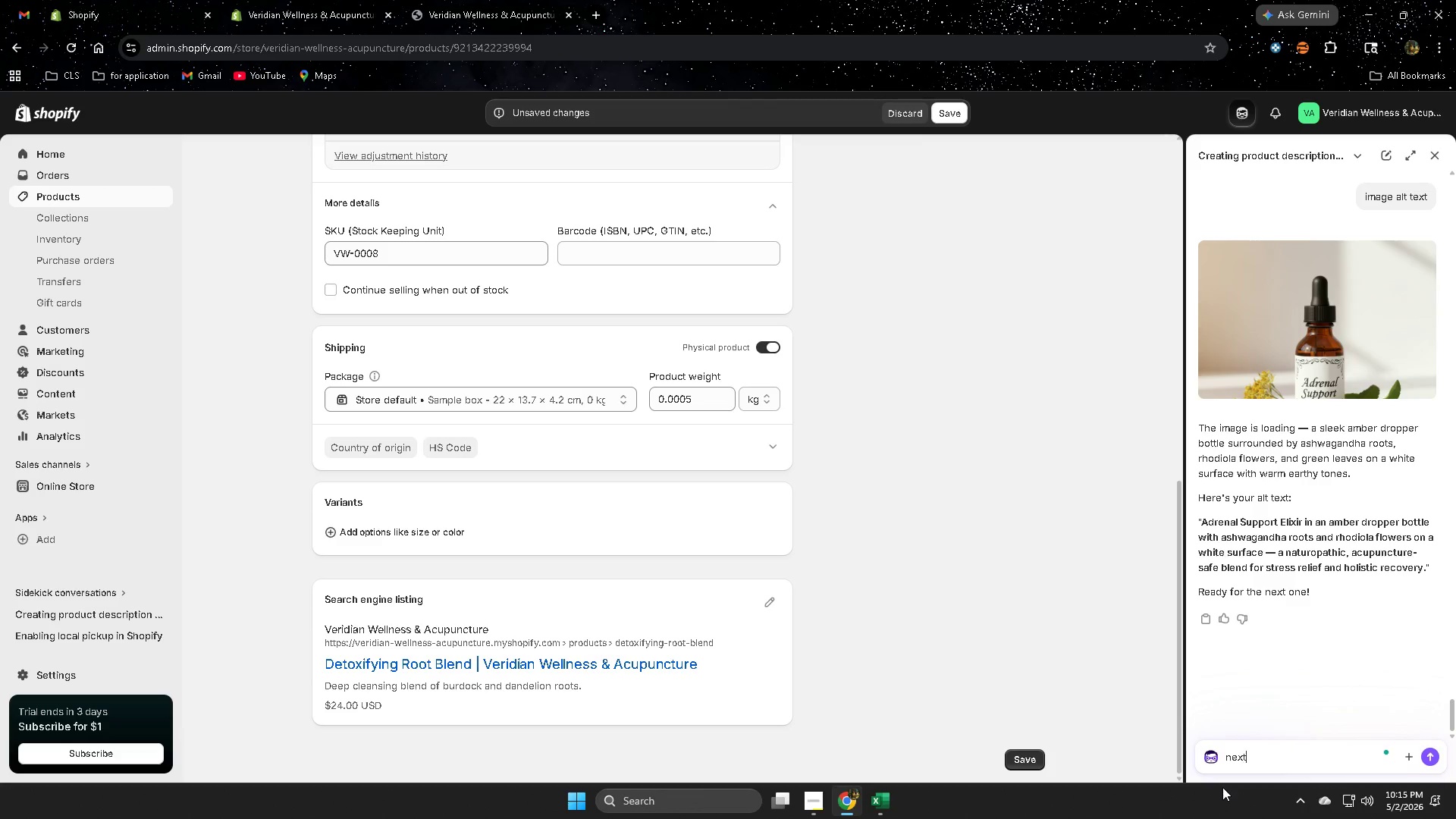 
key(Enter)
 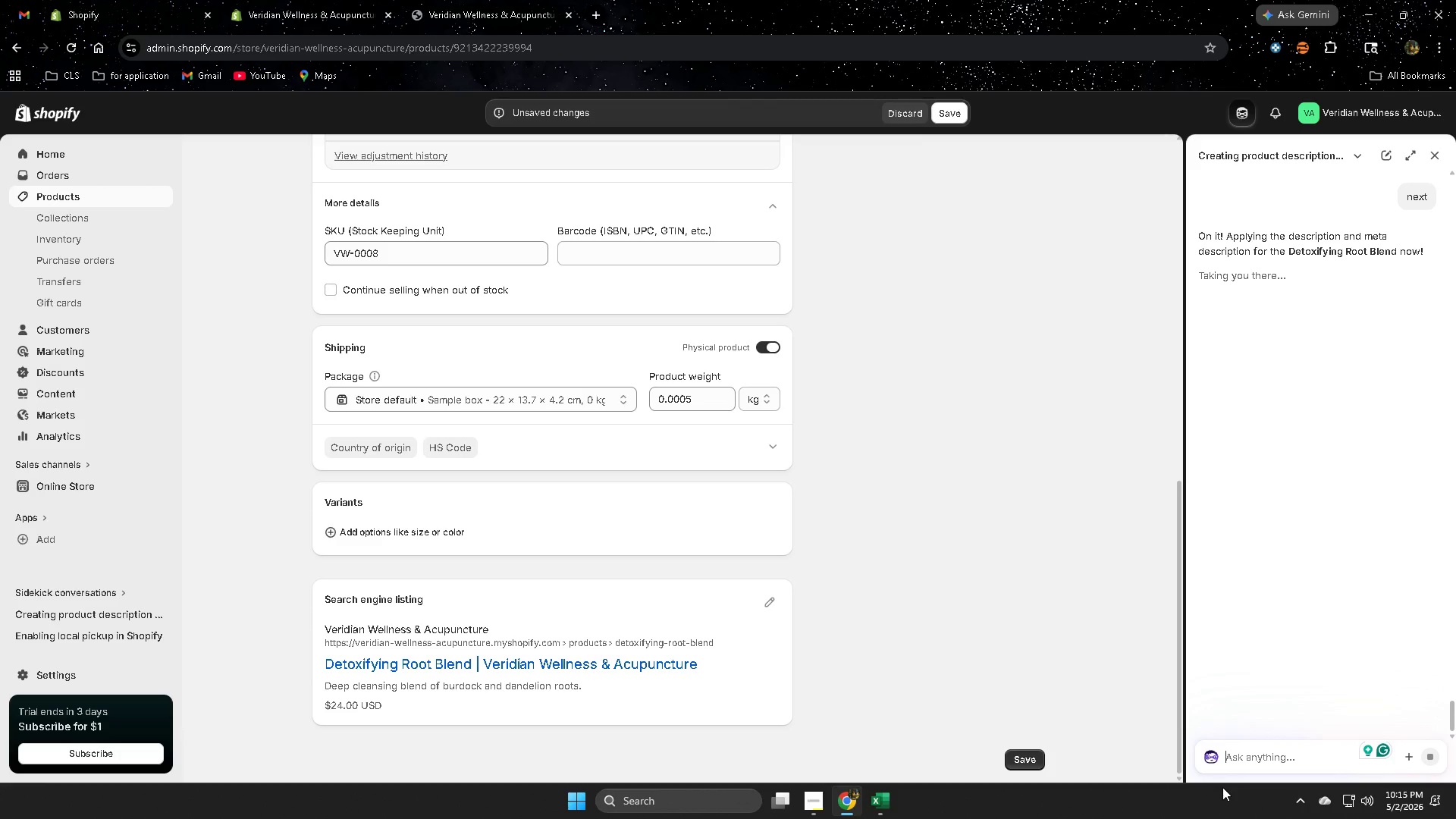 
wait(20.12)
 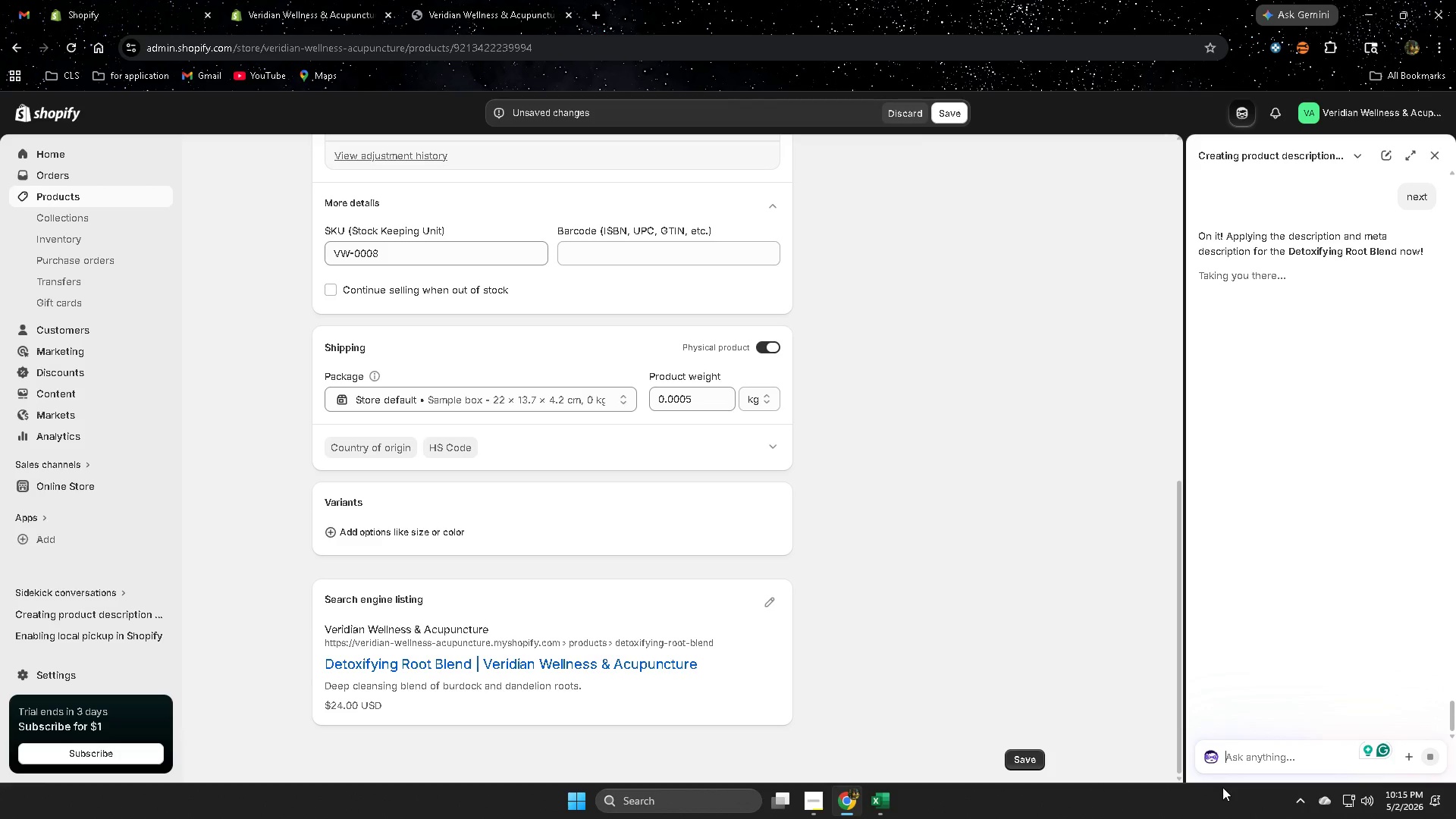 
scroll: coordinate [1033, 428], scroll_direction: down, amount: 13.0
 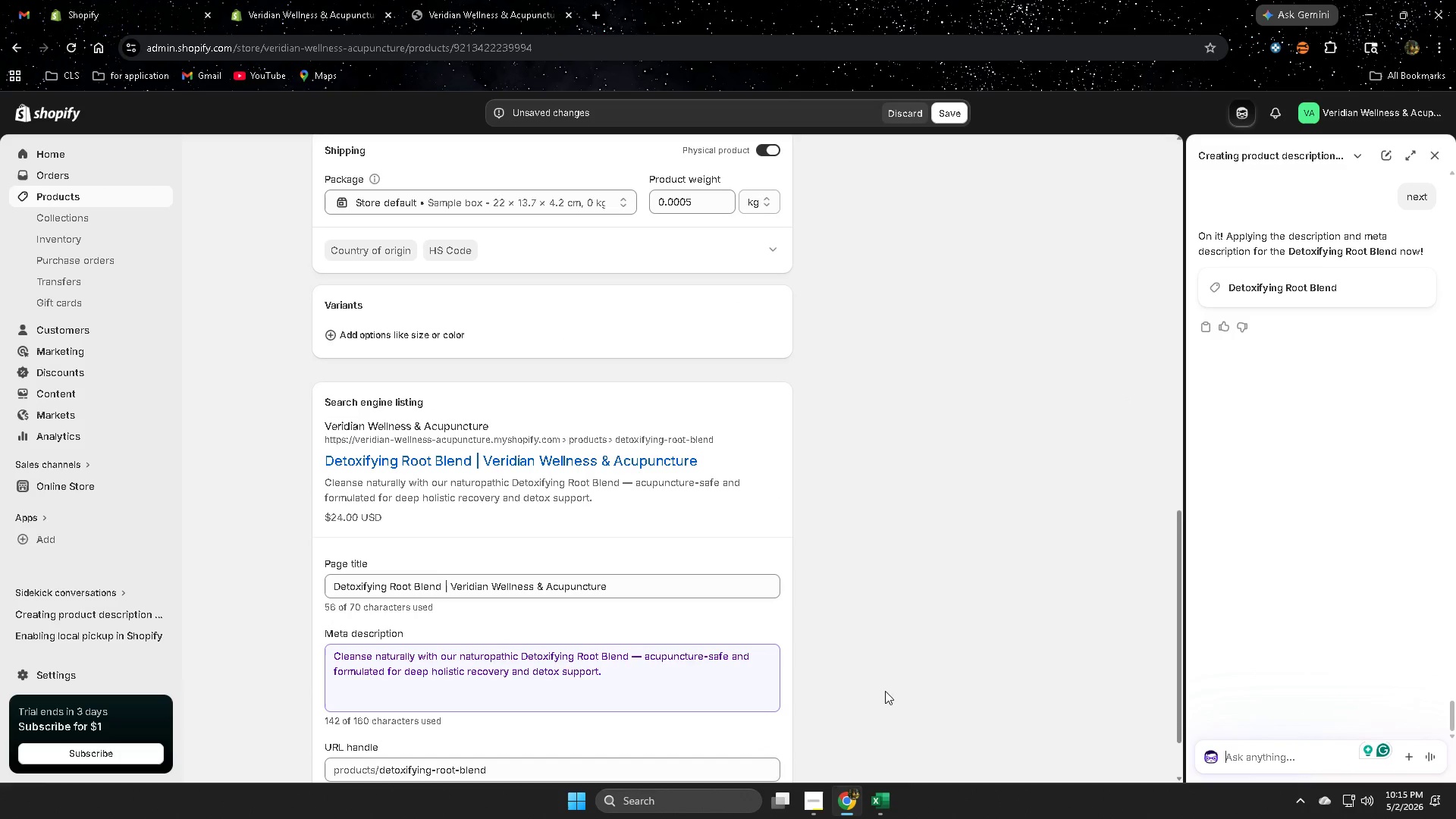 
left_click([941, 646])
 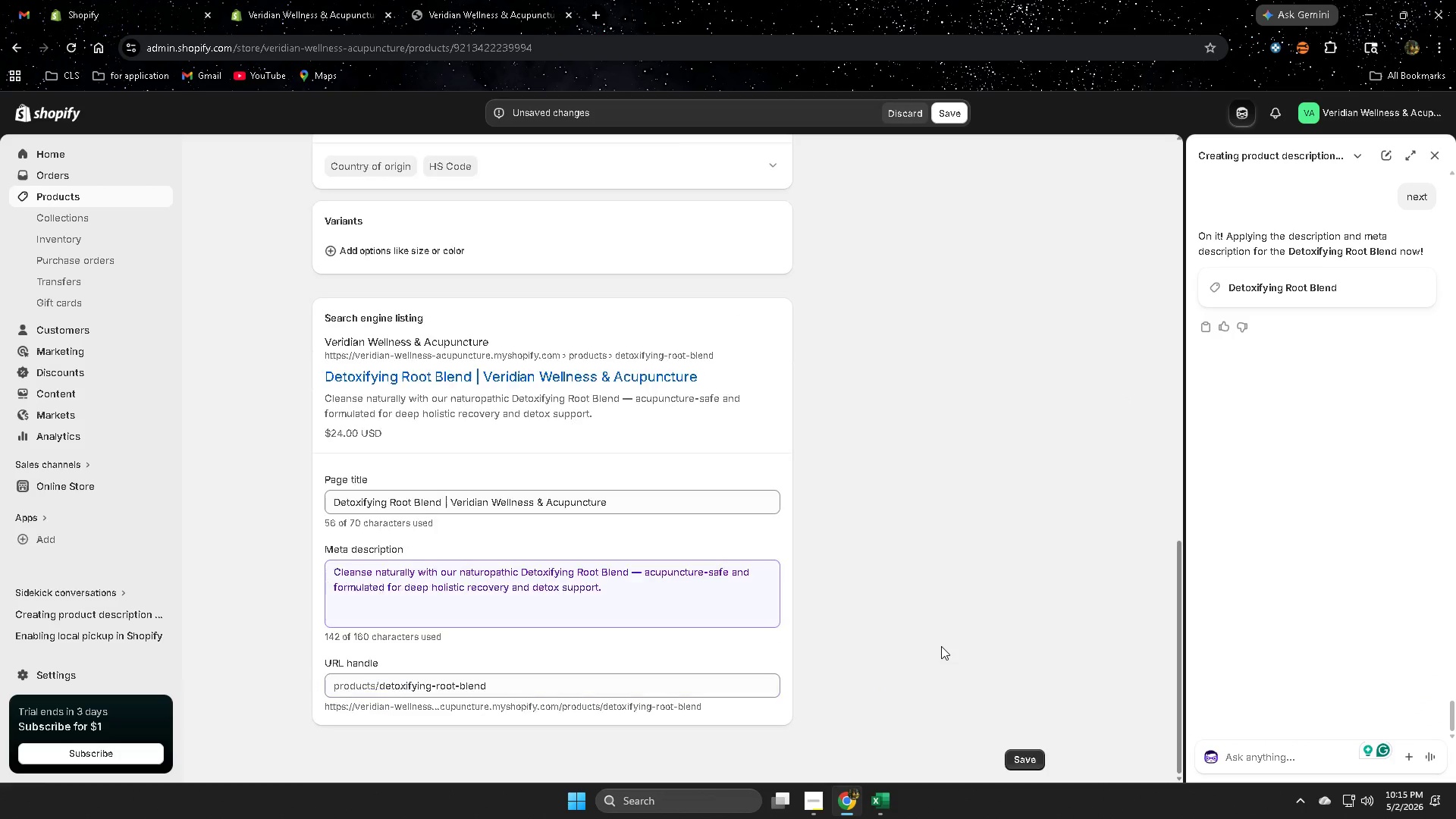 
scroll: coordinate [941, 646], scroll_direction: down, amount: 3.0
 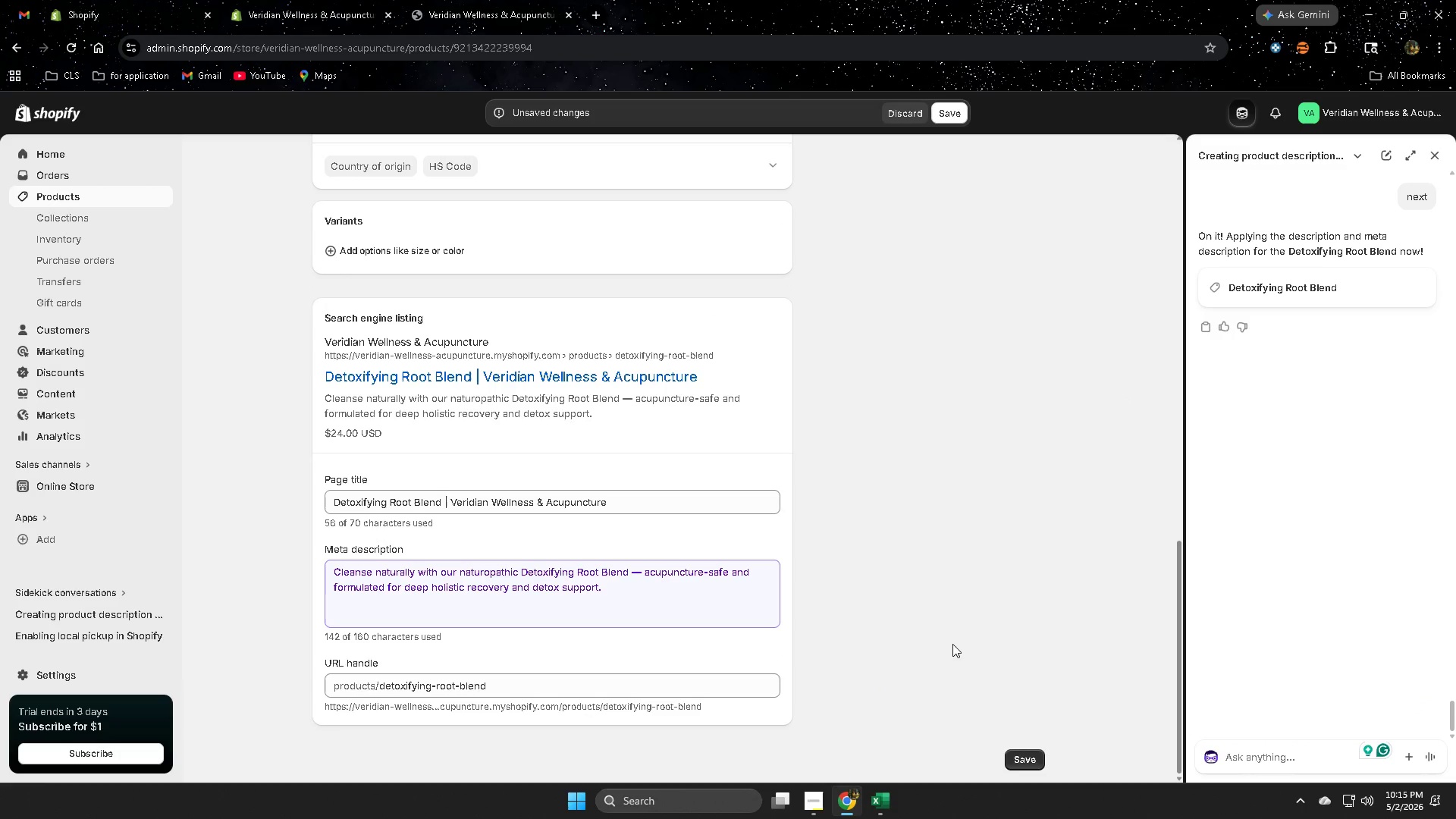 
wait(6.39)
 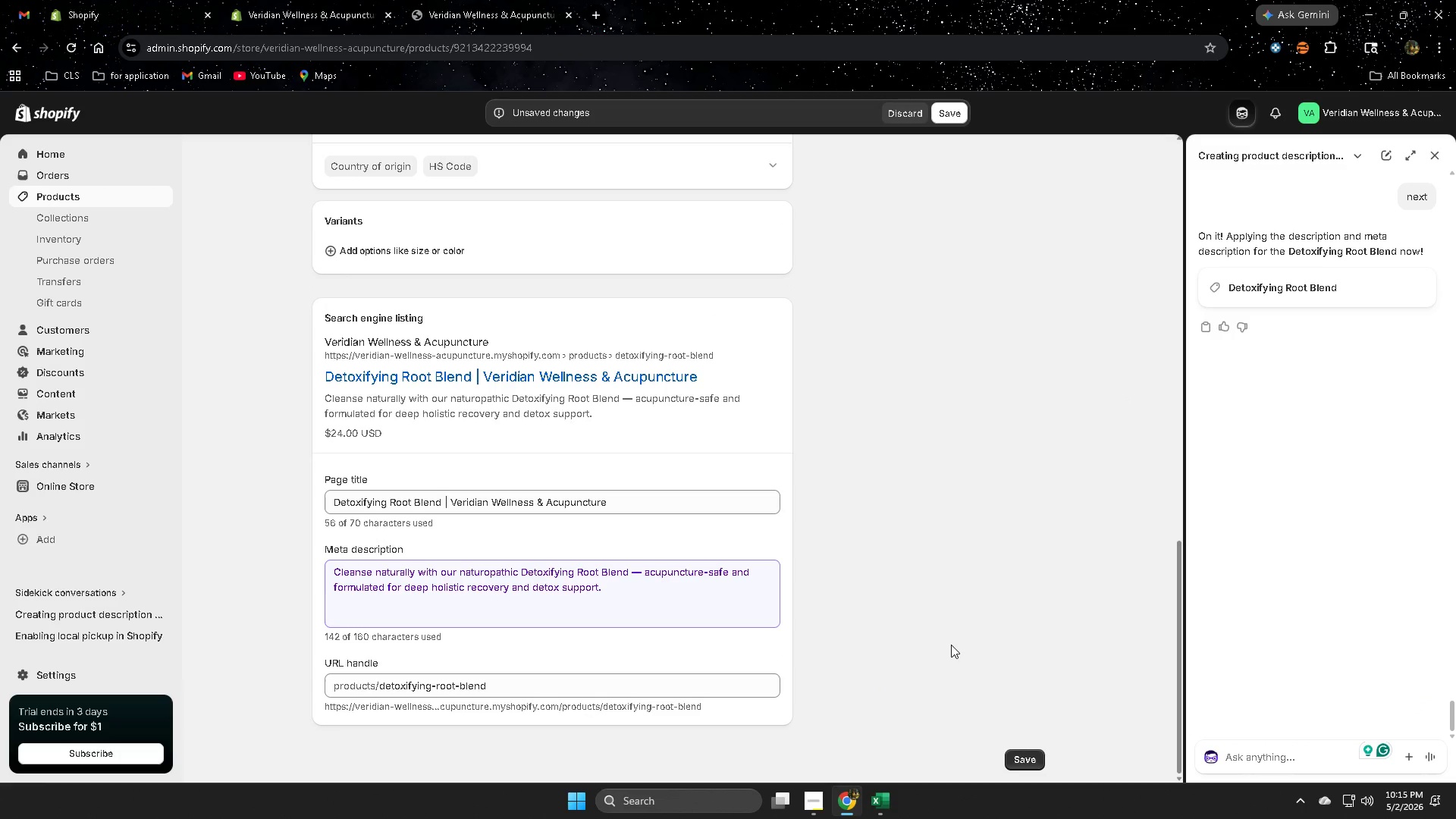 
scroll: coordinate [952, 644], scroll_direction: down, amount: 2.0
 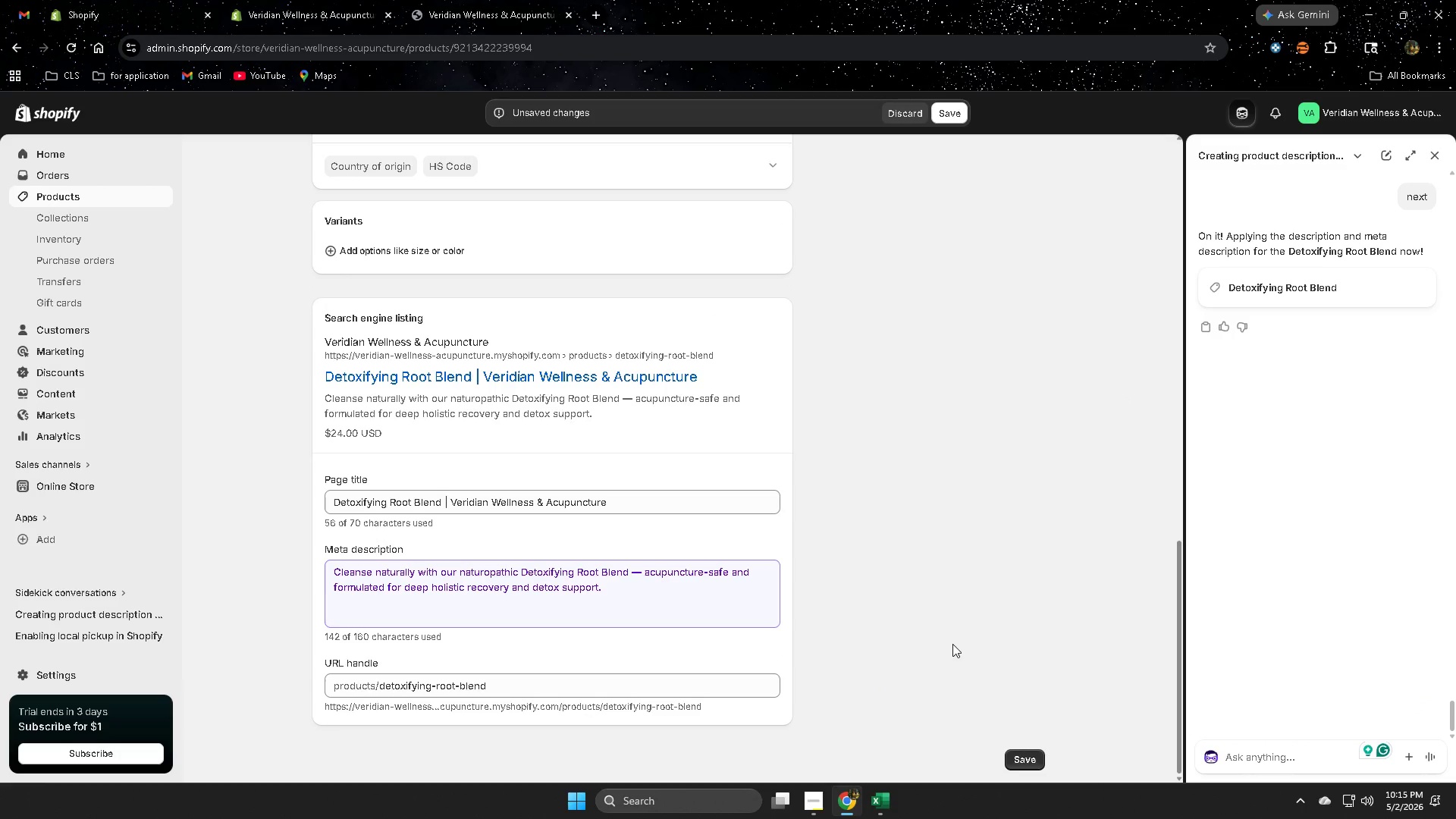 
scroll: coordinate [952, 644], scroll_direction: none, amount: 0.0
 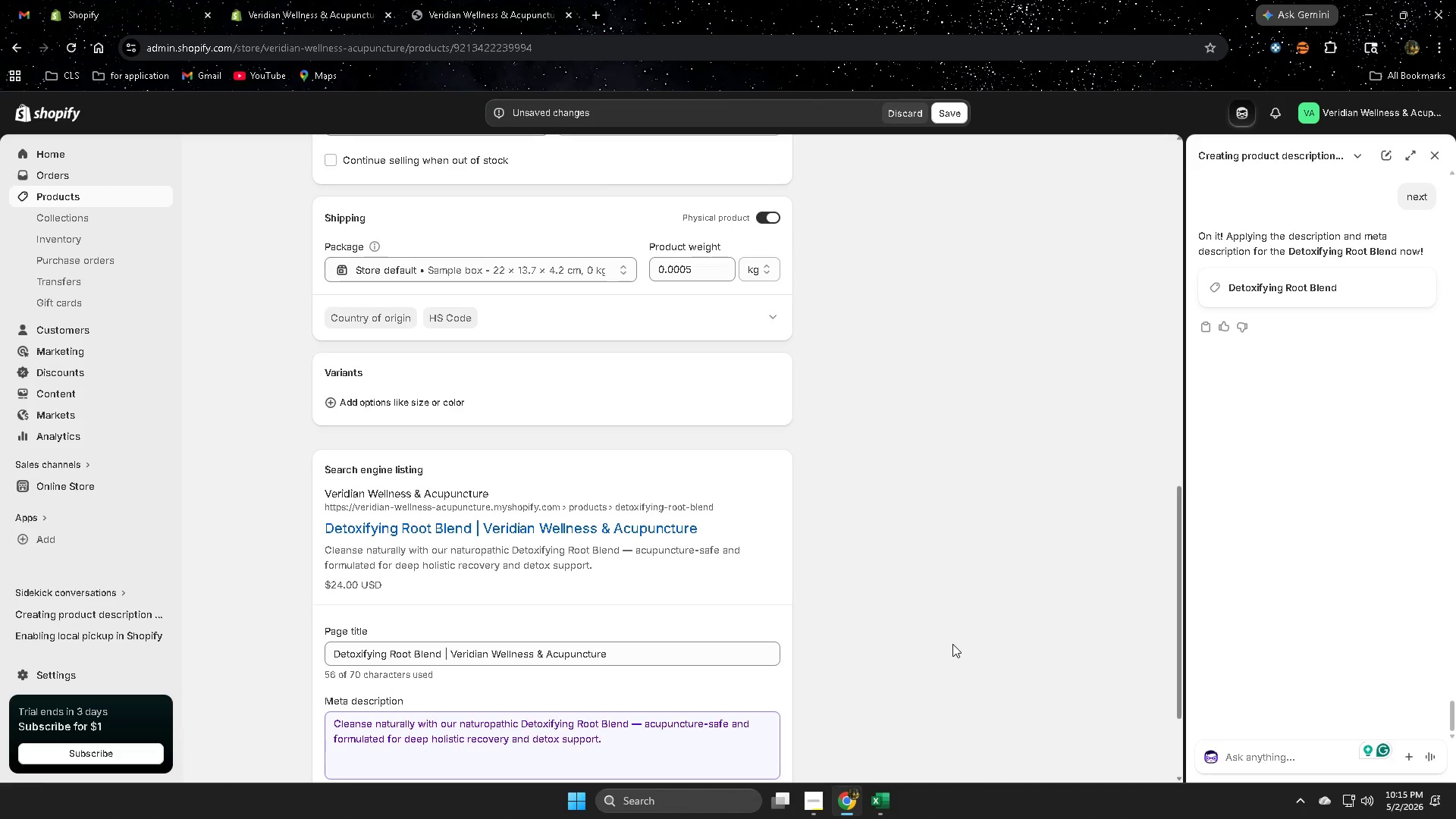 
scroll: coordinate [952, 644], scroll_direction: up, amount: 2.0
 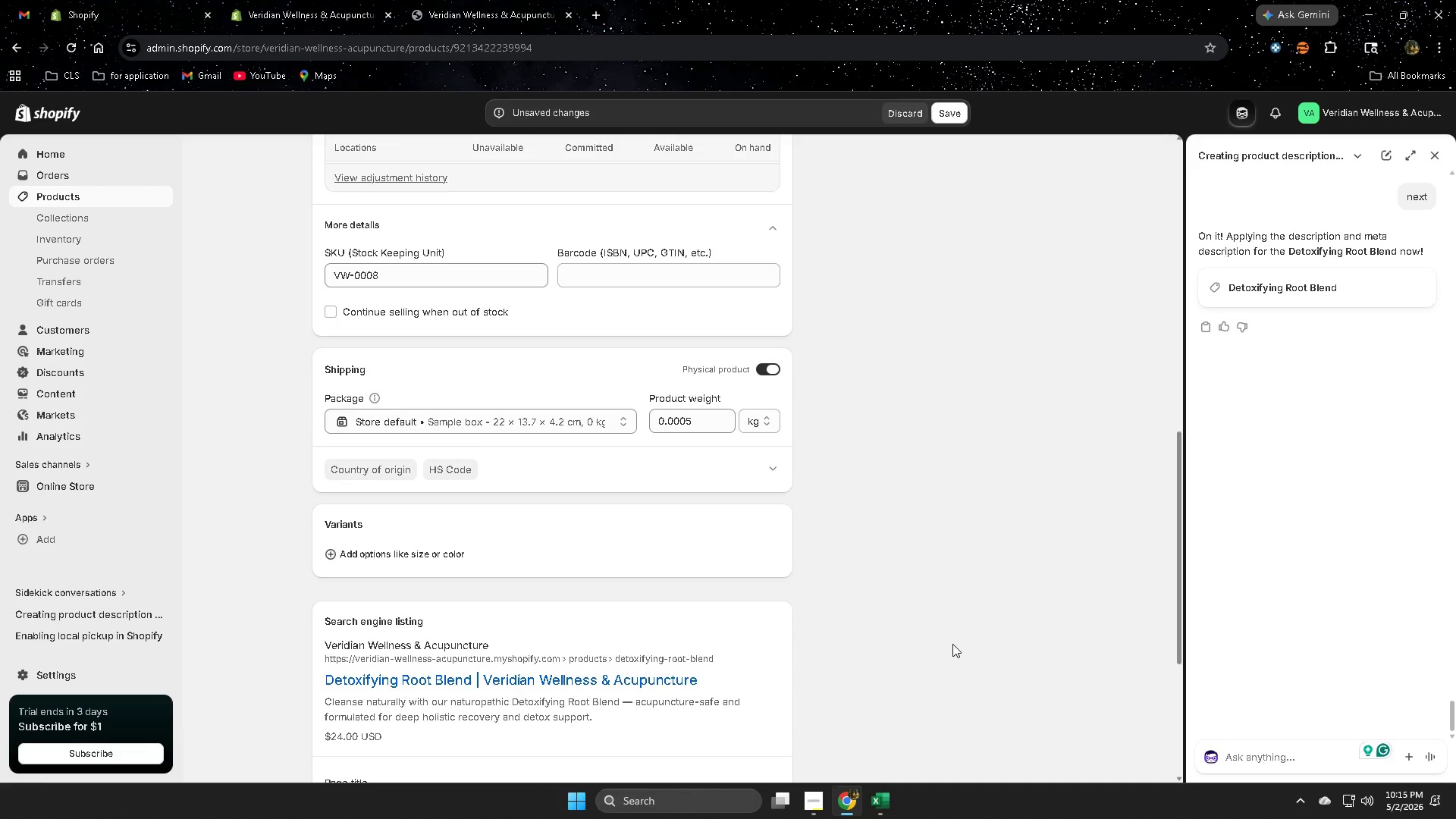 
scroll: coordinate [952, 644], scroll_direction: down, amount: 5.0
 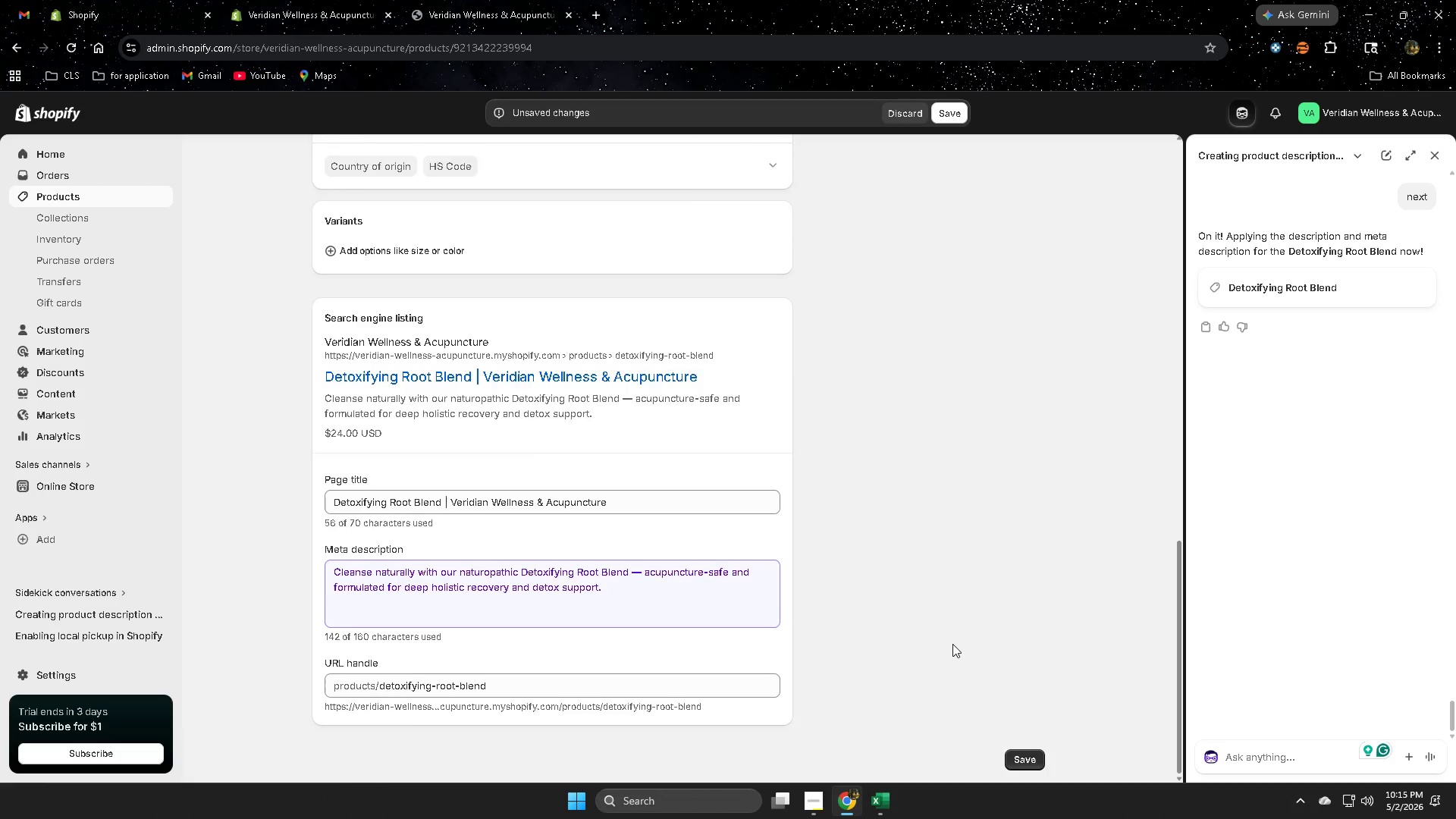 
scroll: coordinate [881, 623], scroll_direction: up, amount: 10.0
 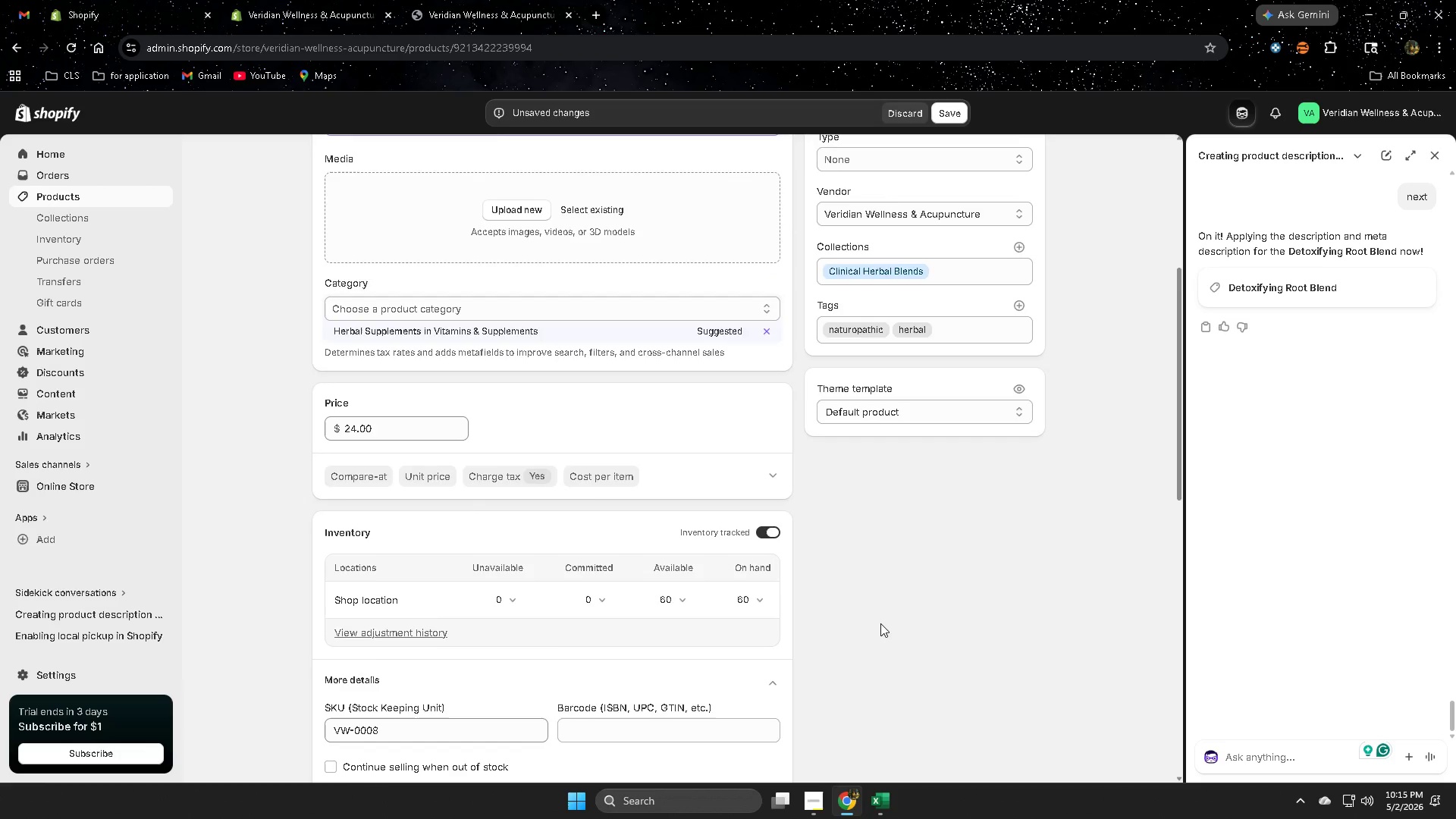 
scroll: coordinate [880, 623], scroll_direction: down, amount: 2.0
 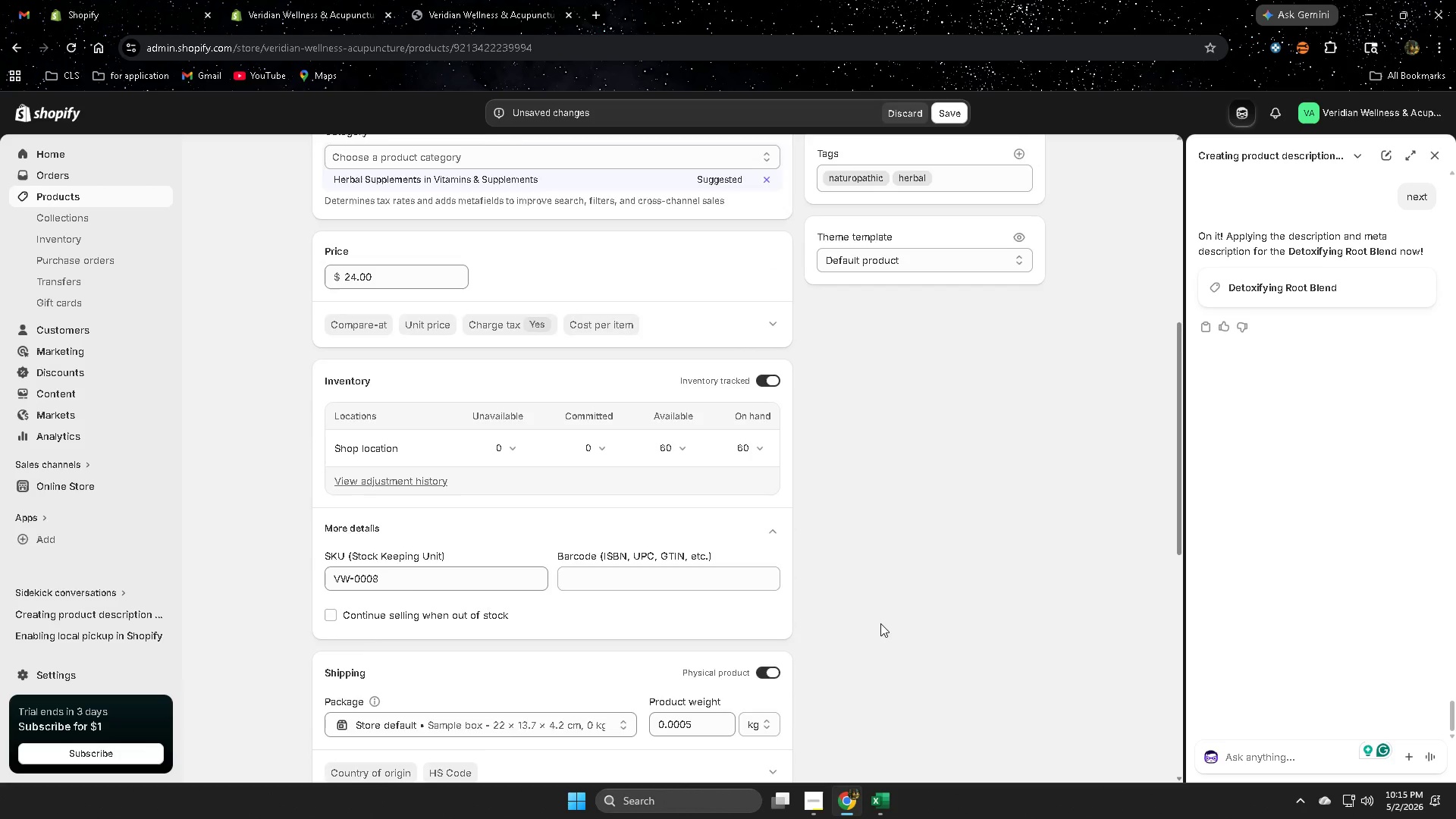 
scroll: coordinate [880, 623], scroll_direction: up, amount: 3.0
 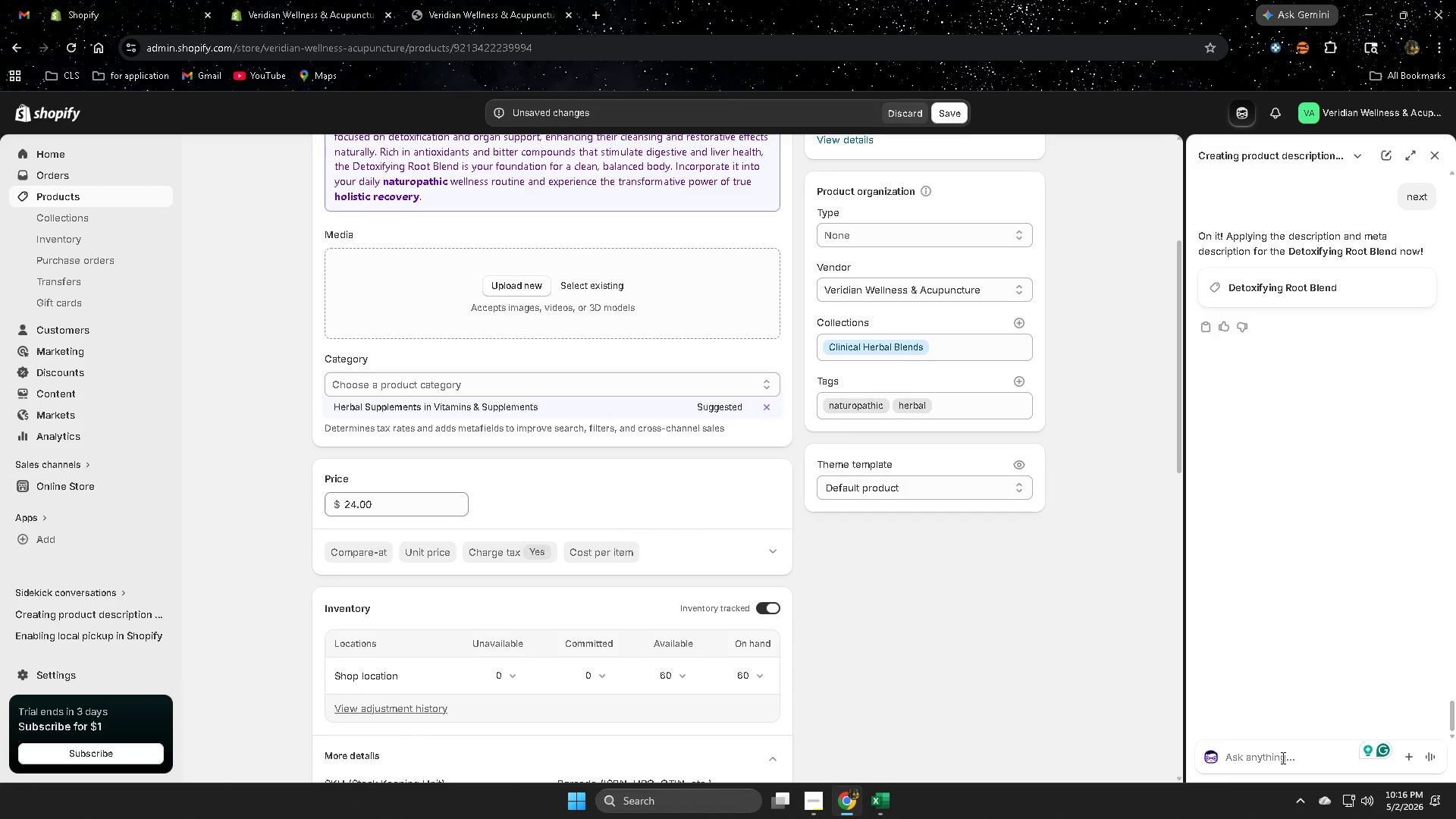 
left_click([1276, 761])
 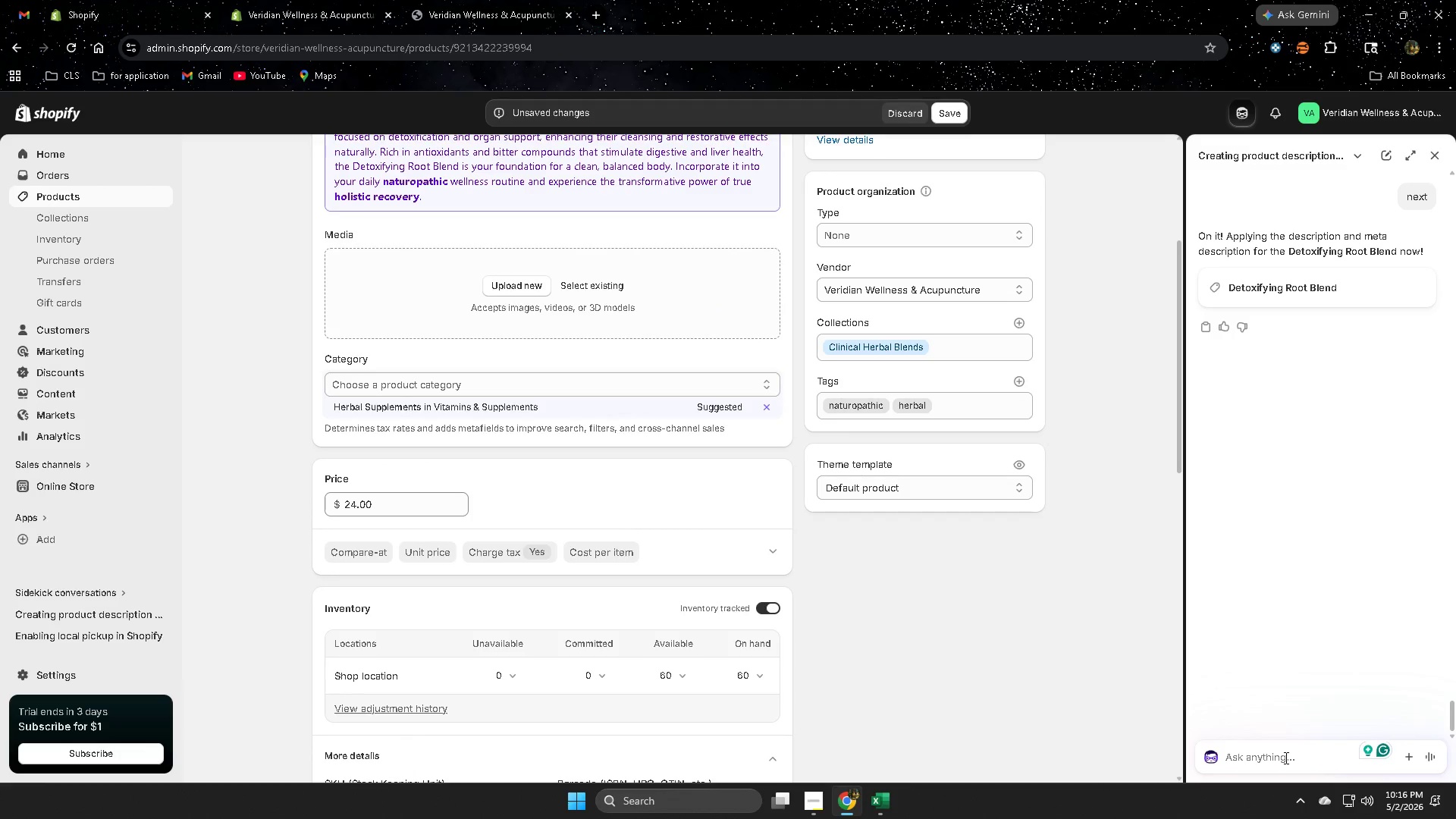 
type(image alt text)
 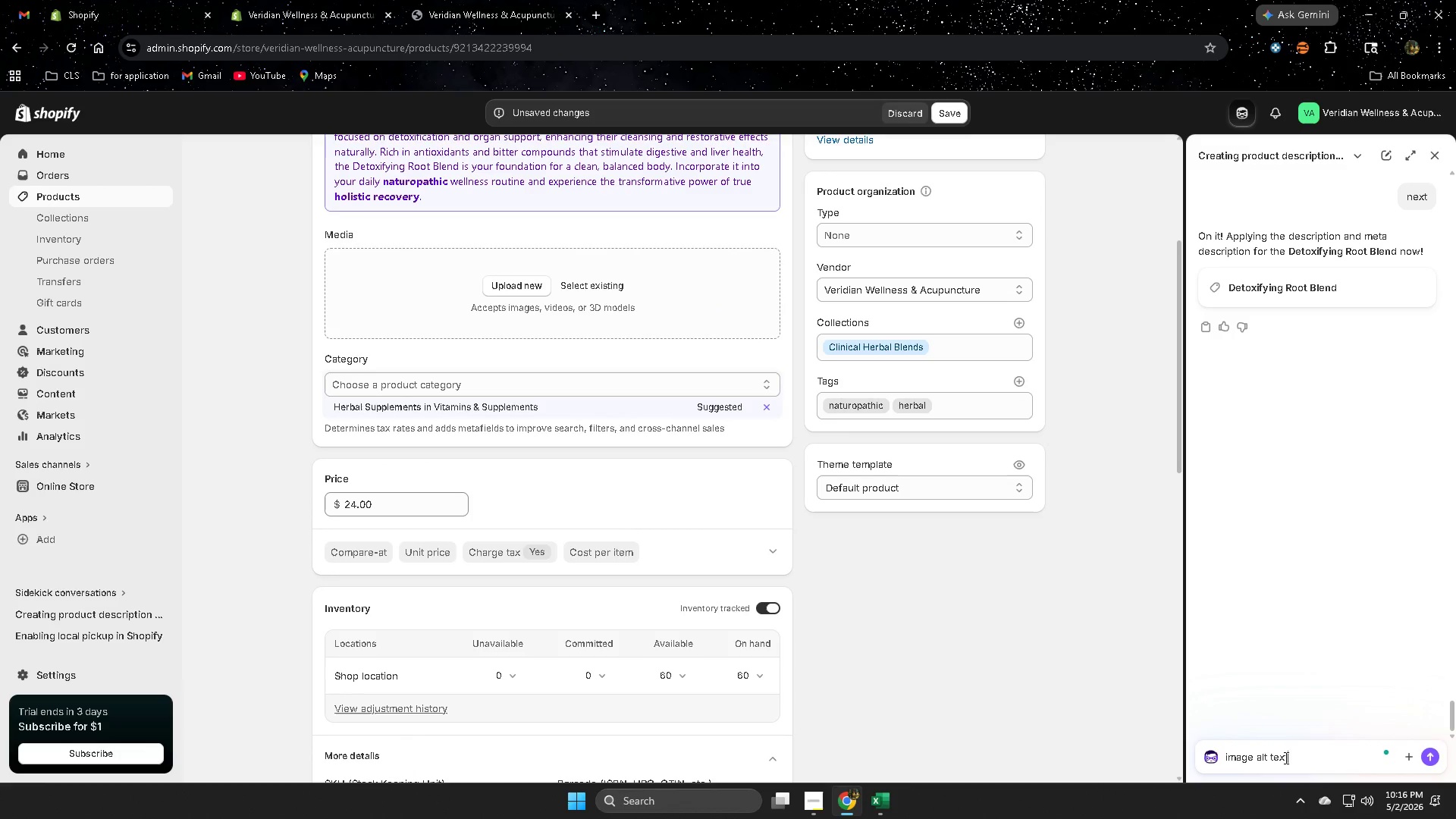 
key(Enter)
 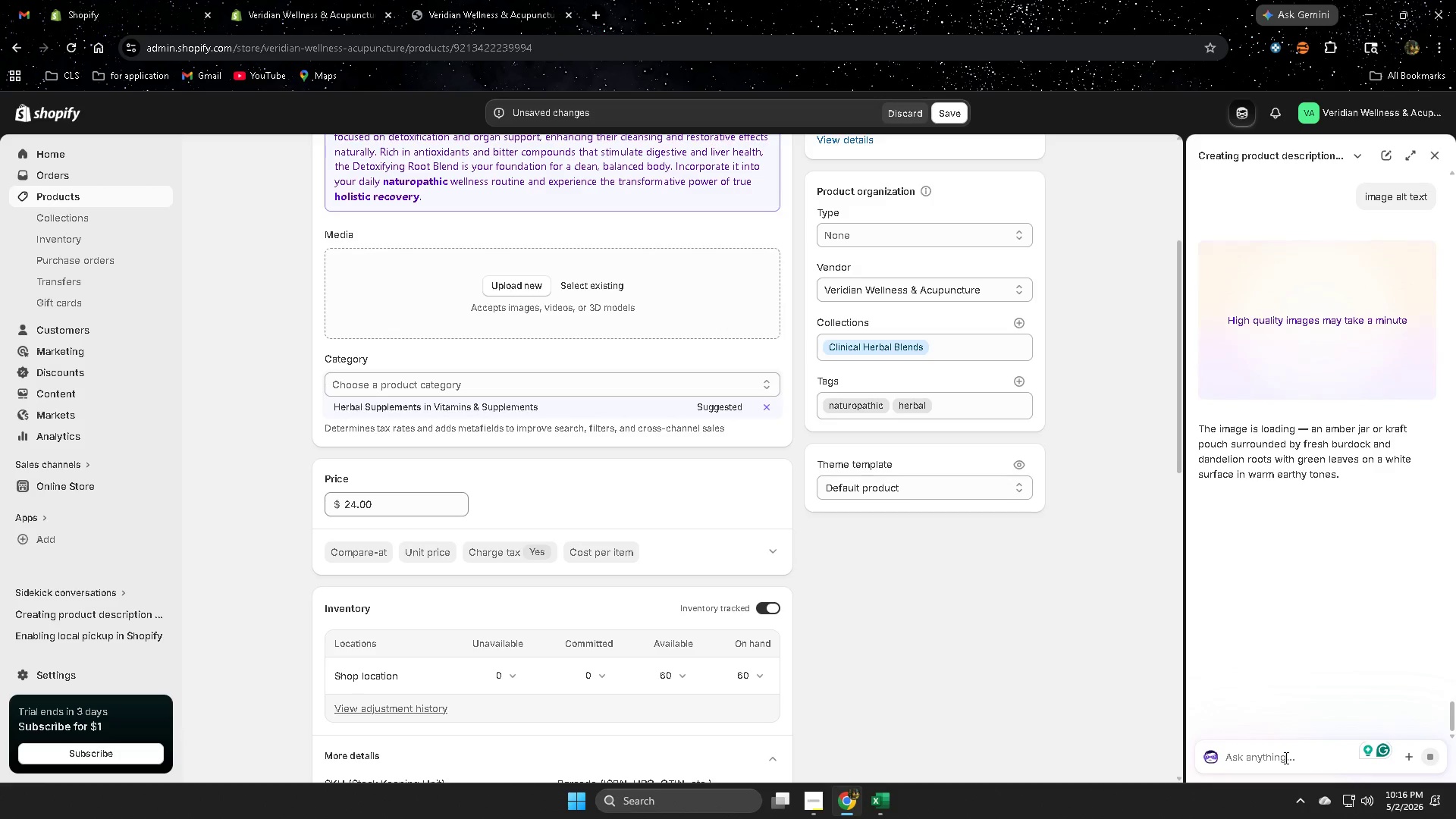 
wait(16.3)
 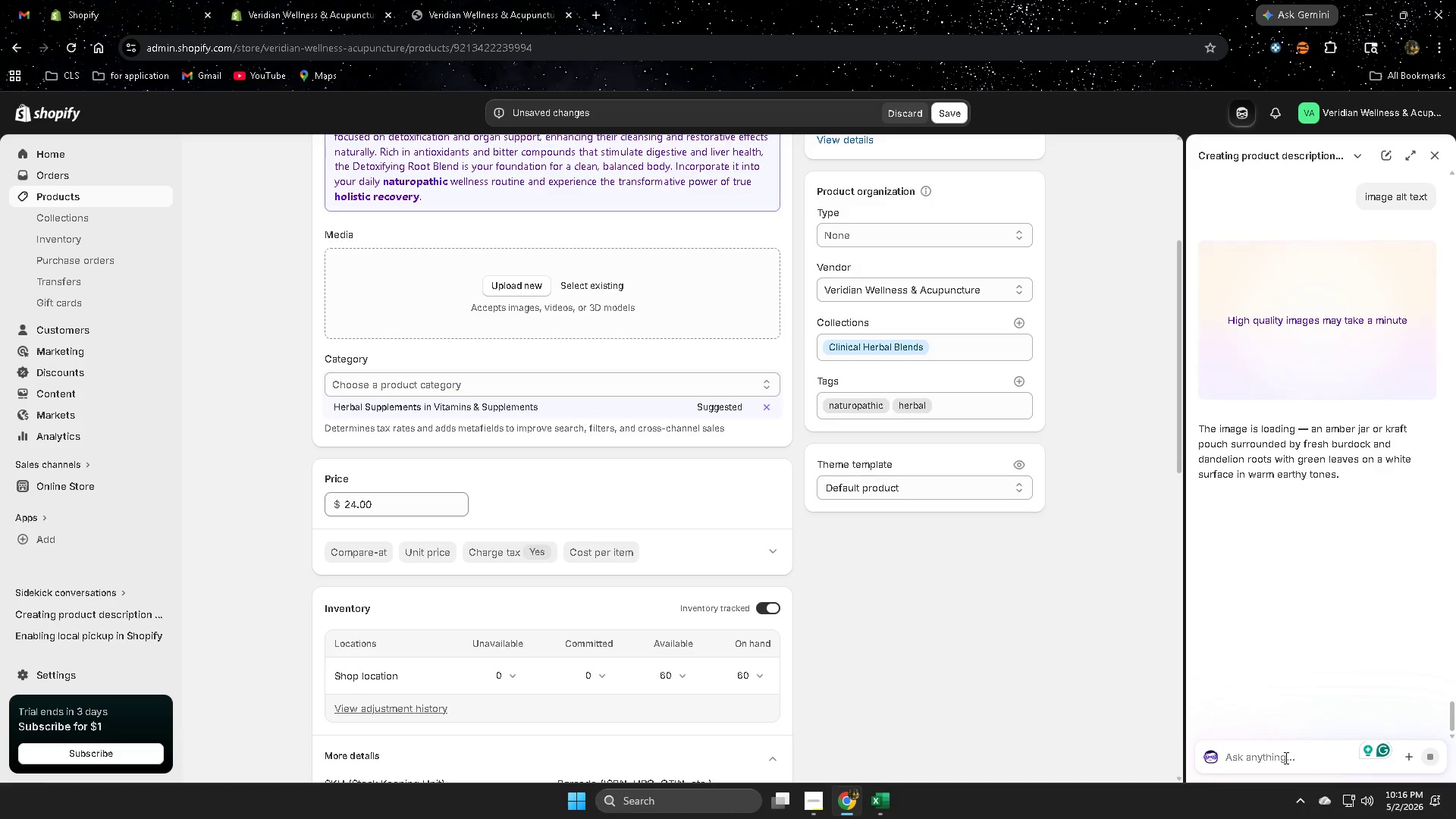 
left_click([1210, 523])
 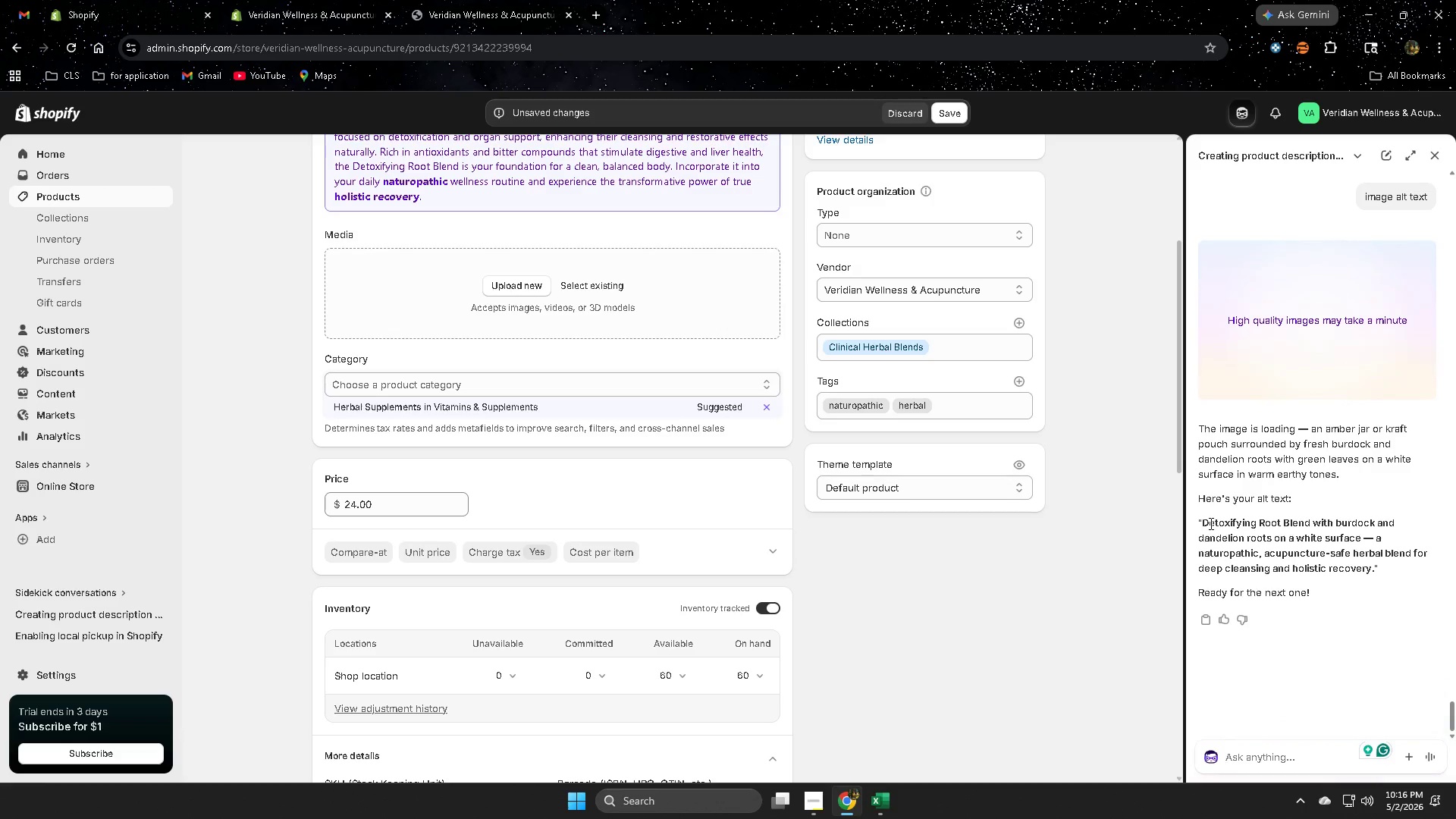 
left_click_drag(start_coordinate=[1210, 523], to_coordinate=[1358, 566])
 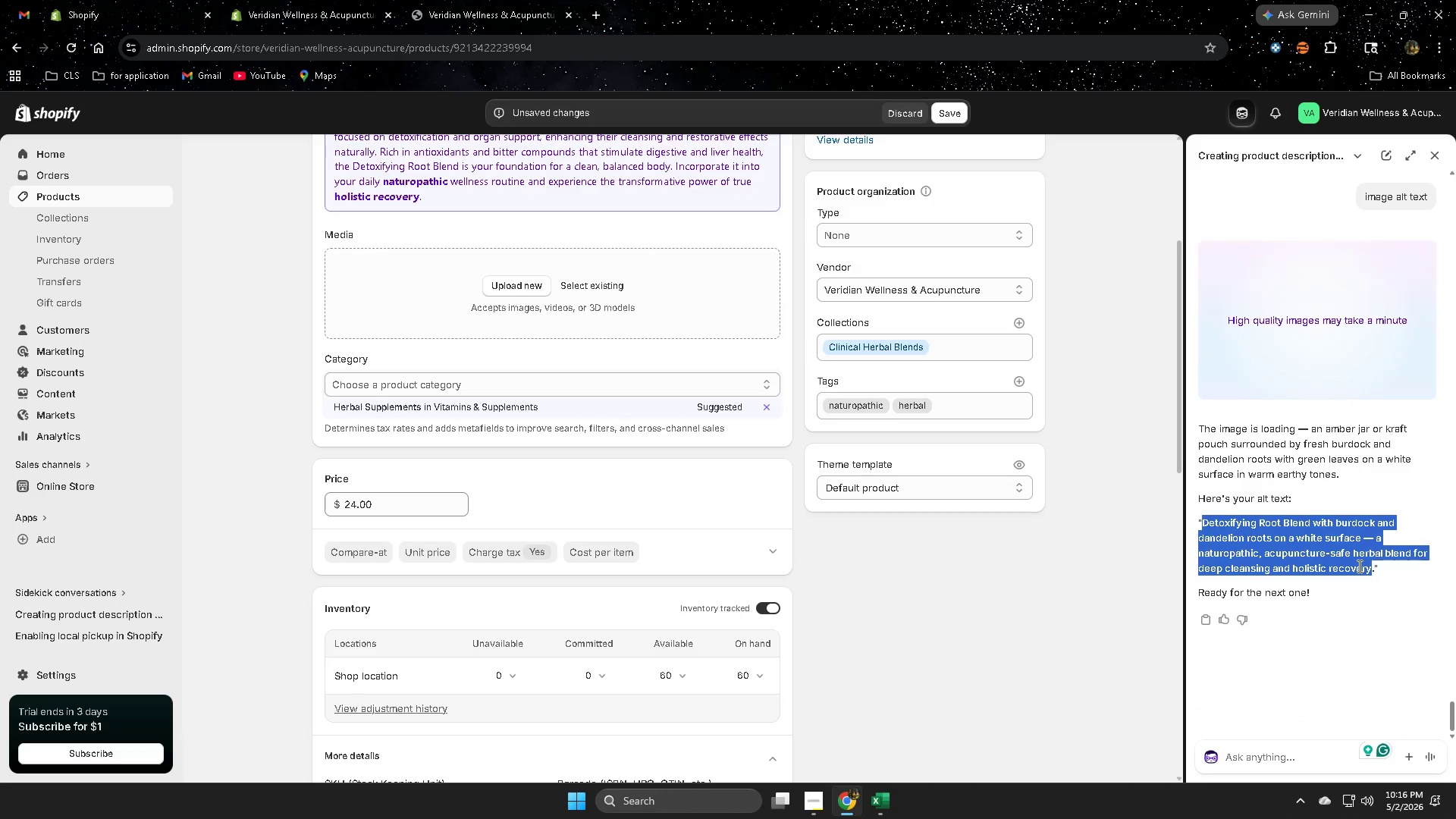 
key(Control+C)
 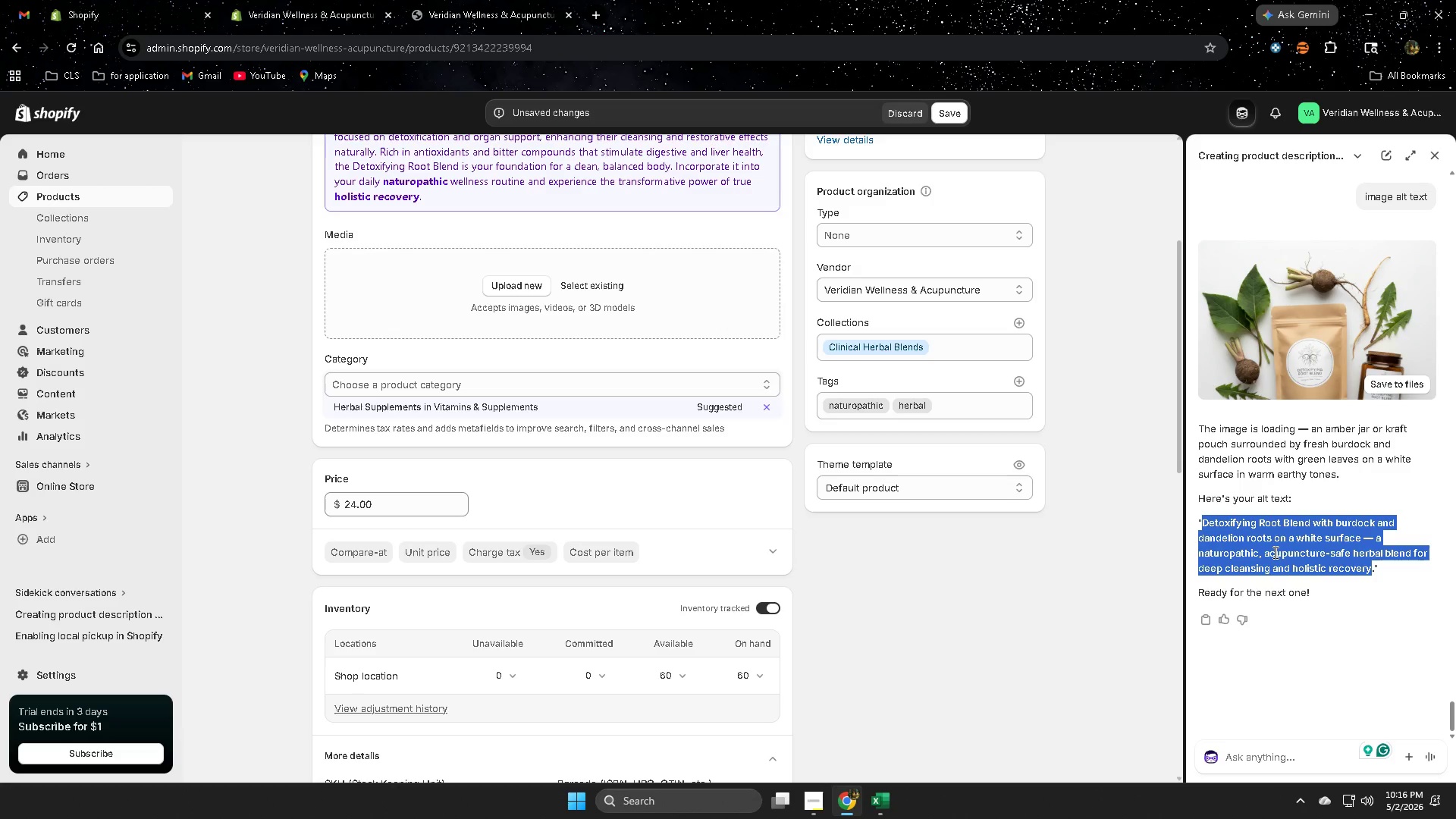 
wait(10.69)
 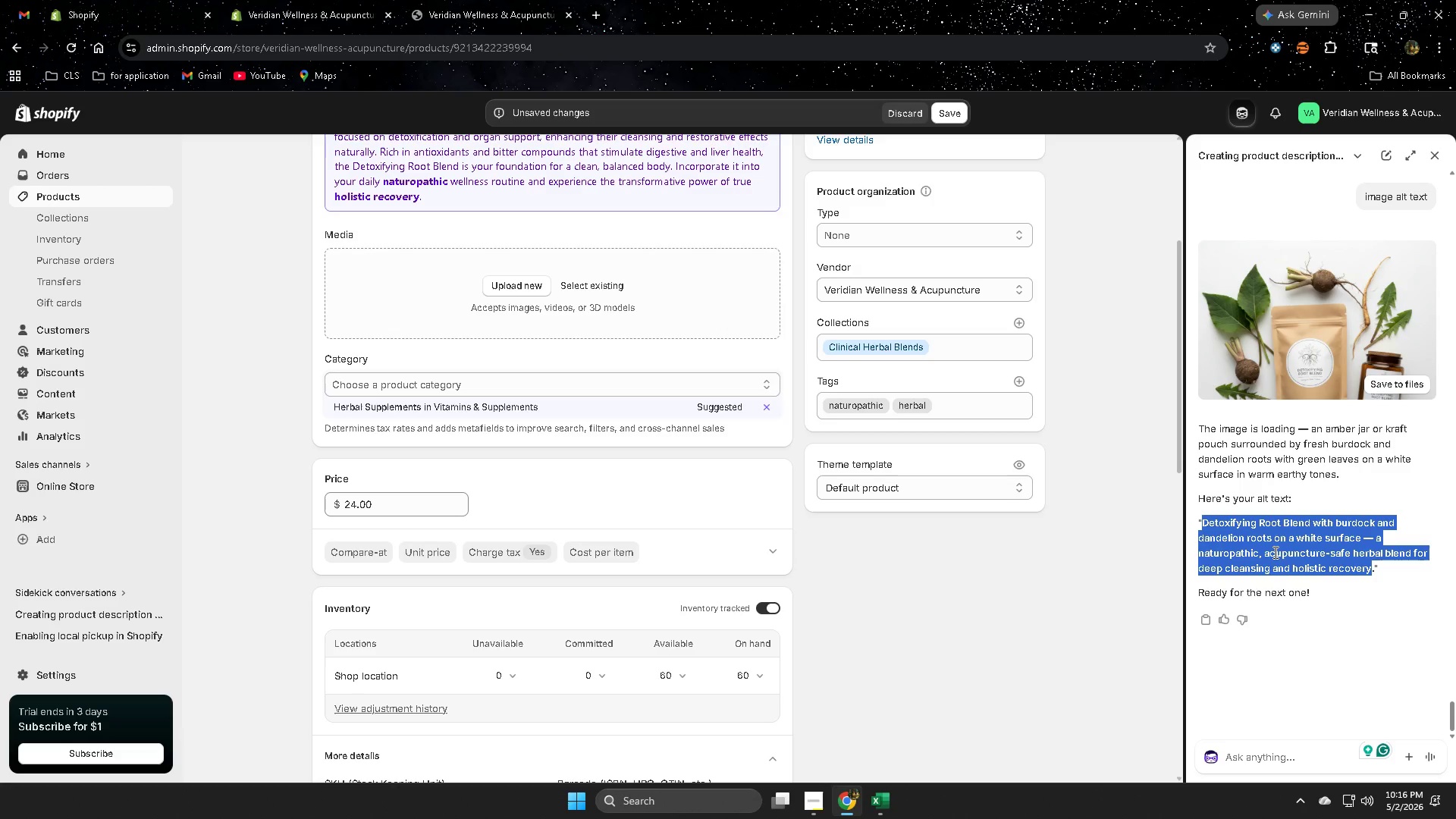 
scroll: coordinate [915, 623], scroll_direction: down, amount: 4.0
 